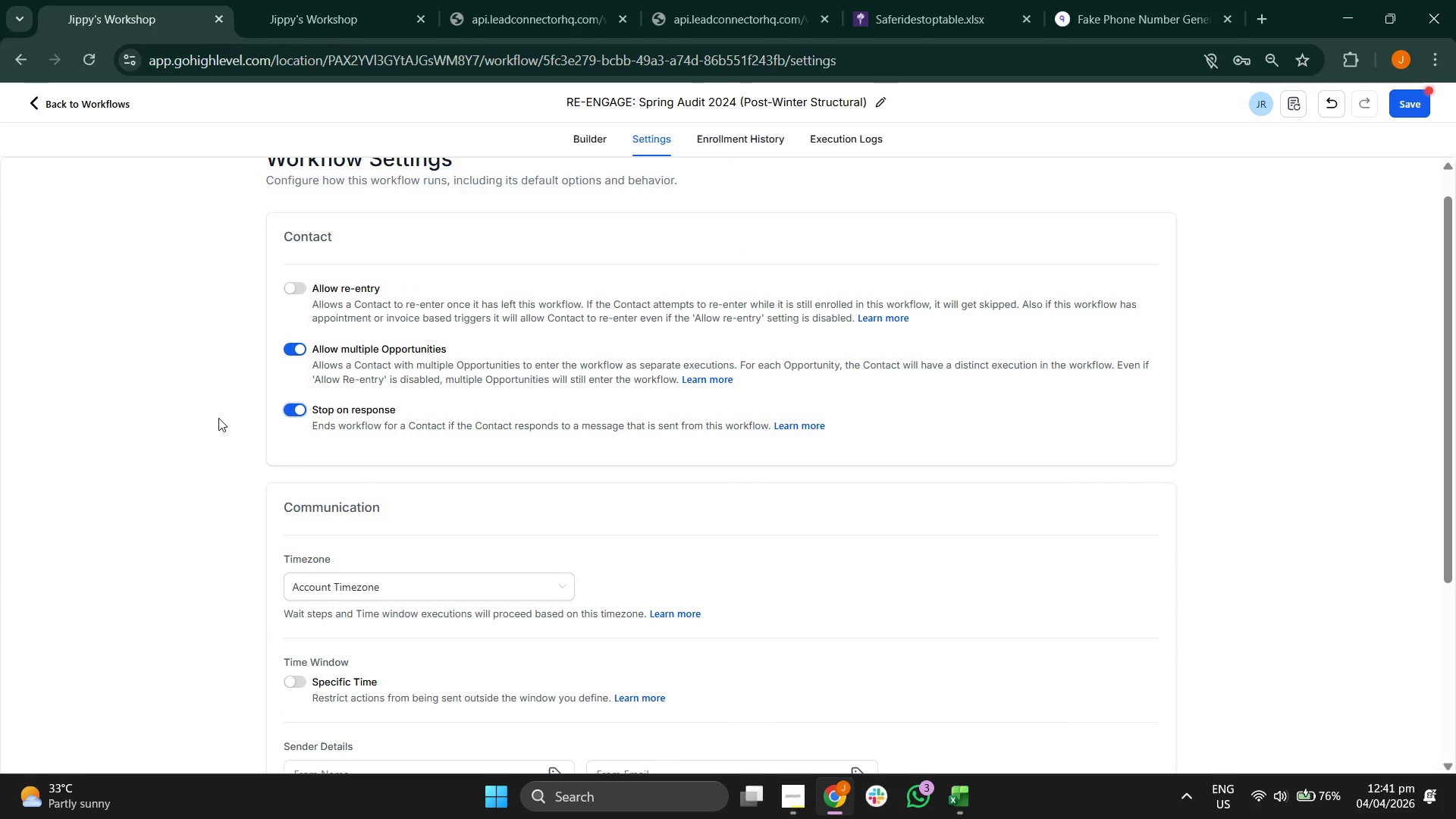 
left_click([585, 130])
 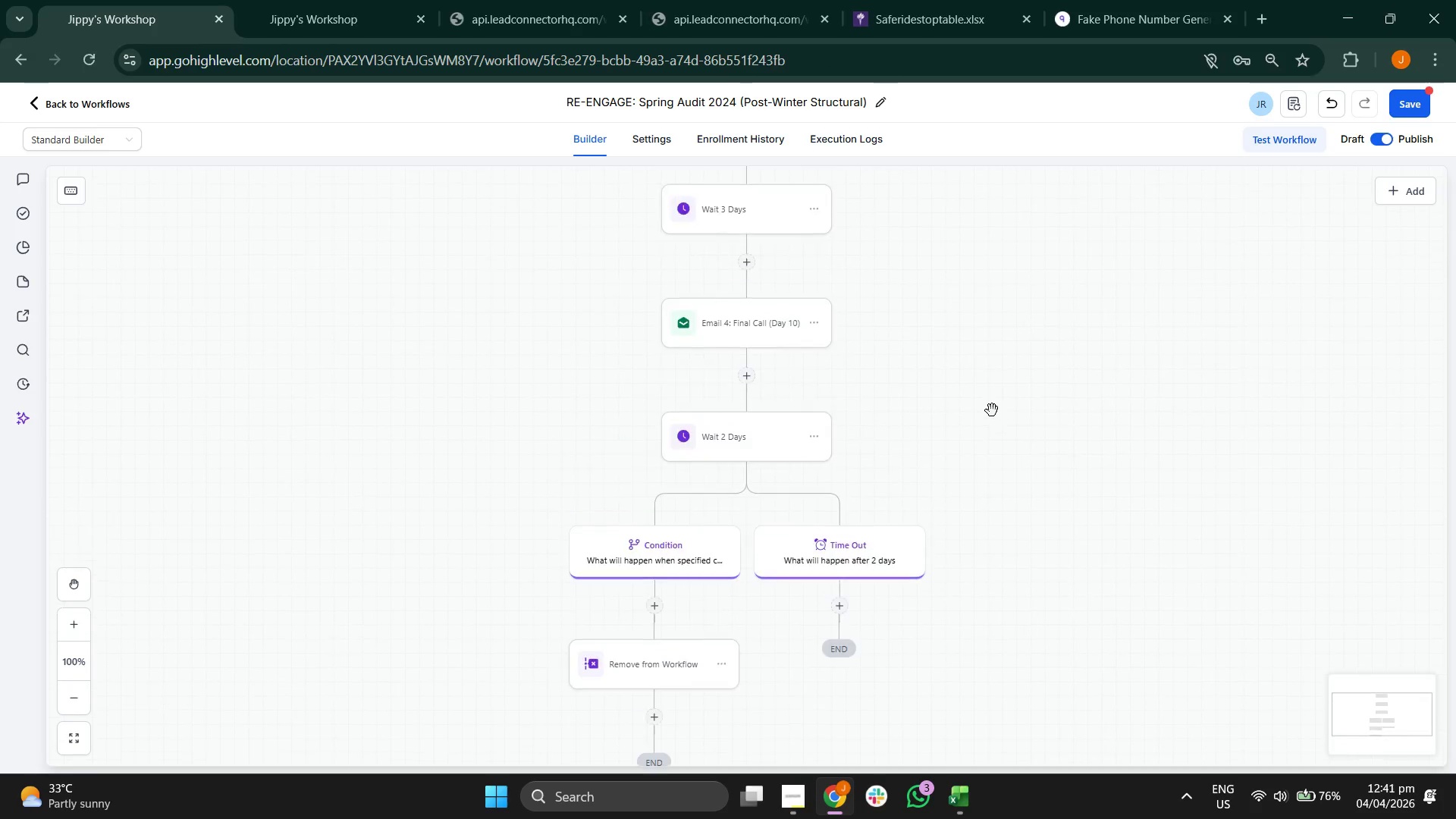 
wait(7.81)
 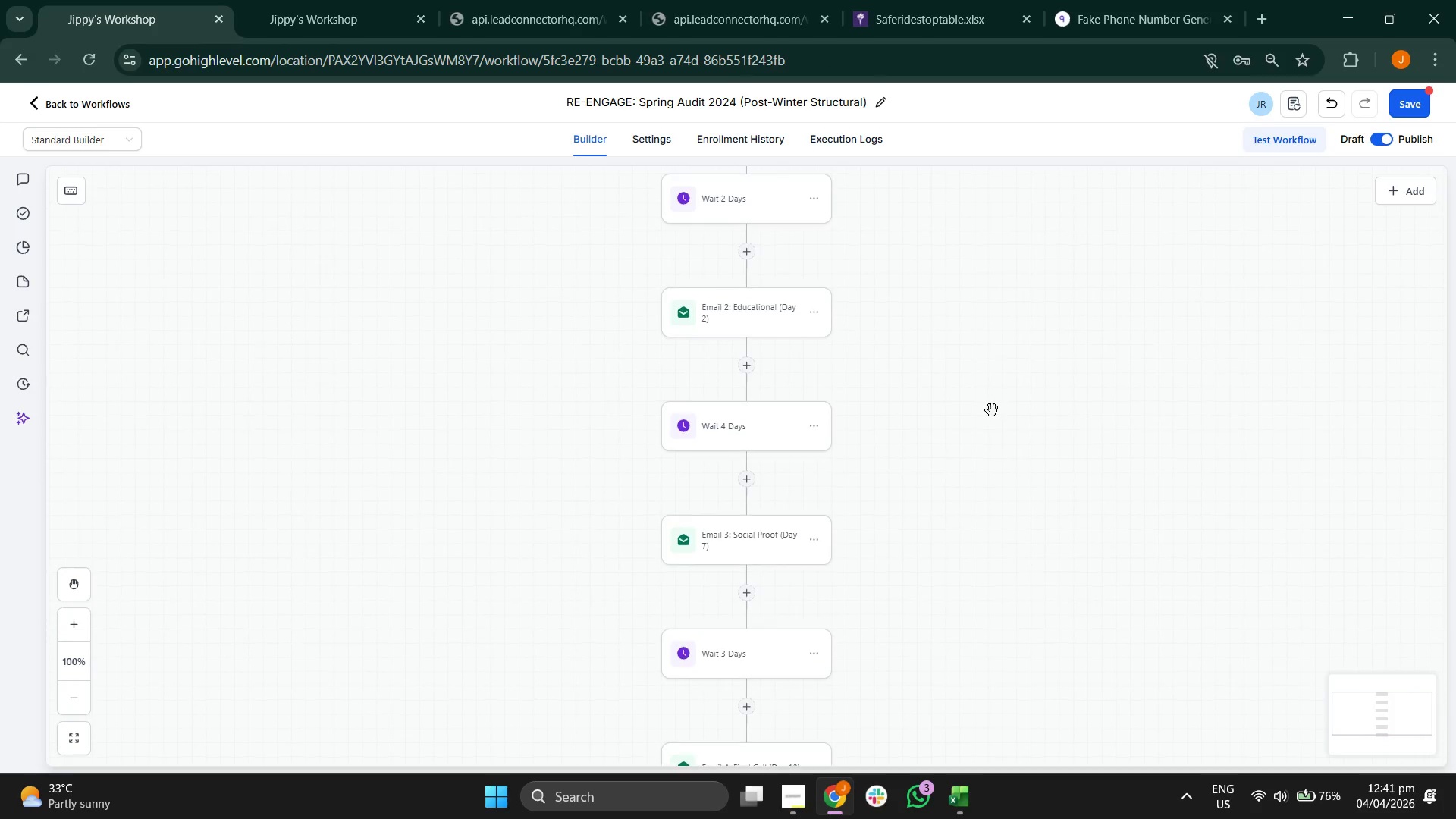 
left_click([1403, 102])
 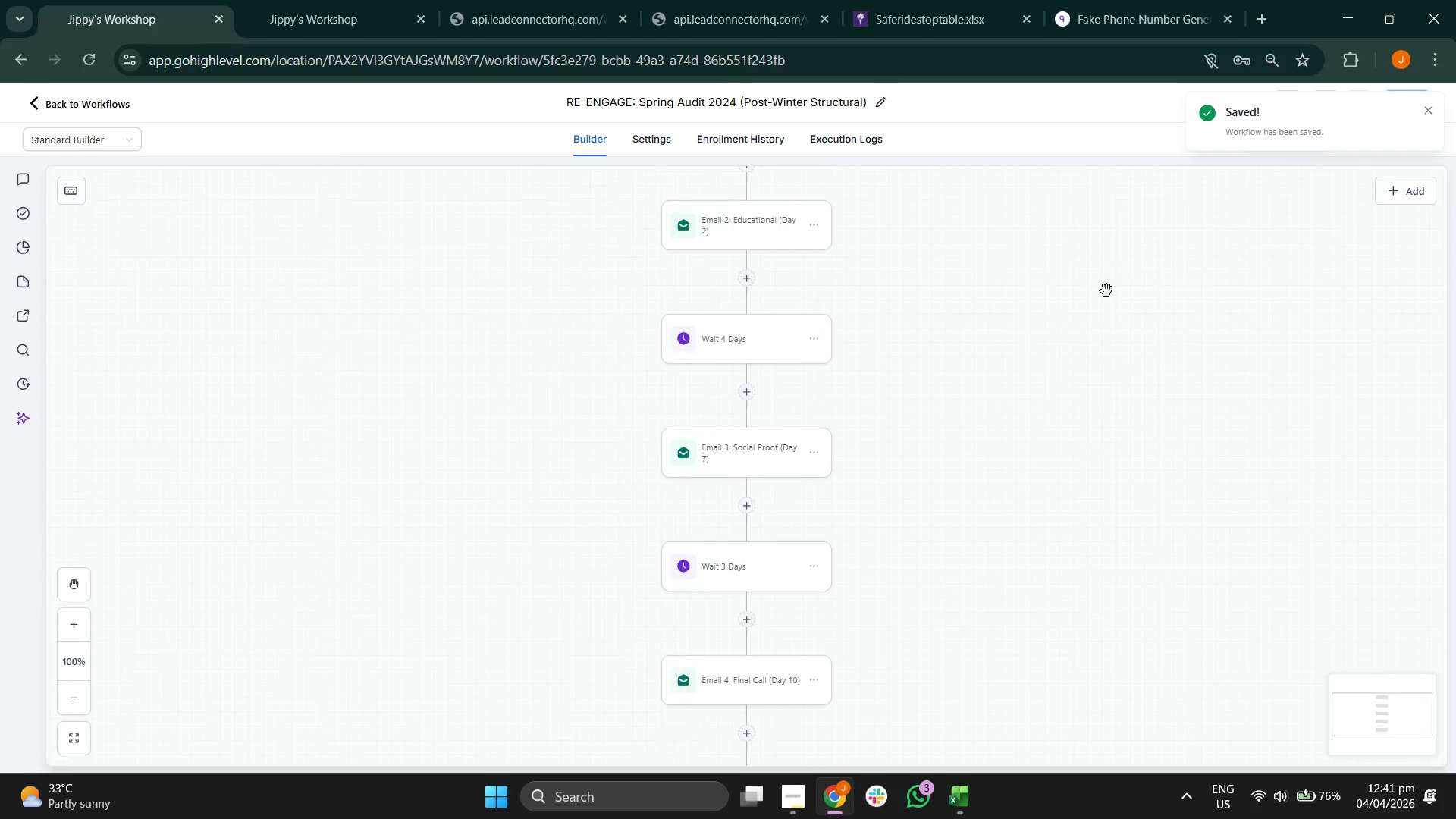 
wait(8.05)
 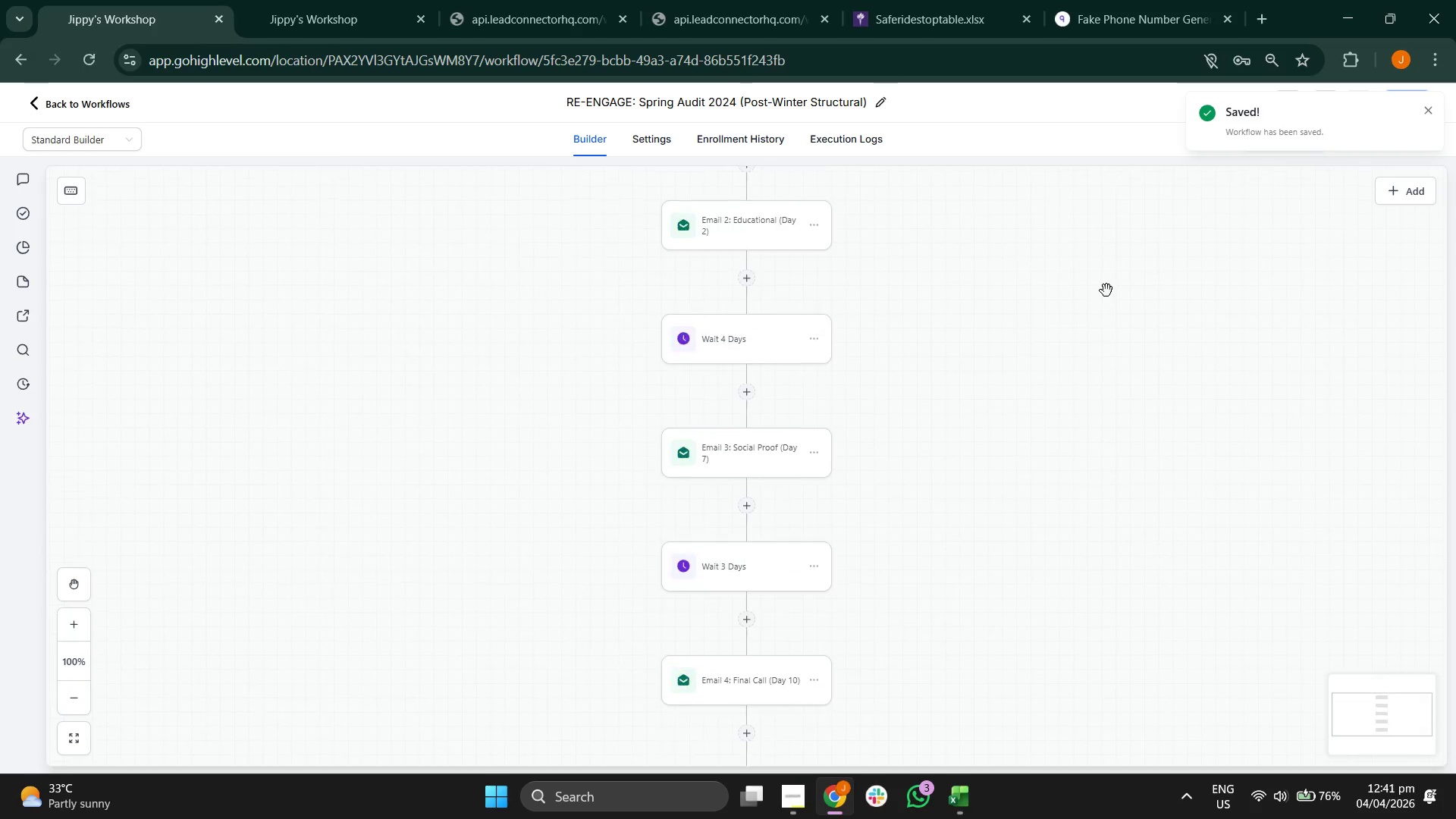 
left_click([92, 109])
 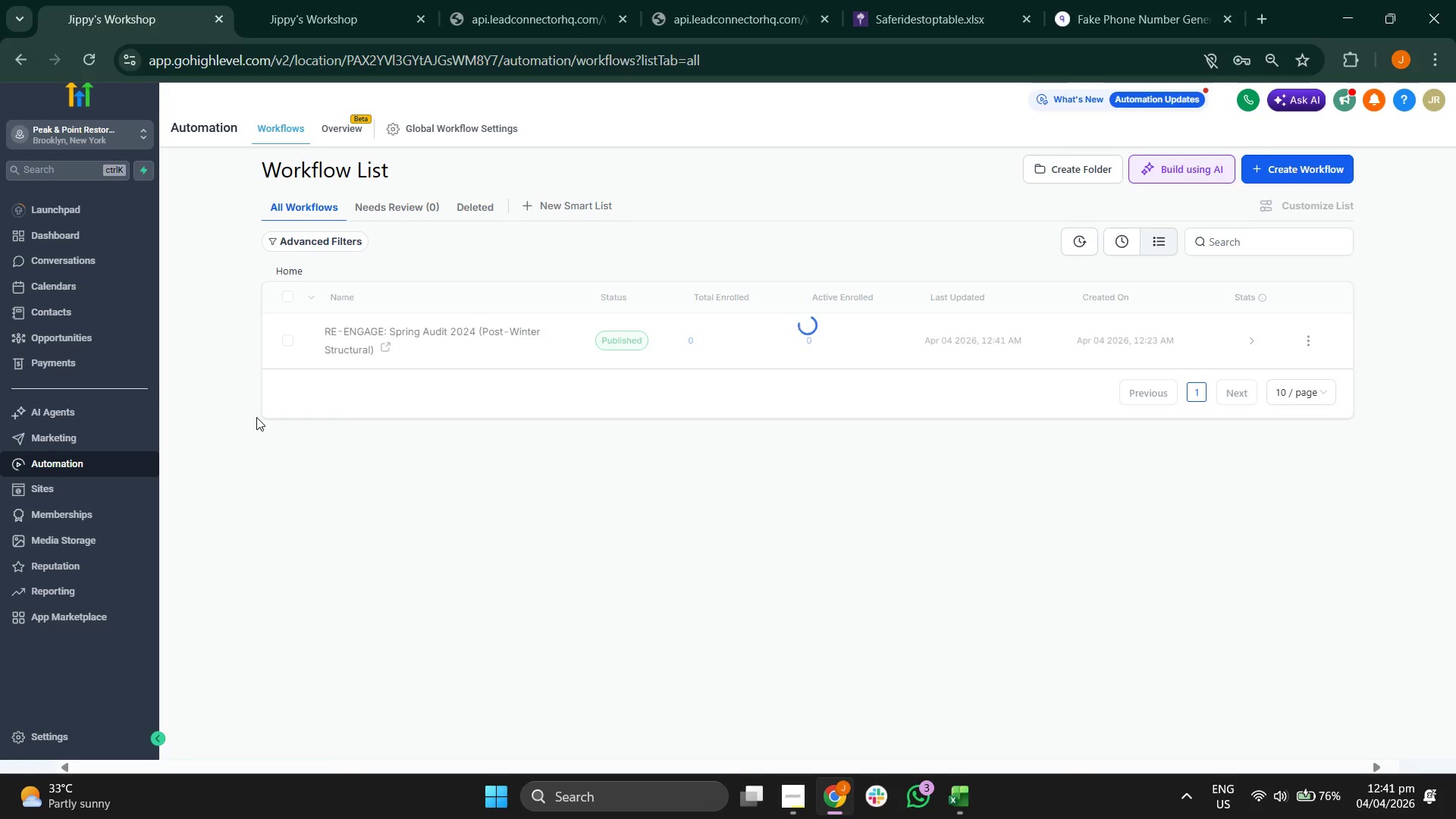 
wait(6.56)
 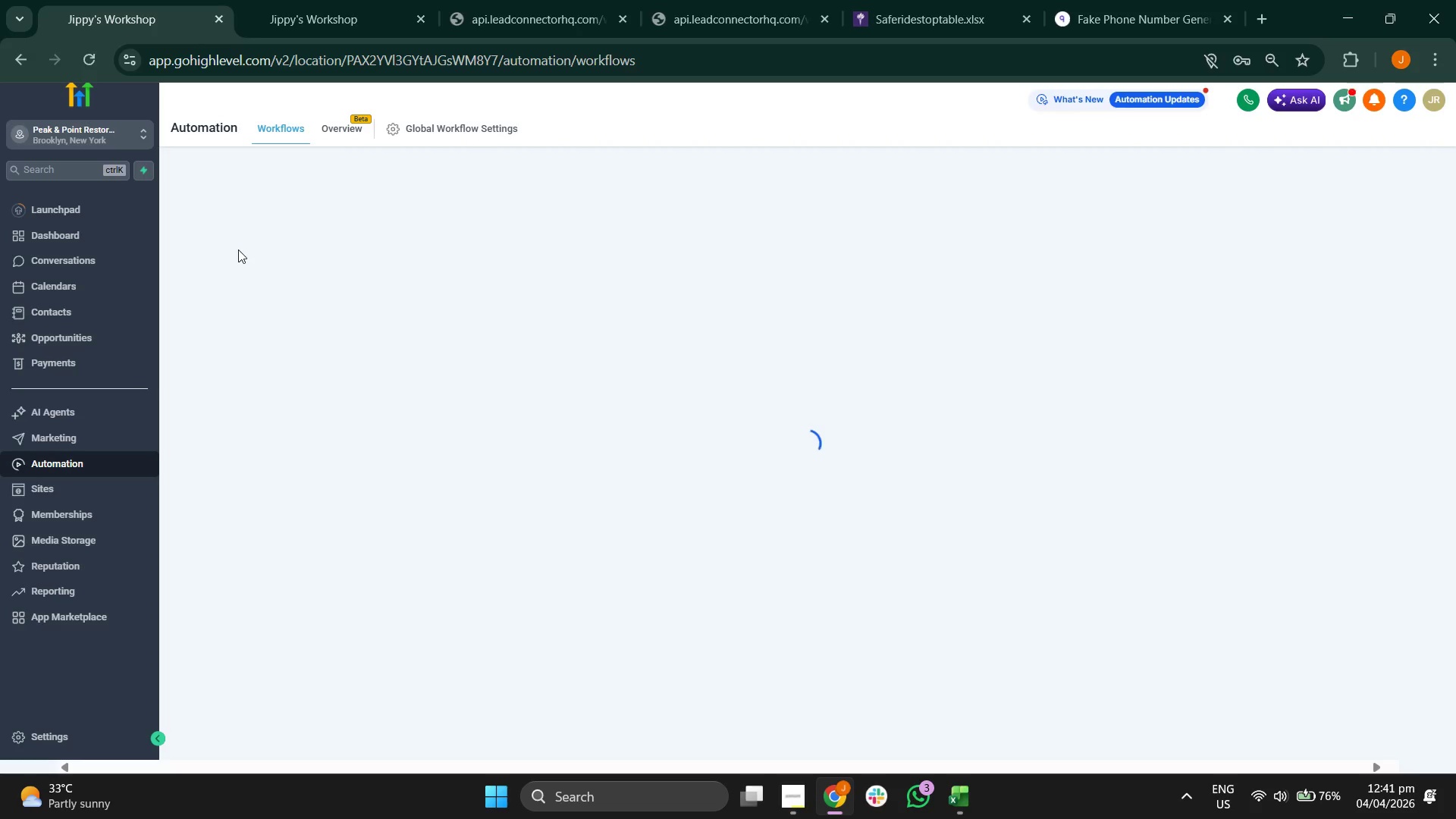 
left_click([121, 315])
 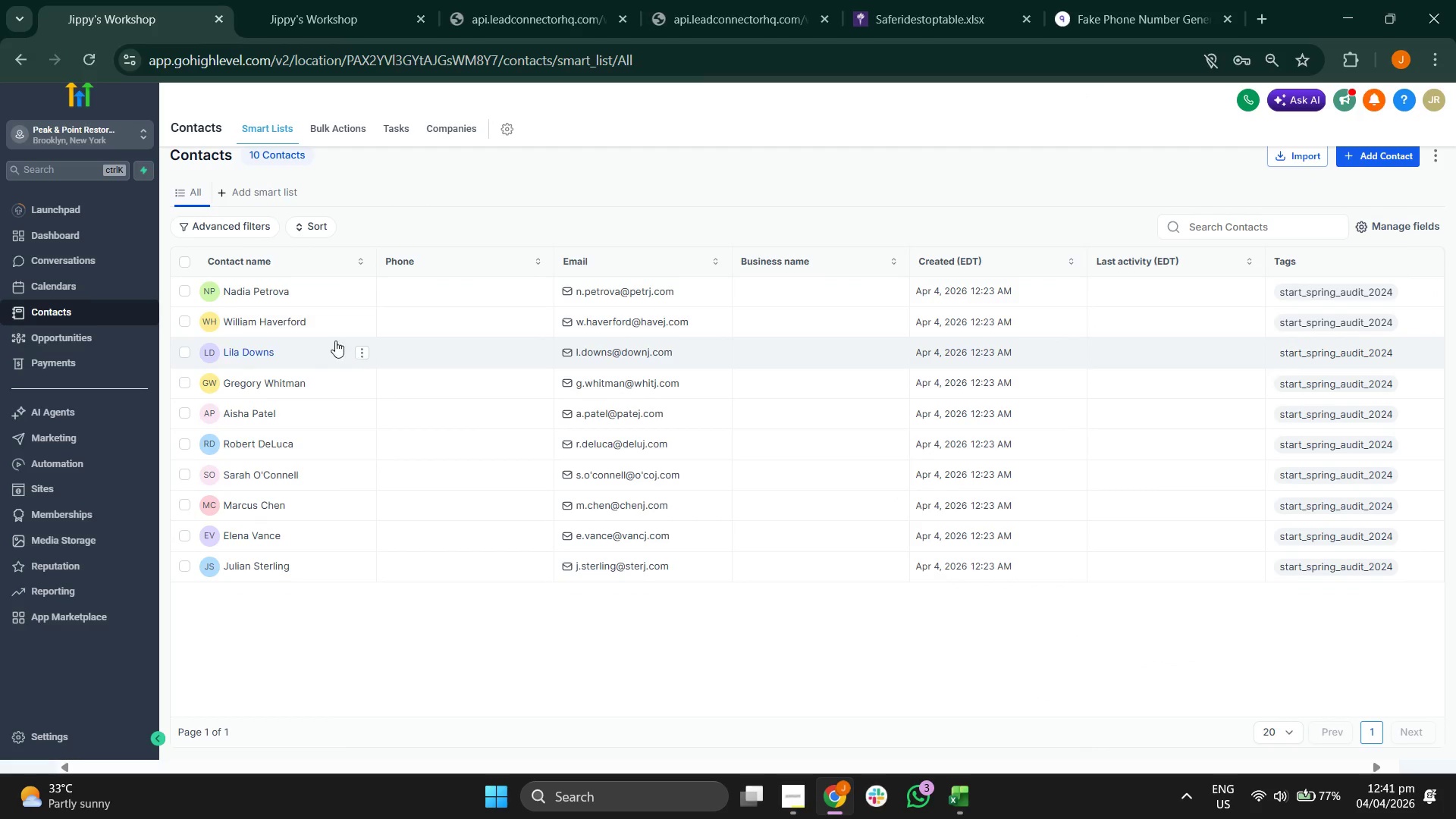 
left_click([255, 290])
 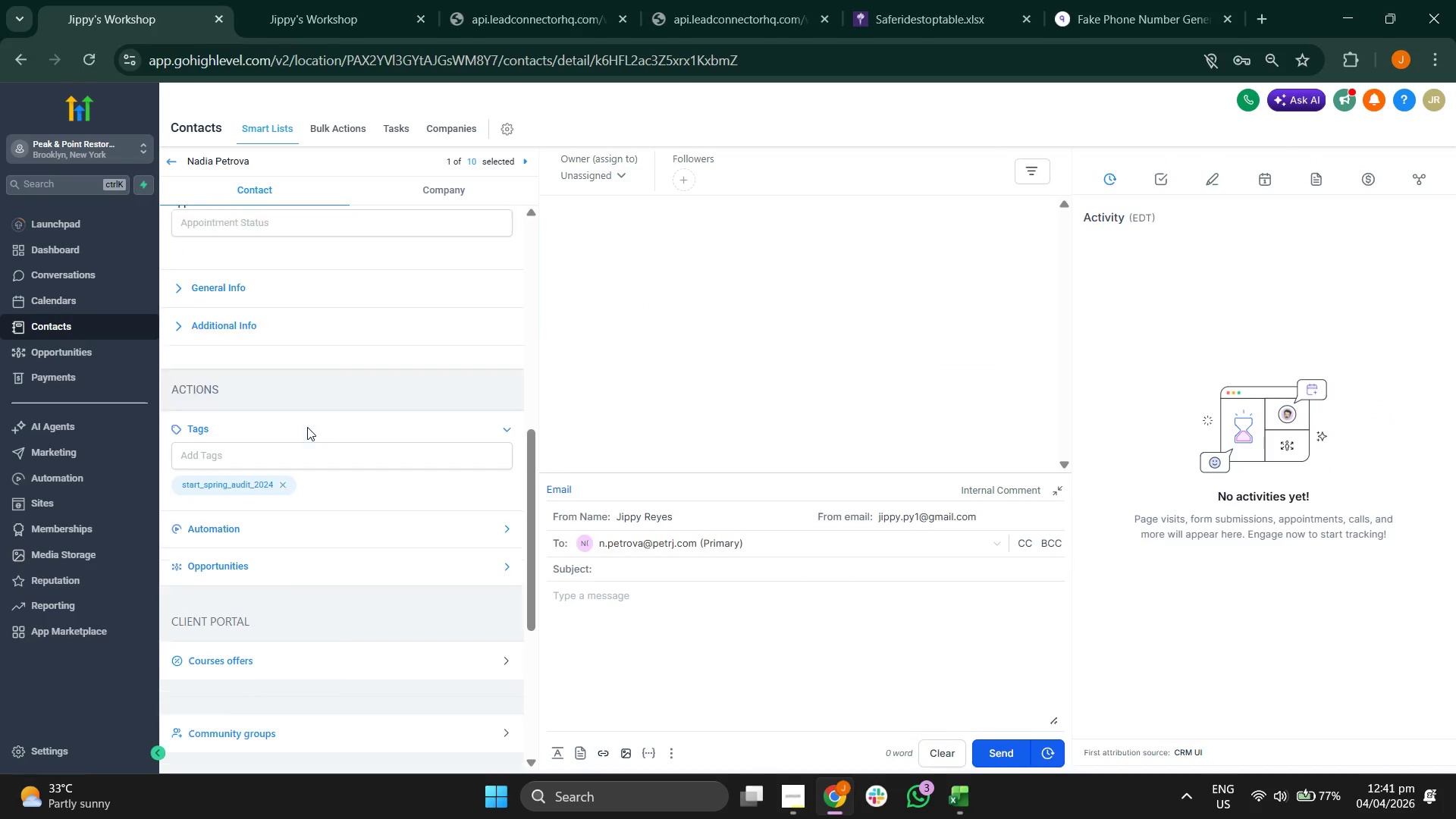 
wait(6.25)
 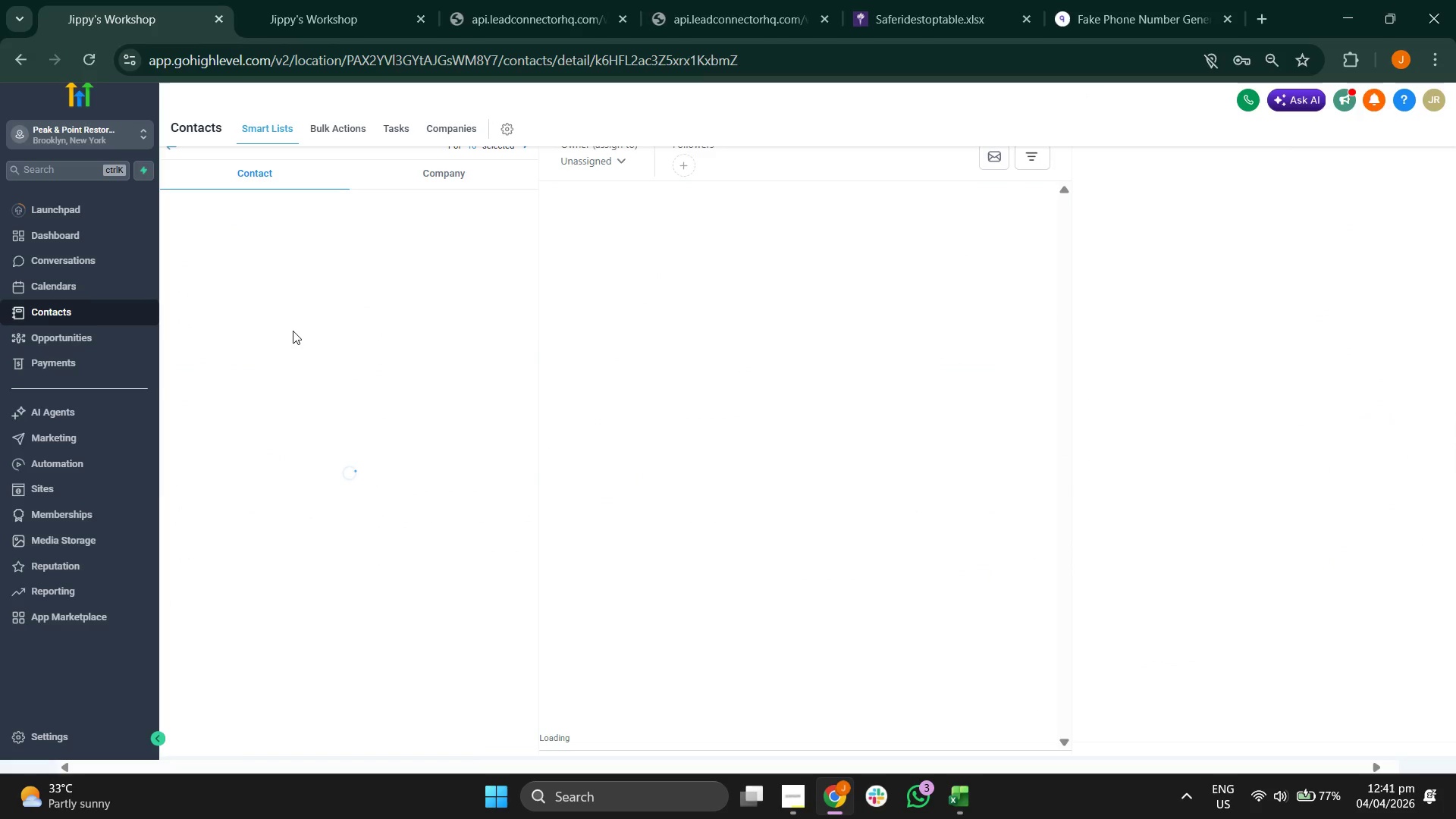 
left_click([229, 521])
 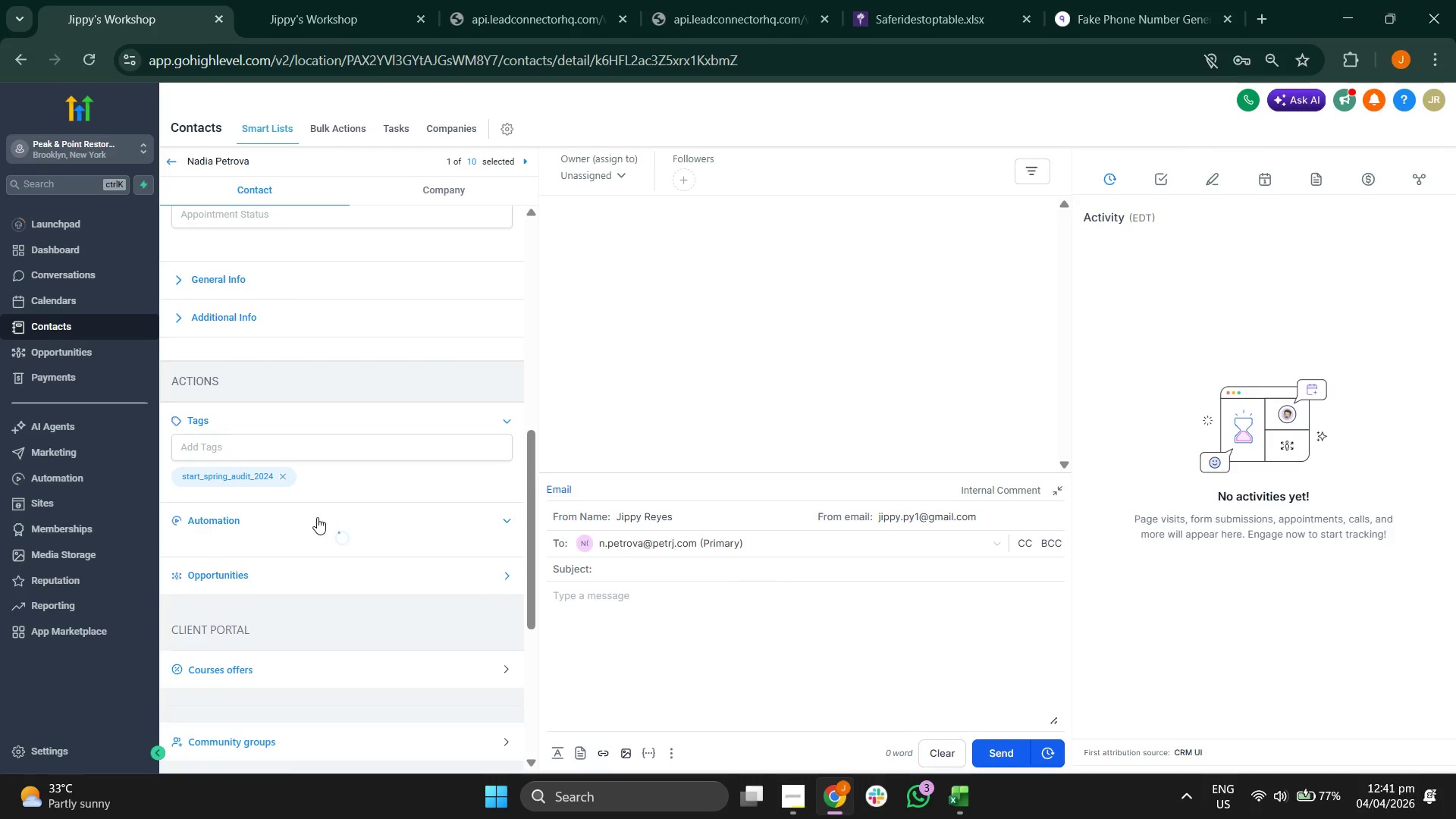 
mouse_move([298, 520])
 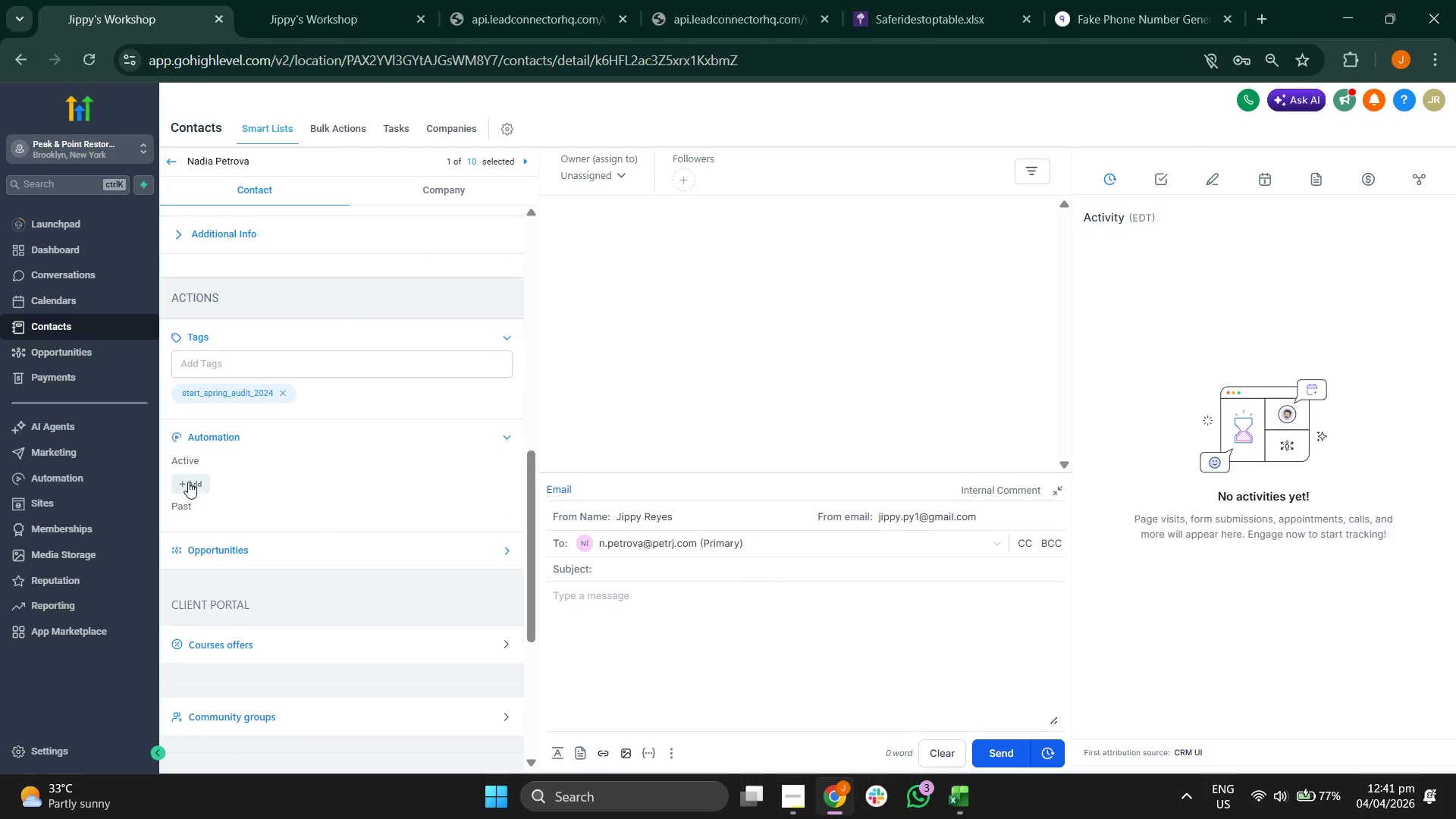 
left_click([188, 482])
 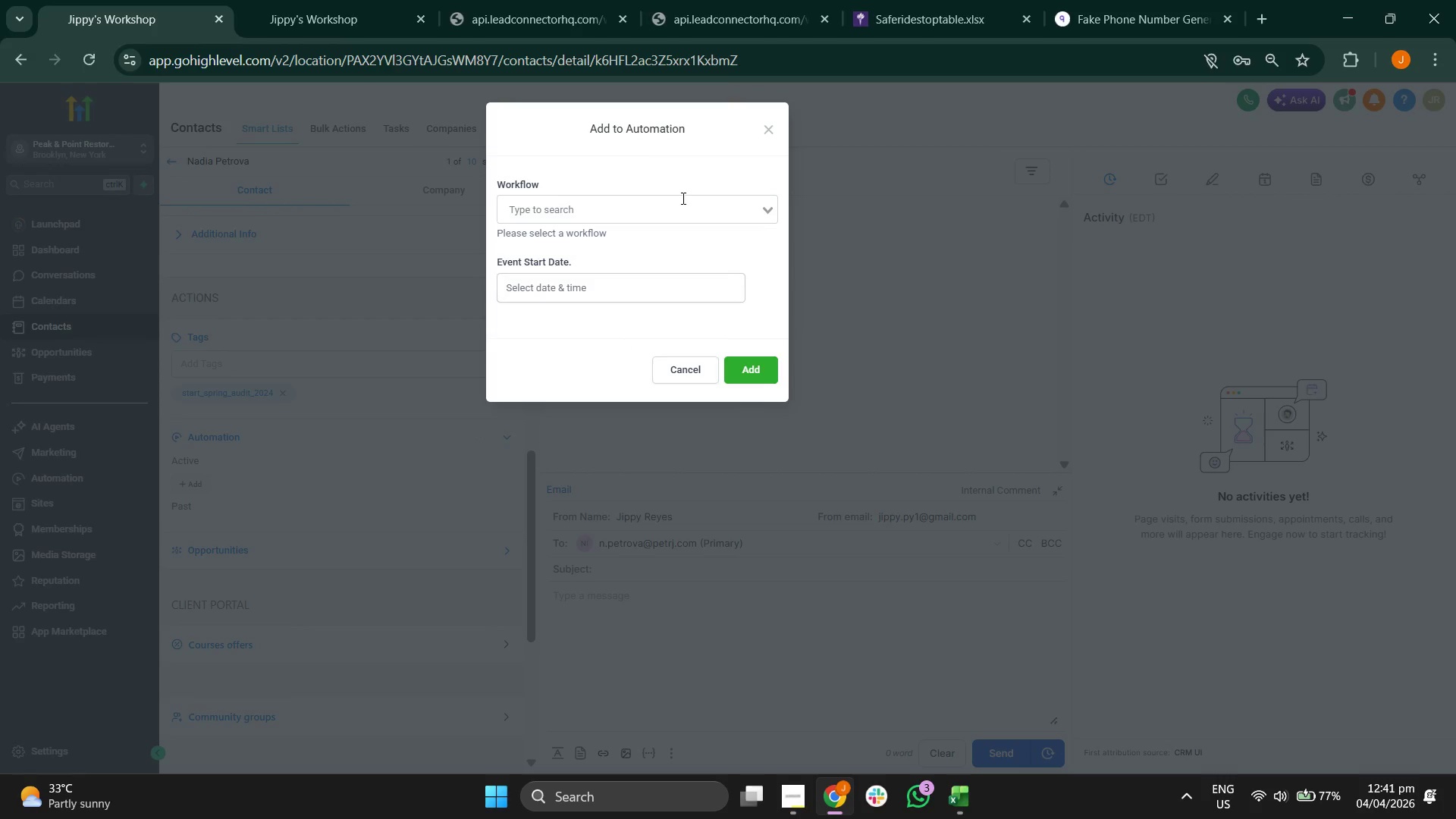 
left_click([680, 202])
 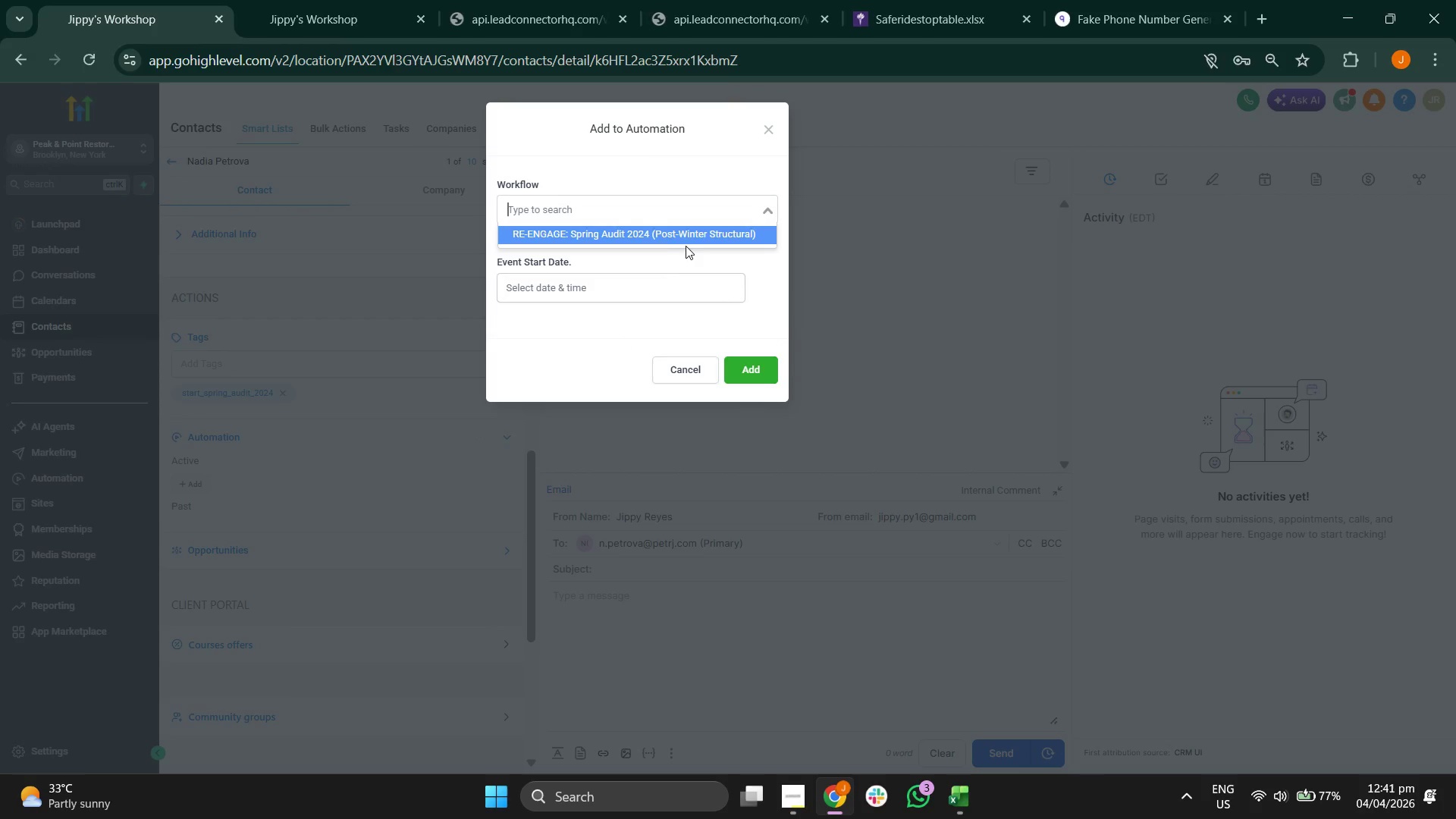 
left_click([688, 238])
 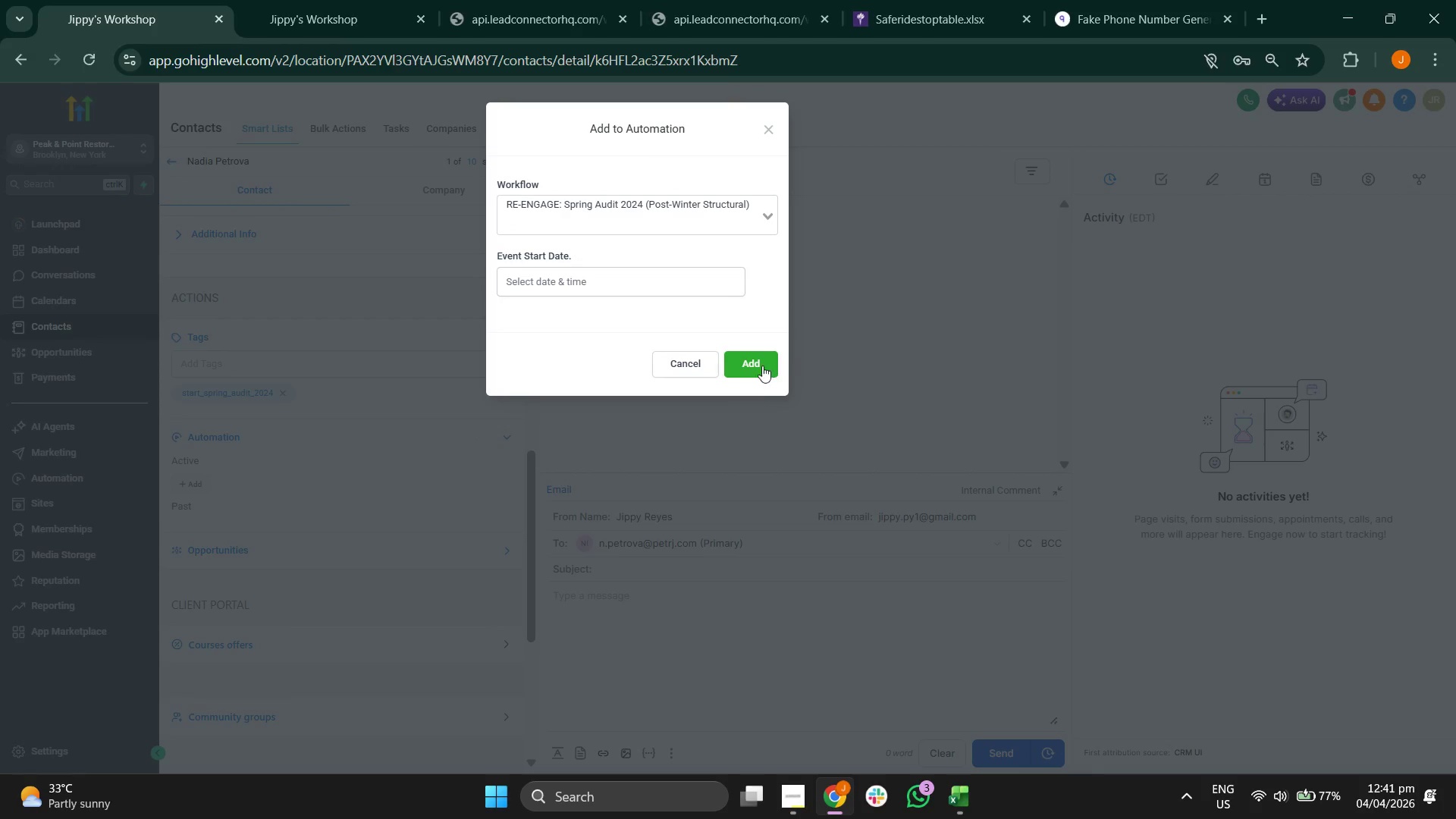 
left_click([755, 362])
 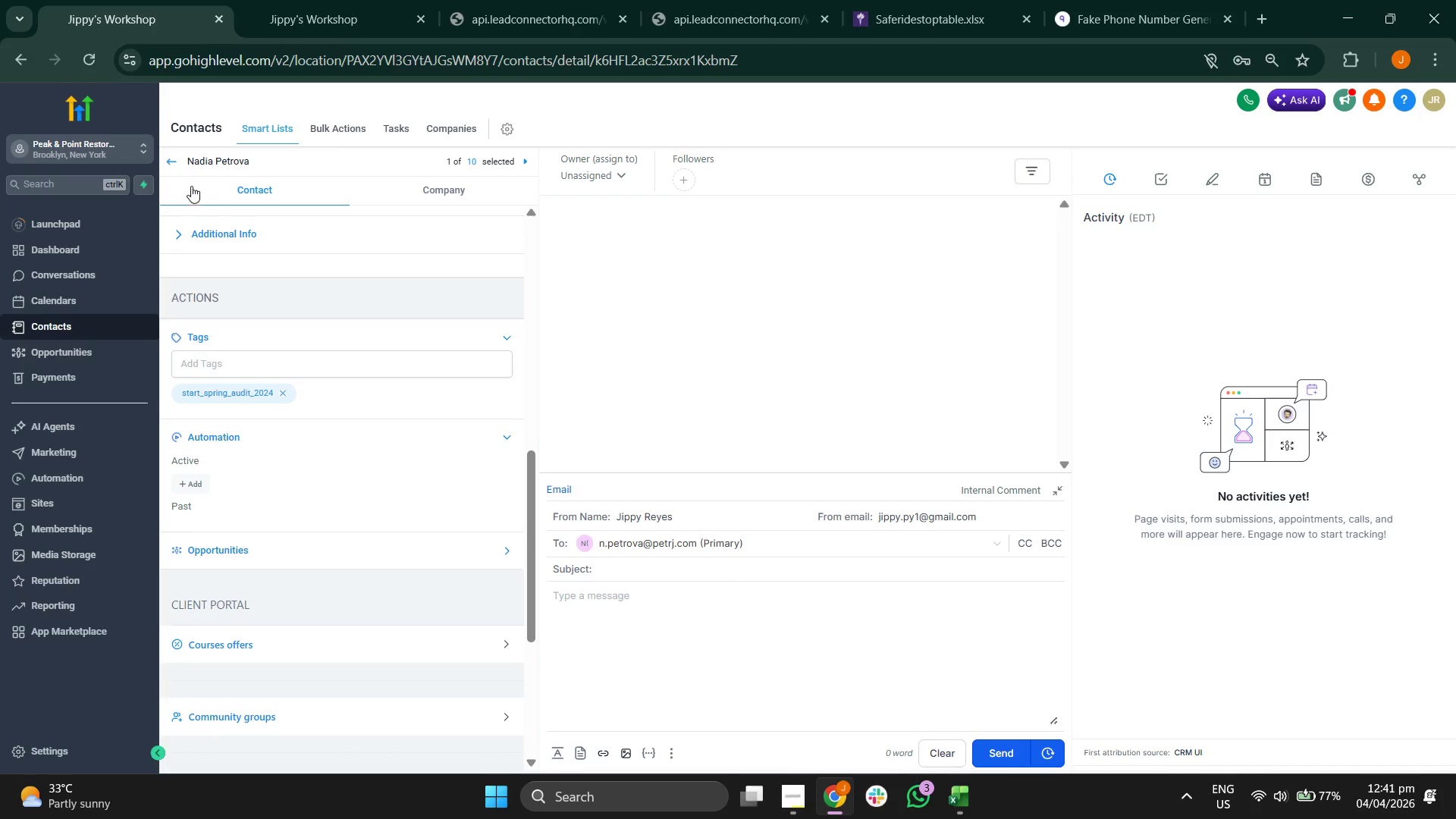 
left_click([173, 157])
 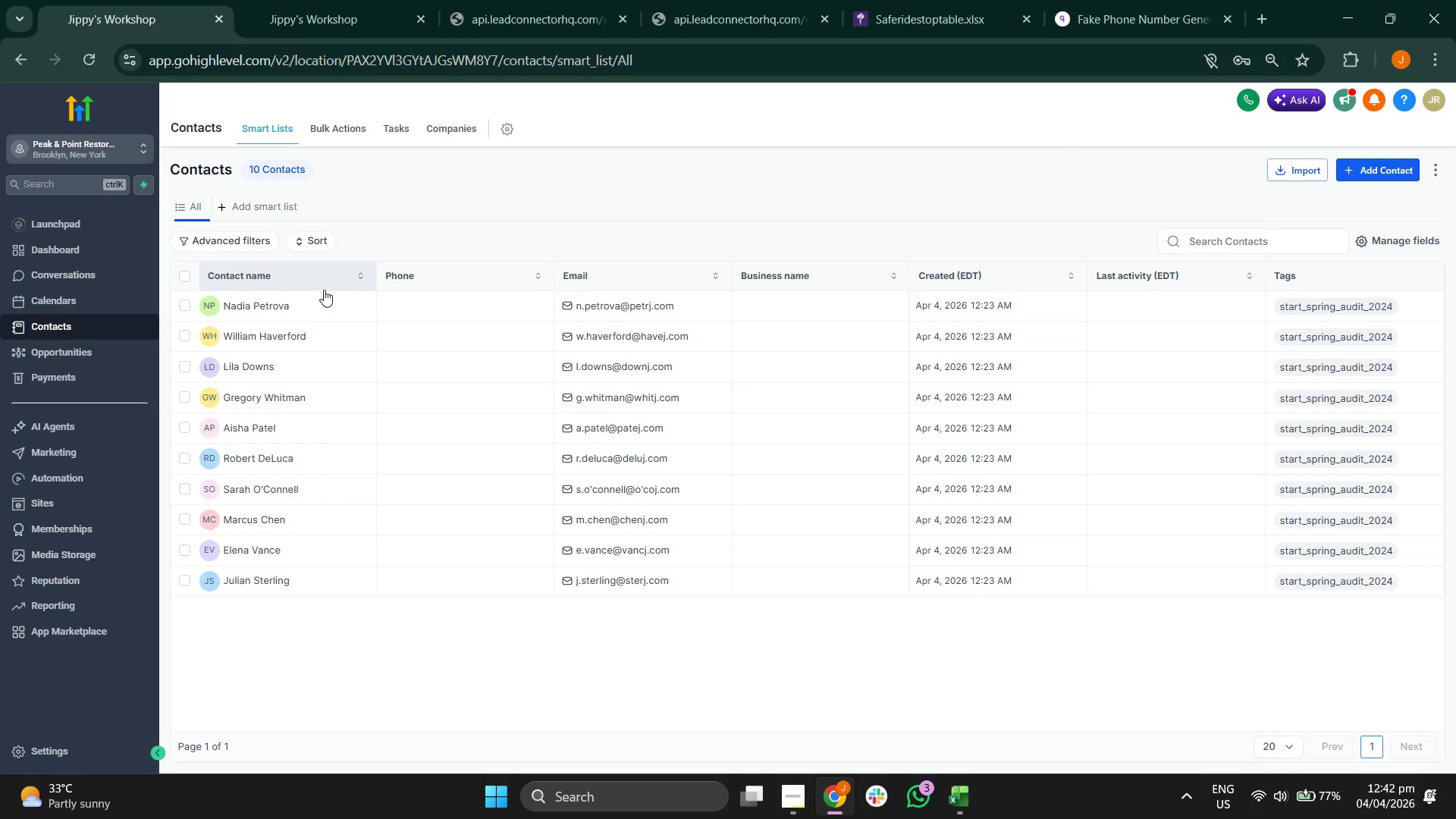 
left_click([278, 334])
 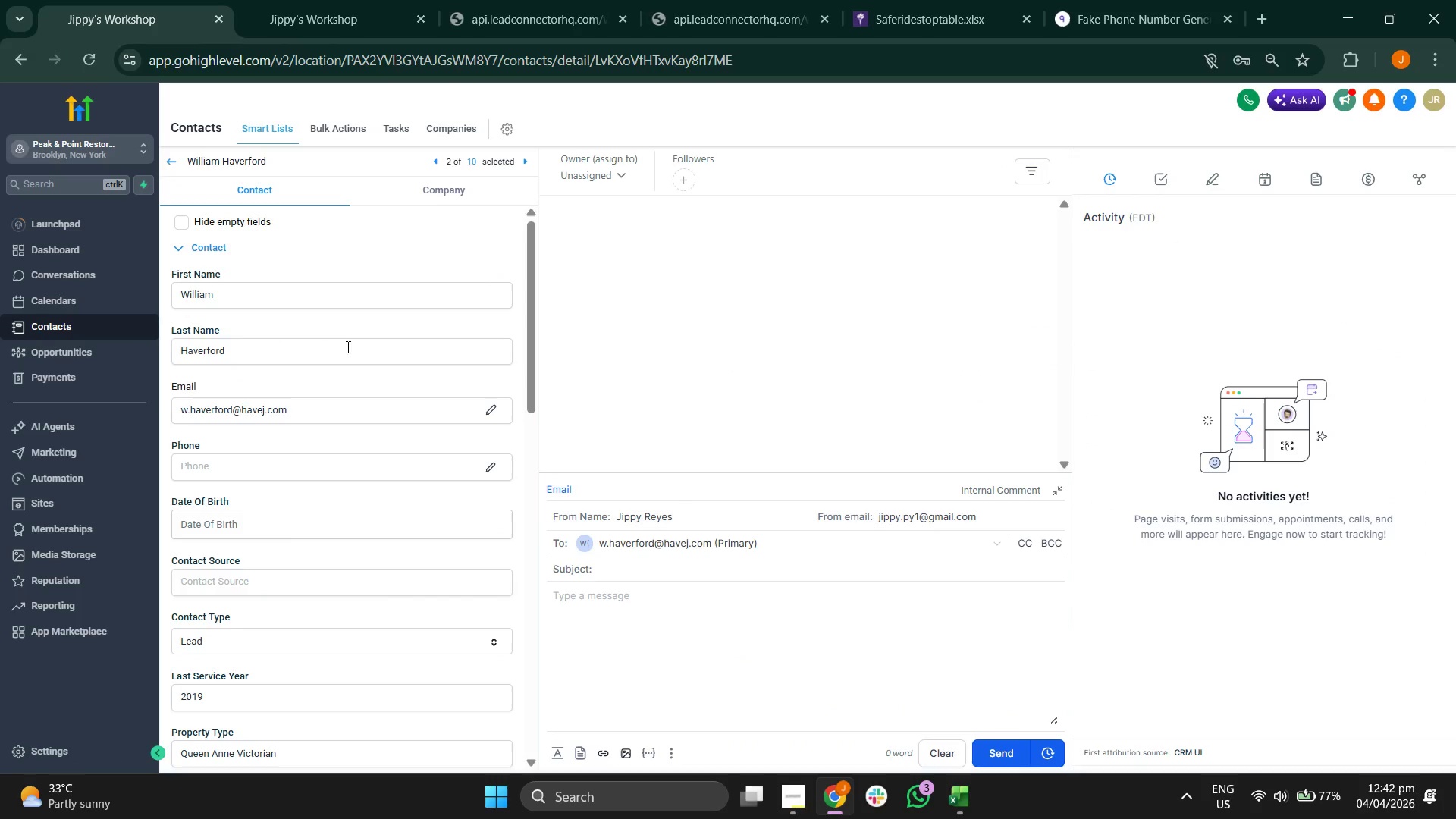 
mouse_move([324, 430])
 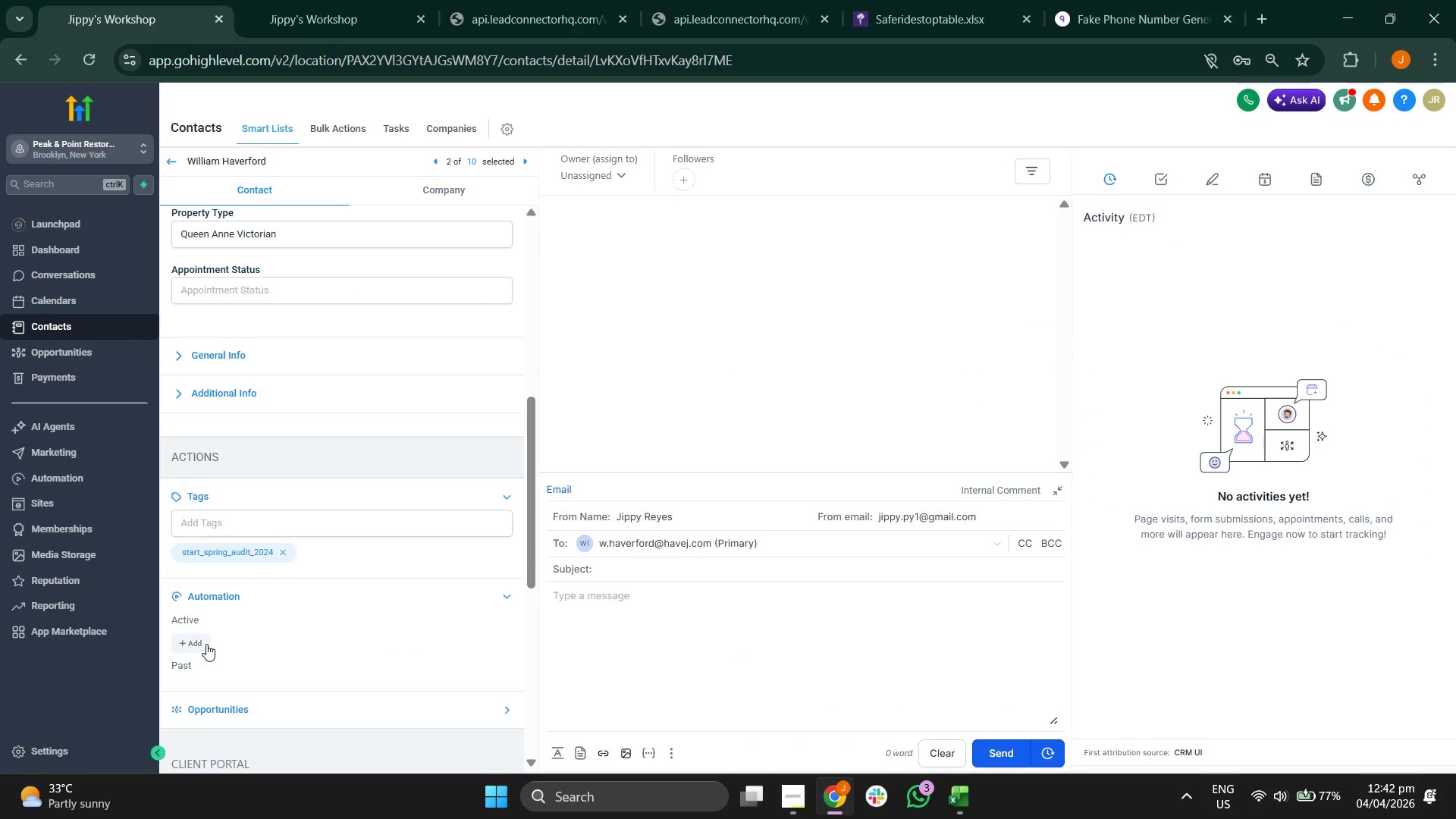 
left_click([206, 644])
 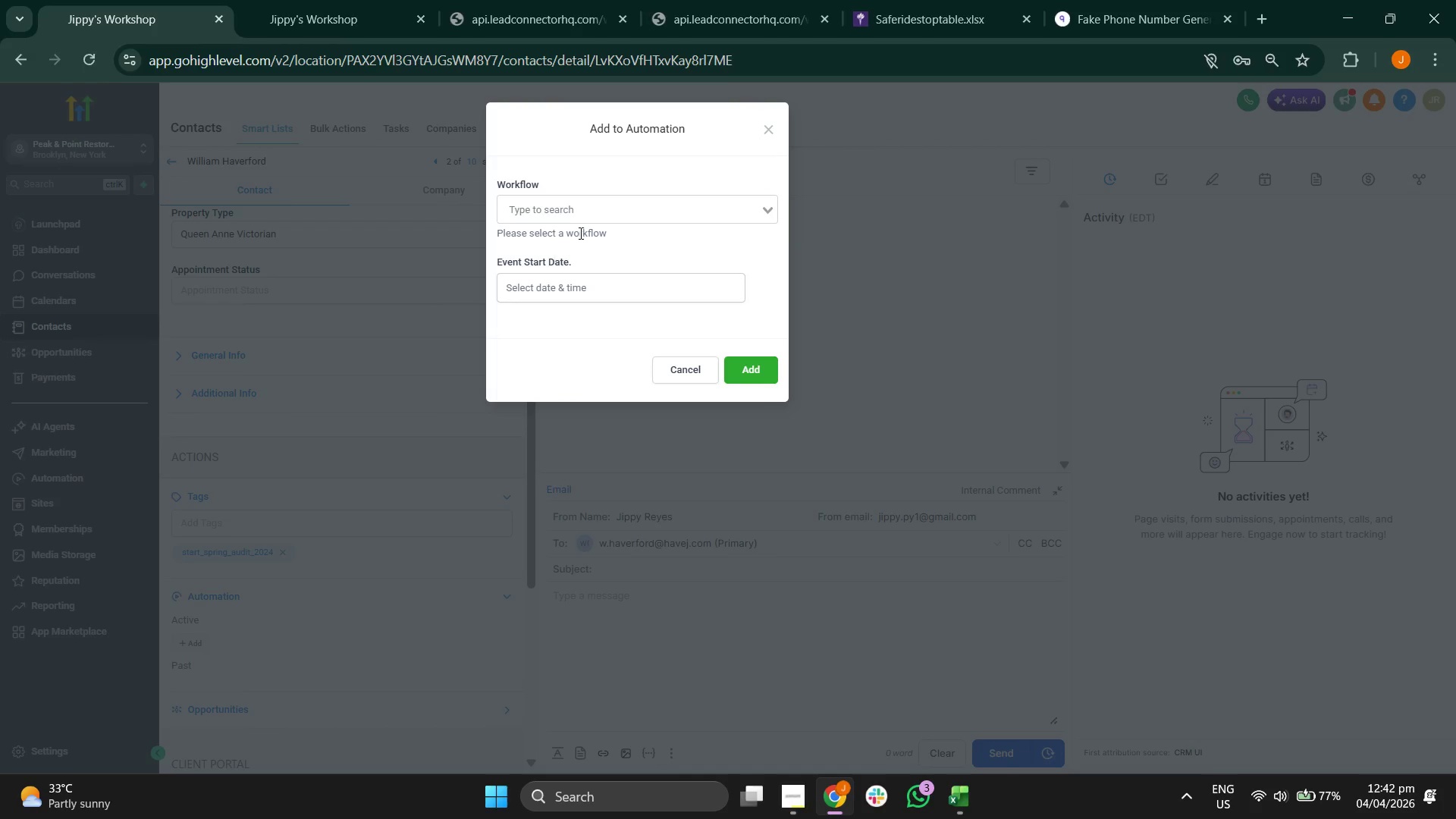 
left_click([607, 209])
 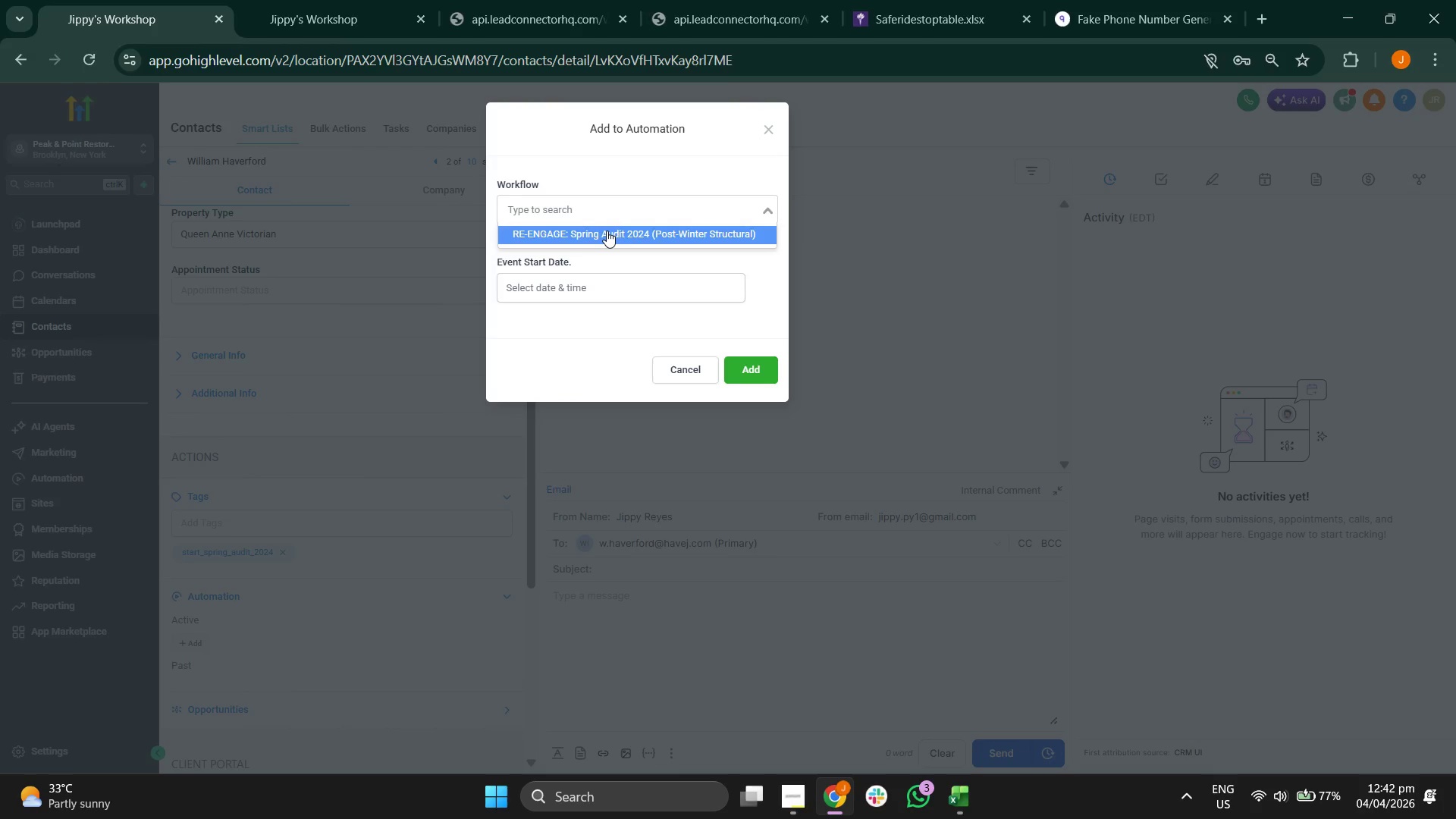 
left_click([607, 232])
 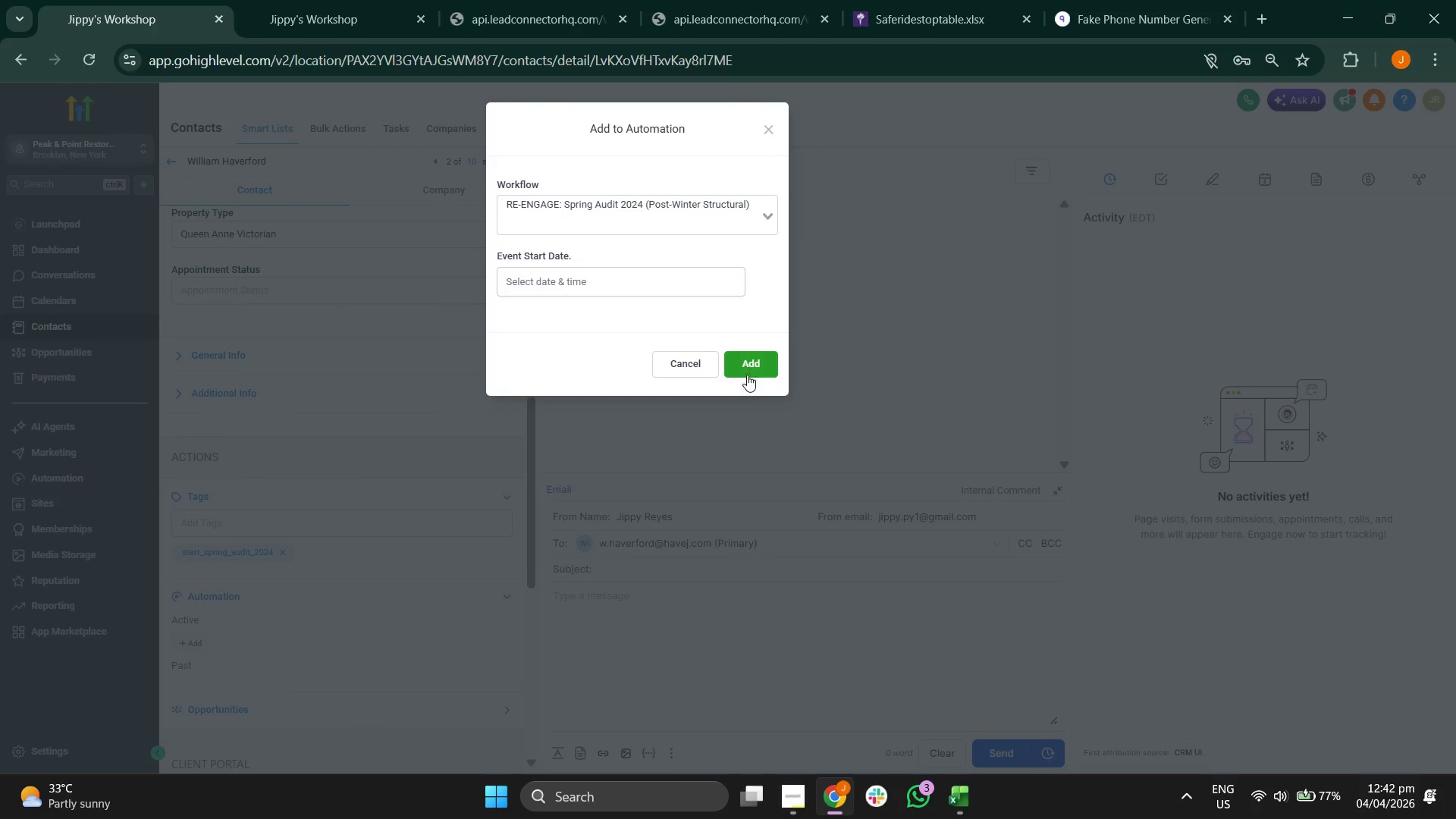 
left_click([748, 375])
 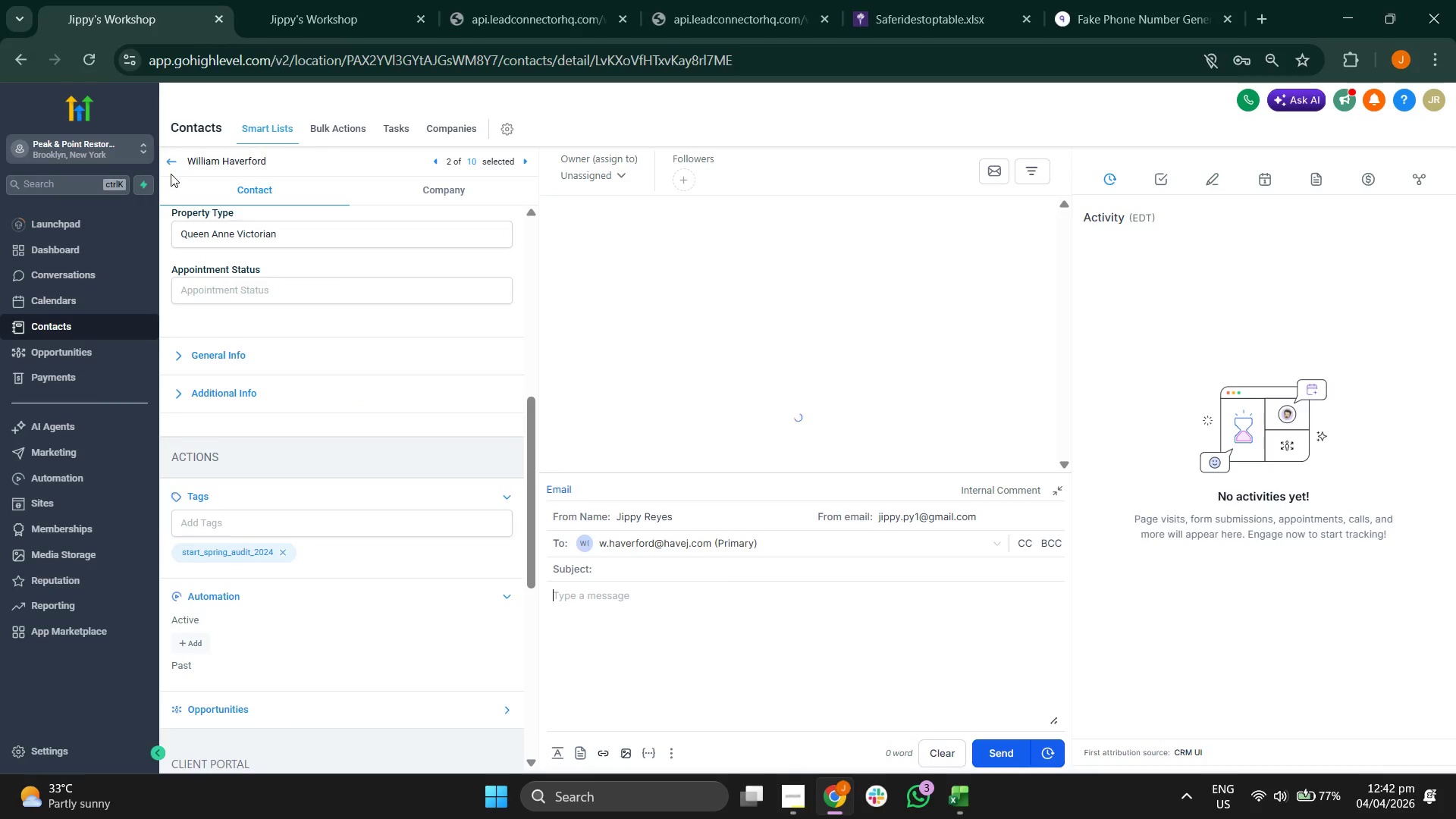 
left_click([173, 162])
 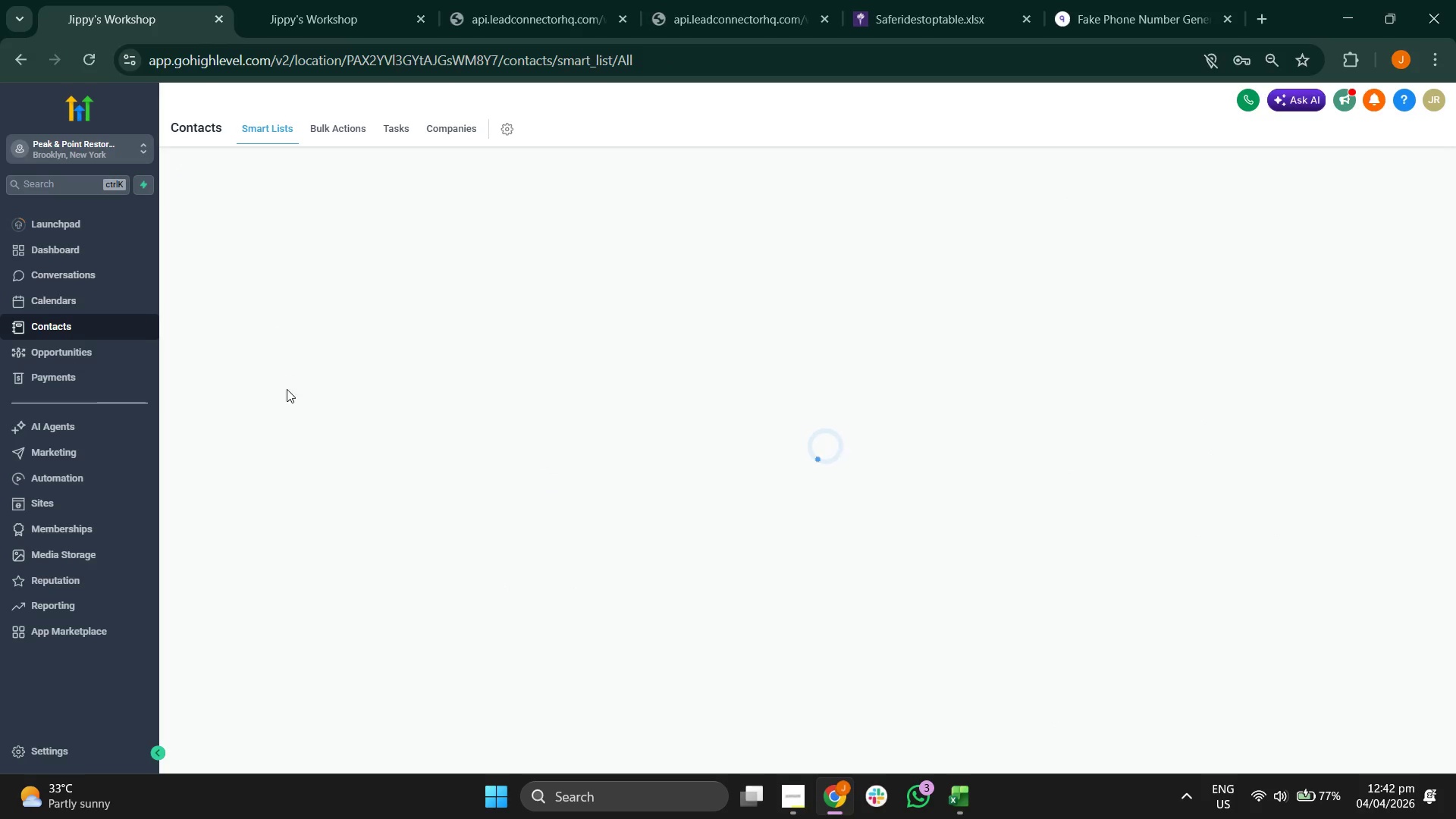 
mouse_move([298, 440])
 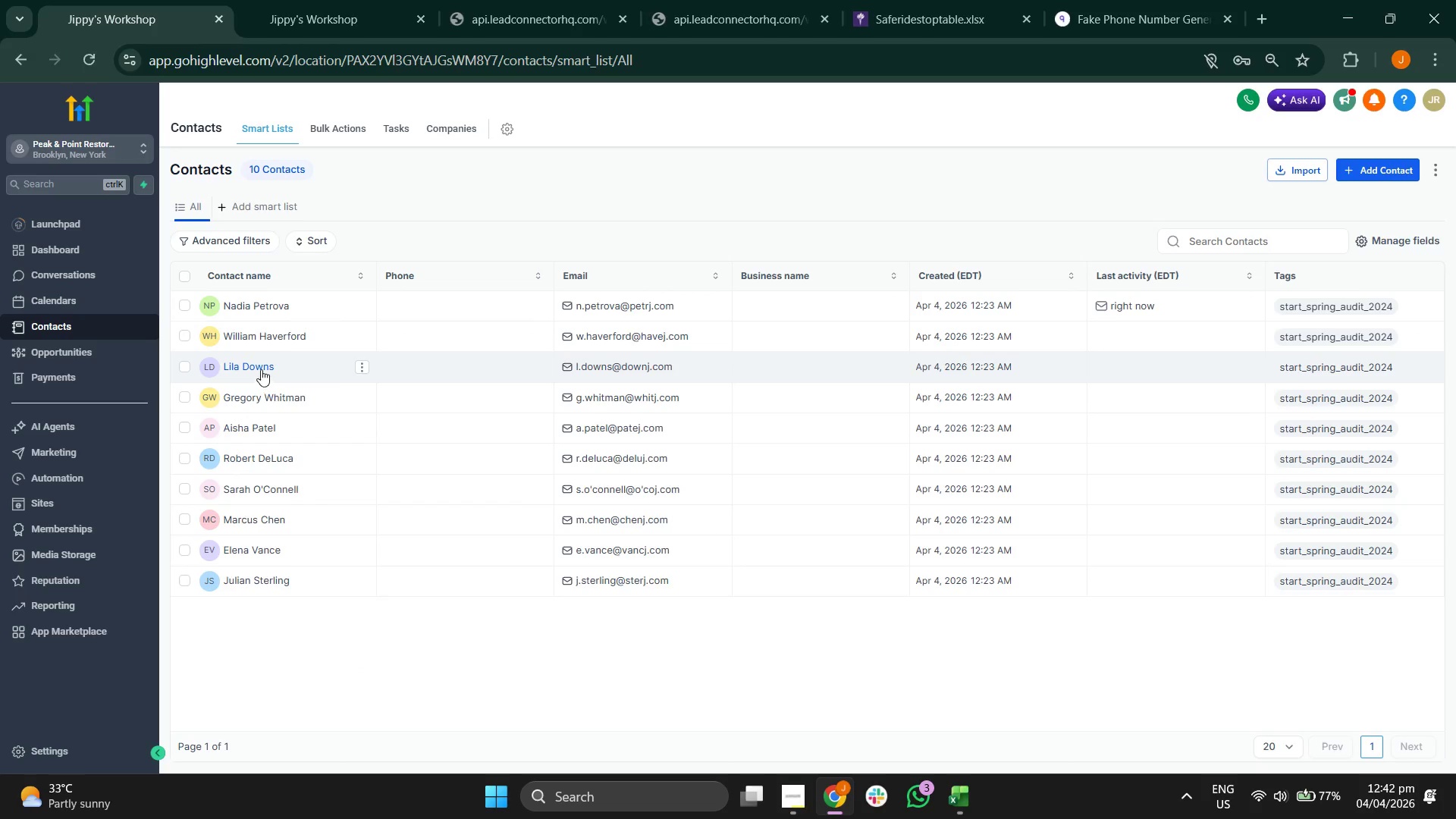 
left_click([260, 369])
 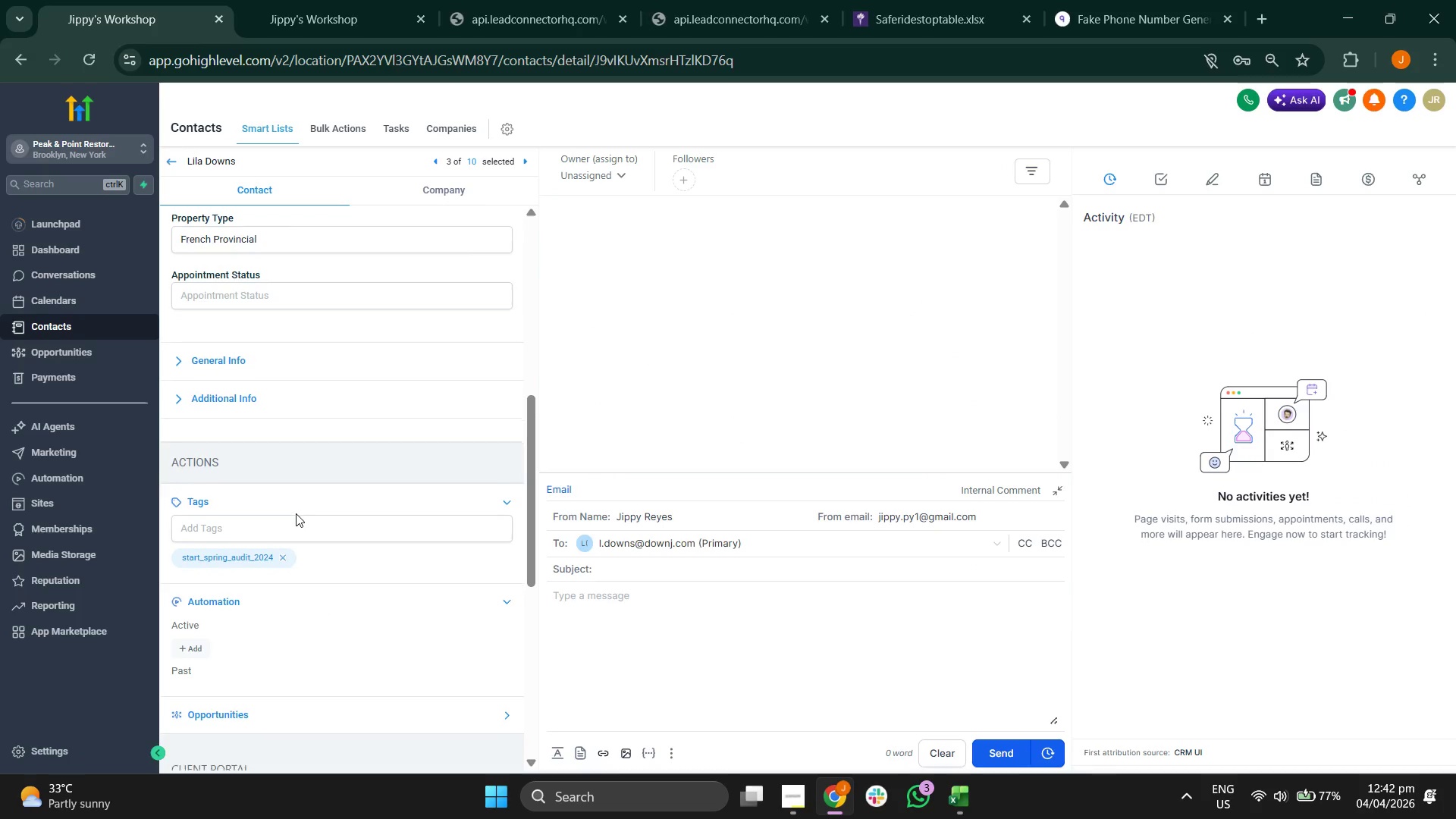 
left_click([203, 554])
 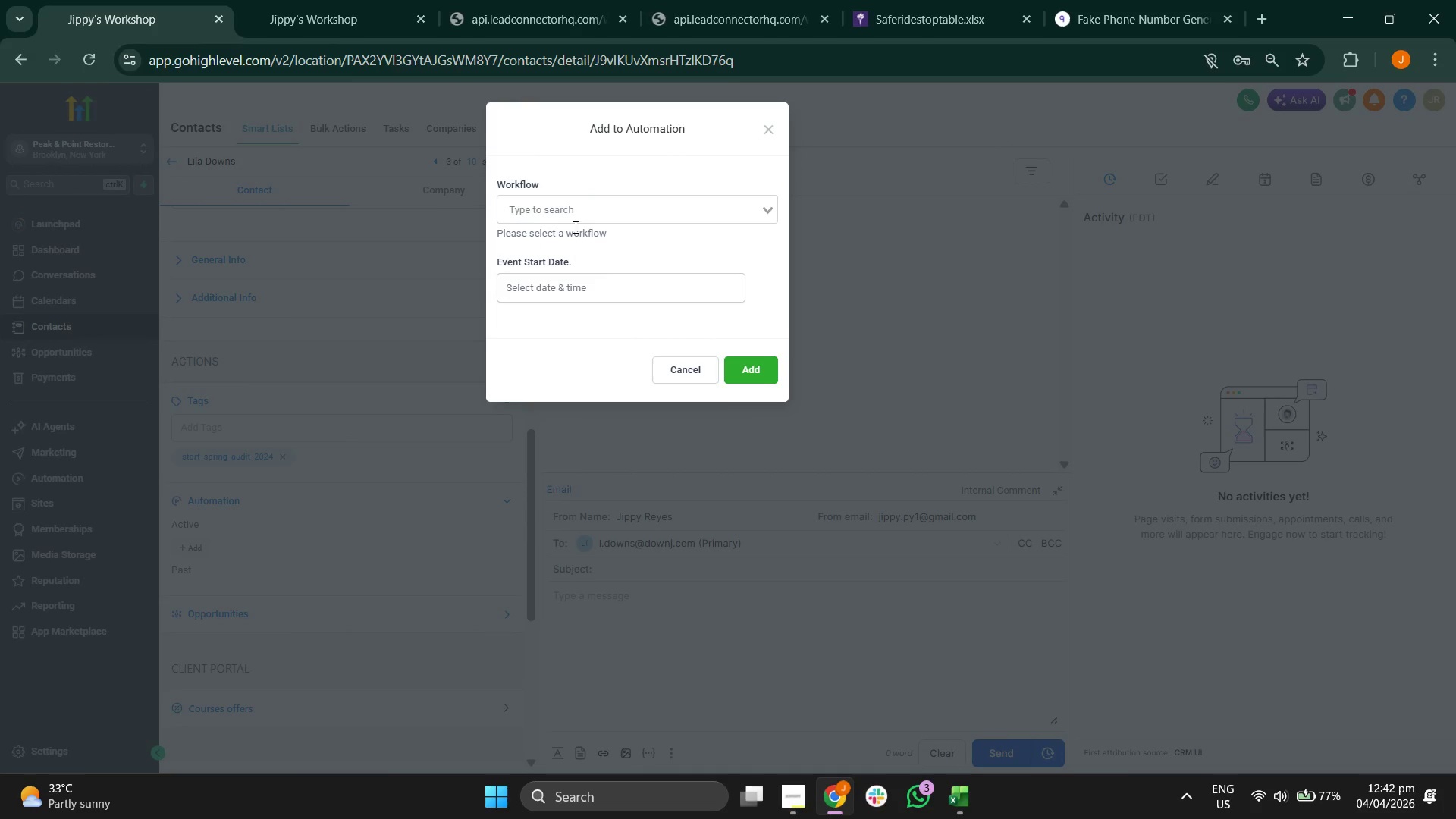 
left_click([591, 217])
 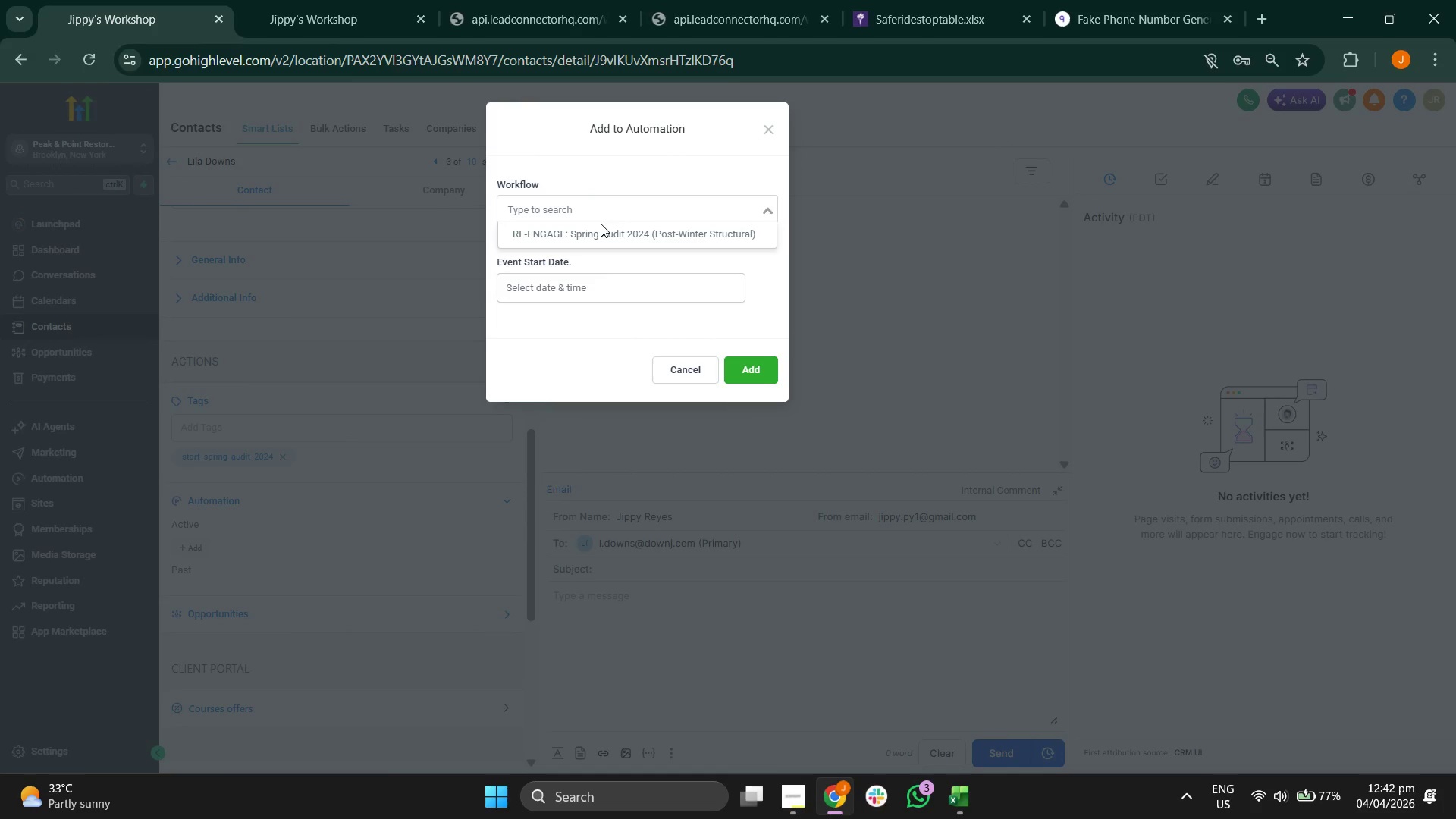 
left_click([601, 224])
 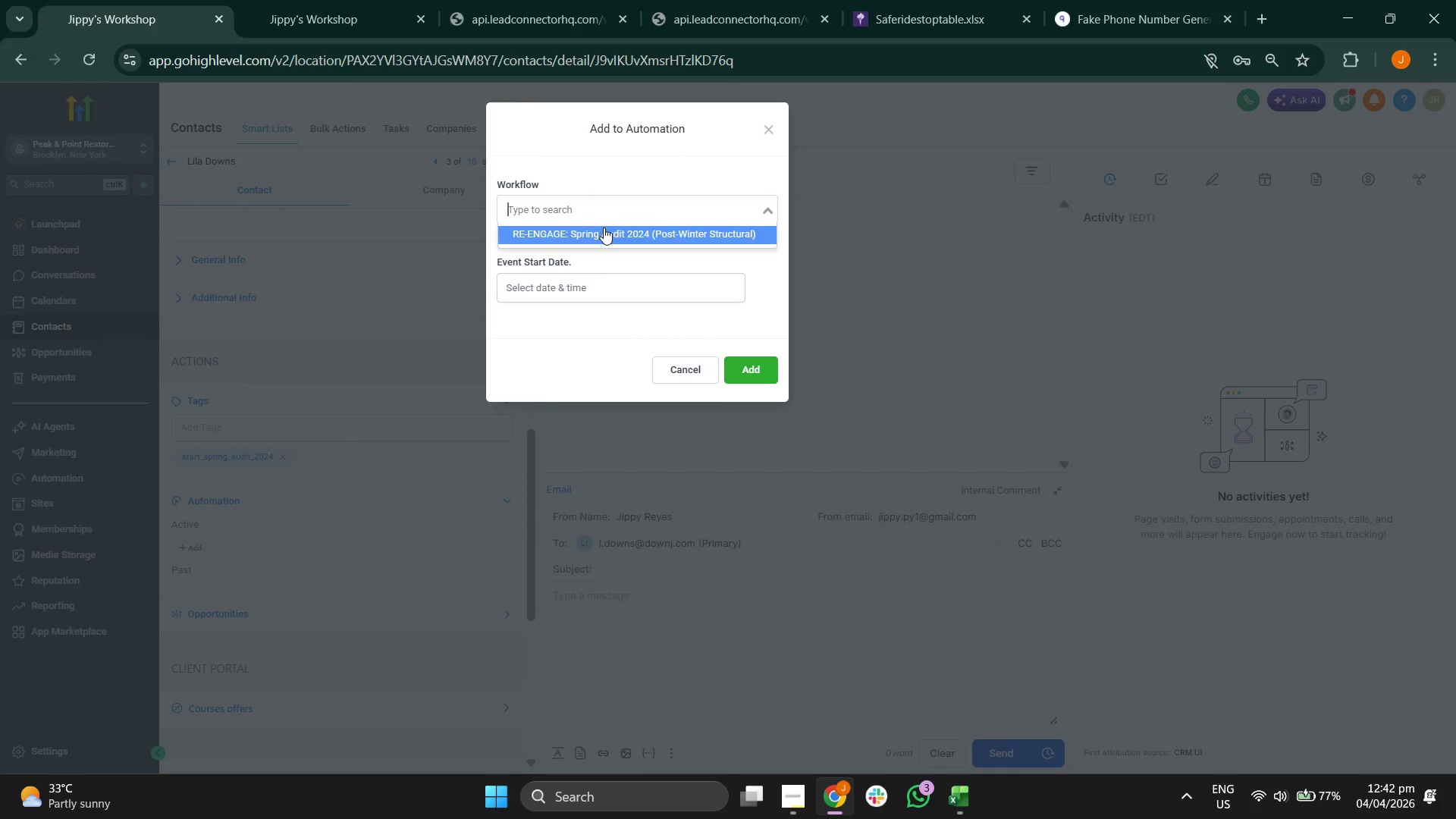 
left_click([604, 228])
 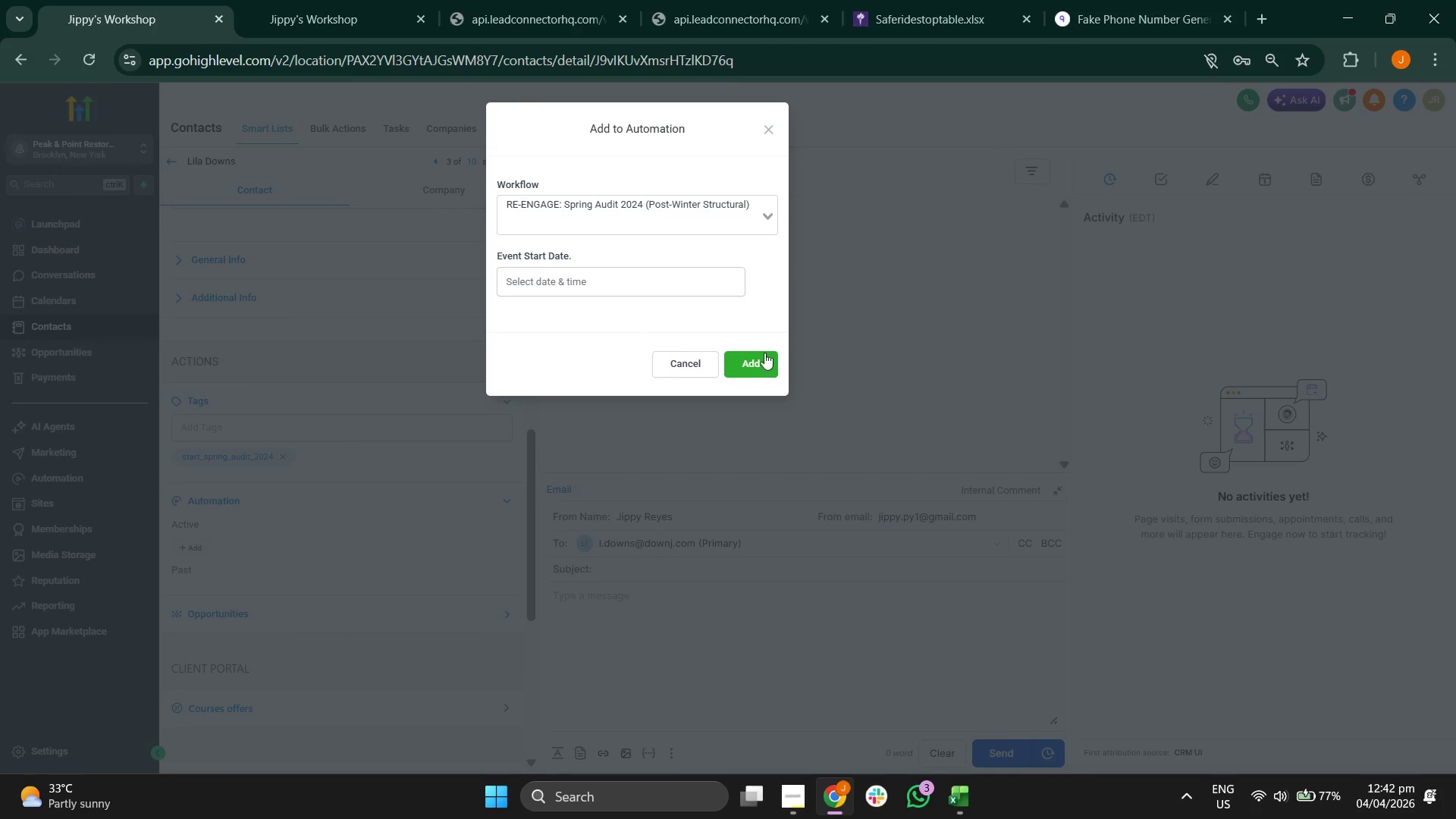 
left_click([764, 362])
 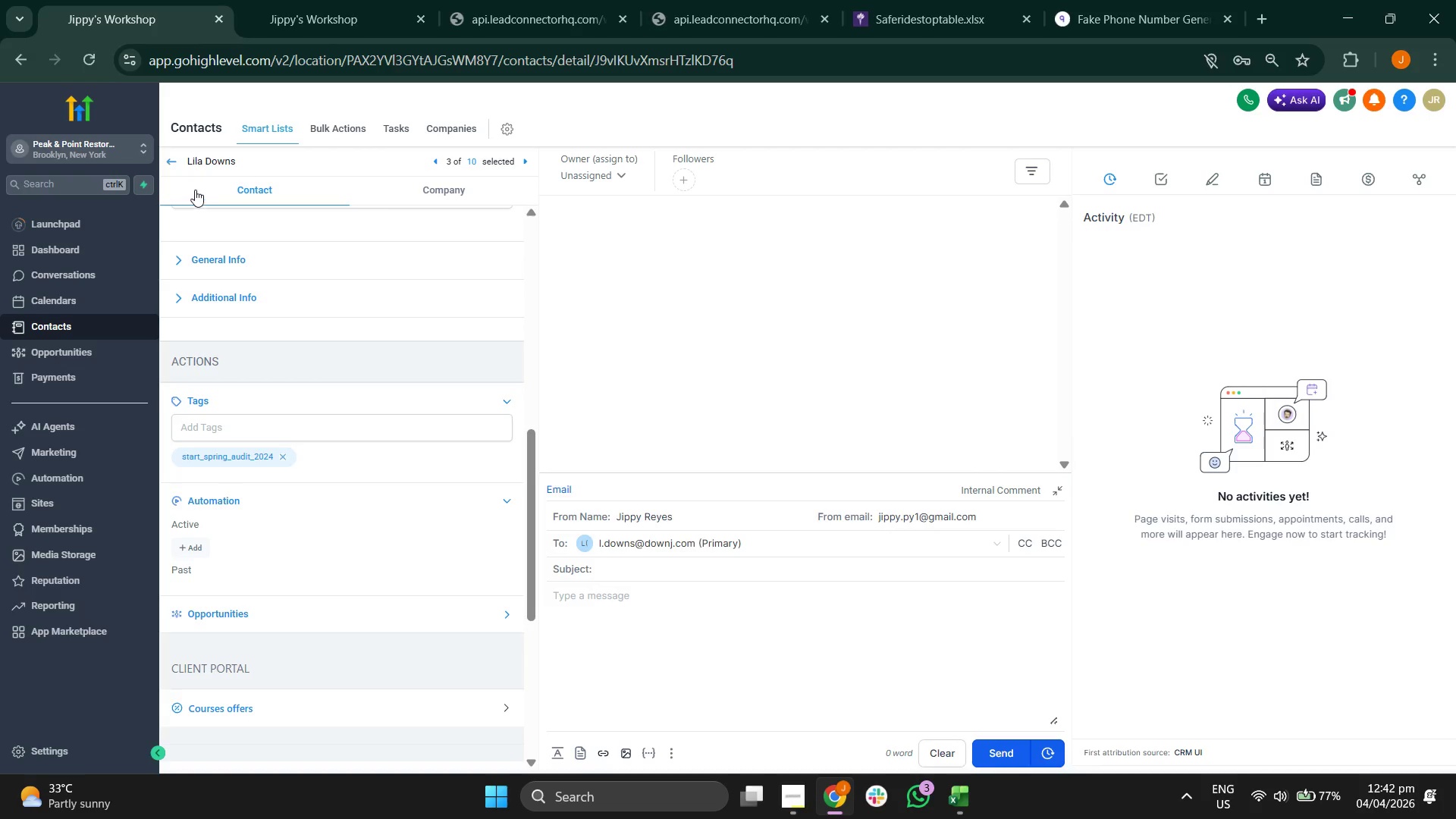 
left_click([173, 163])
 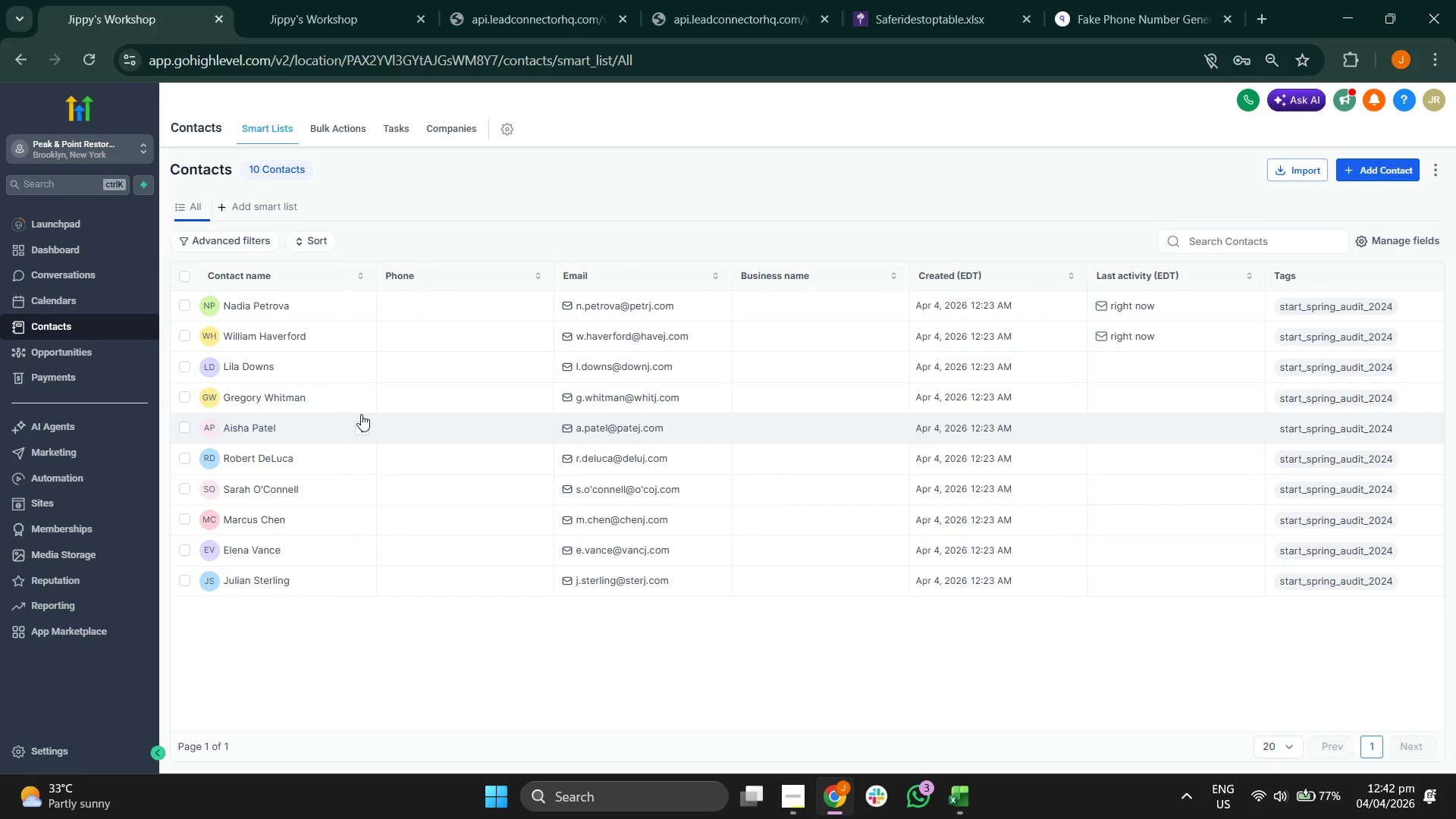 
left_click([272, 397])
 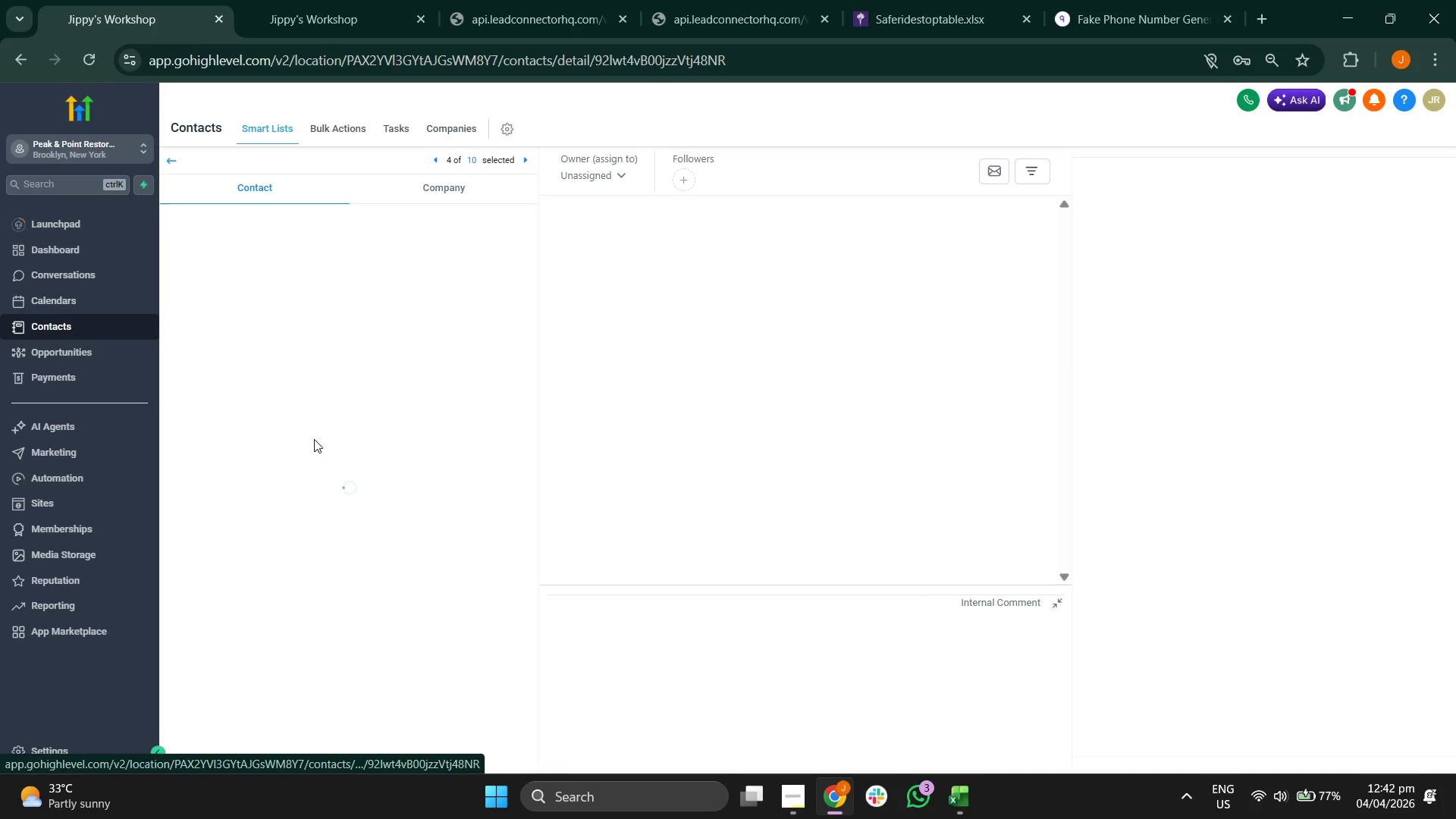 
mouse_move([320, 470])
 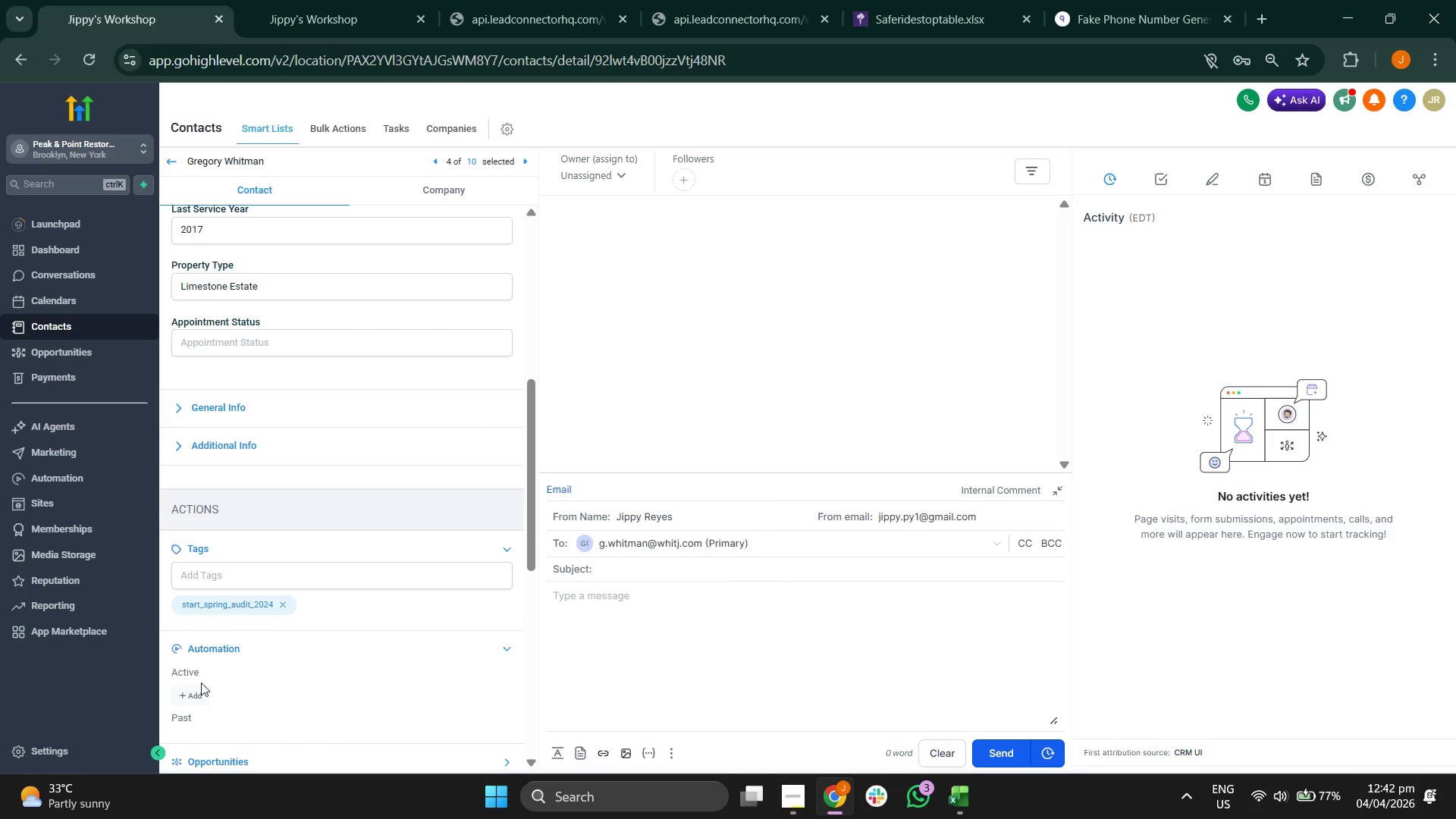 
left_click([197, 688])
 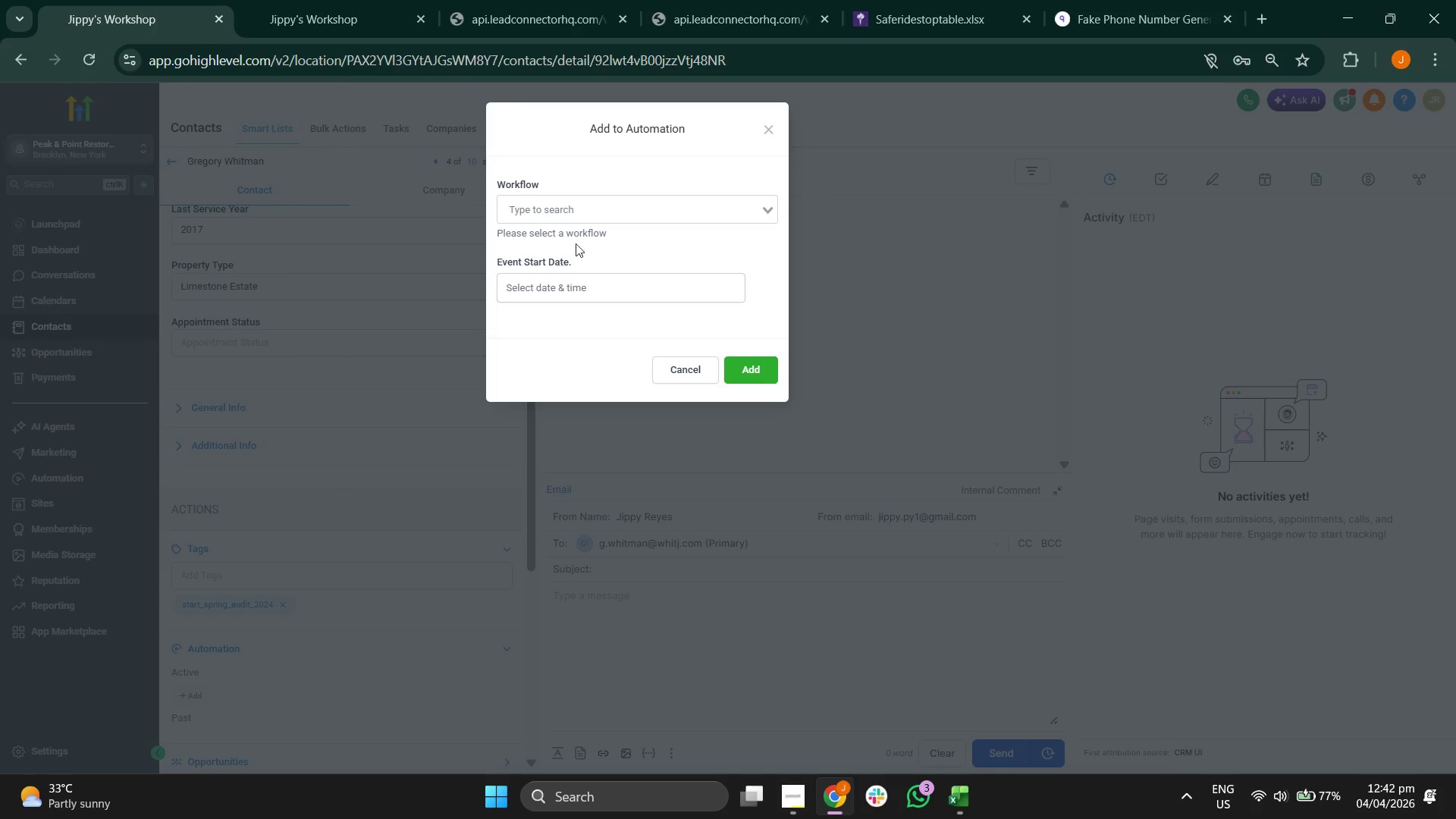 
left_click([602, 212])
 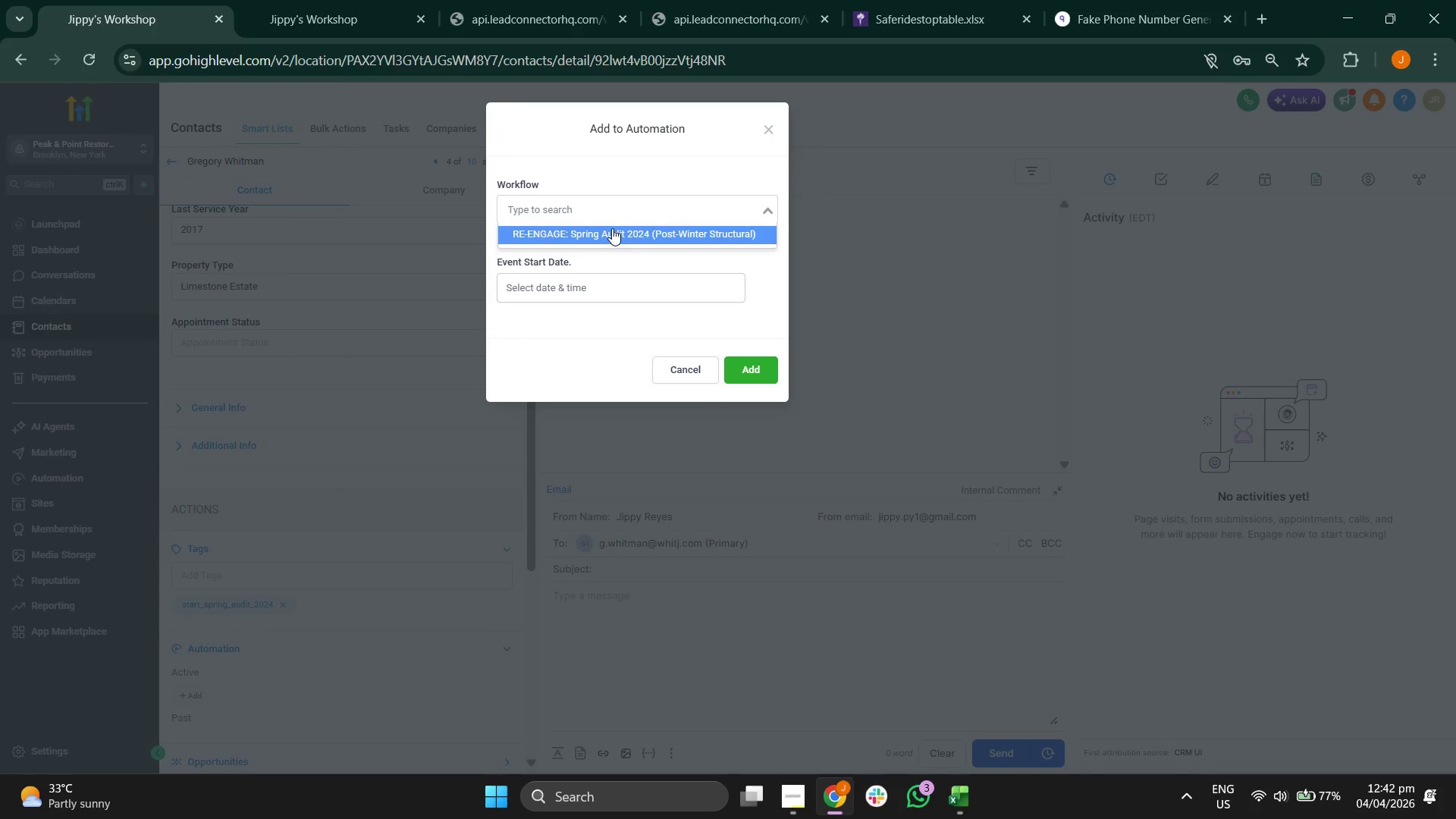 
left_click([612, 230])
 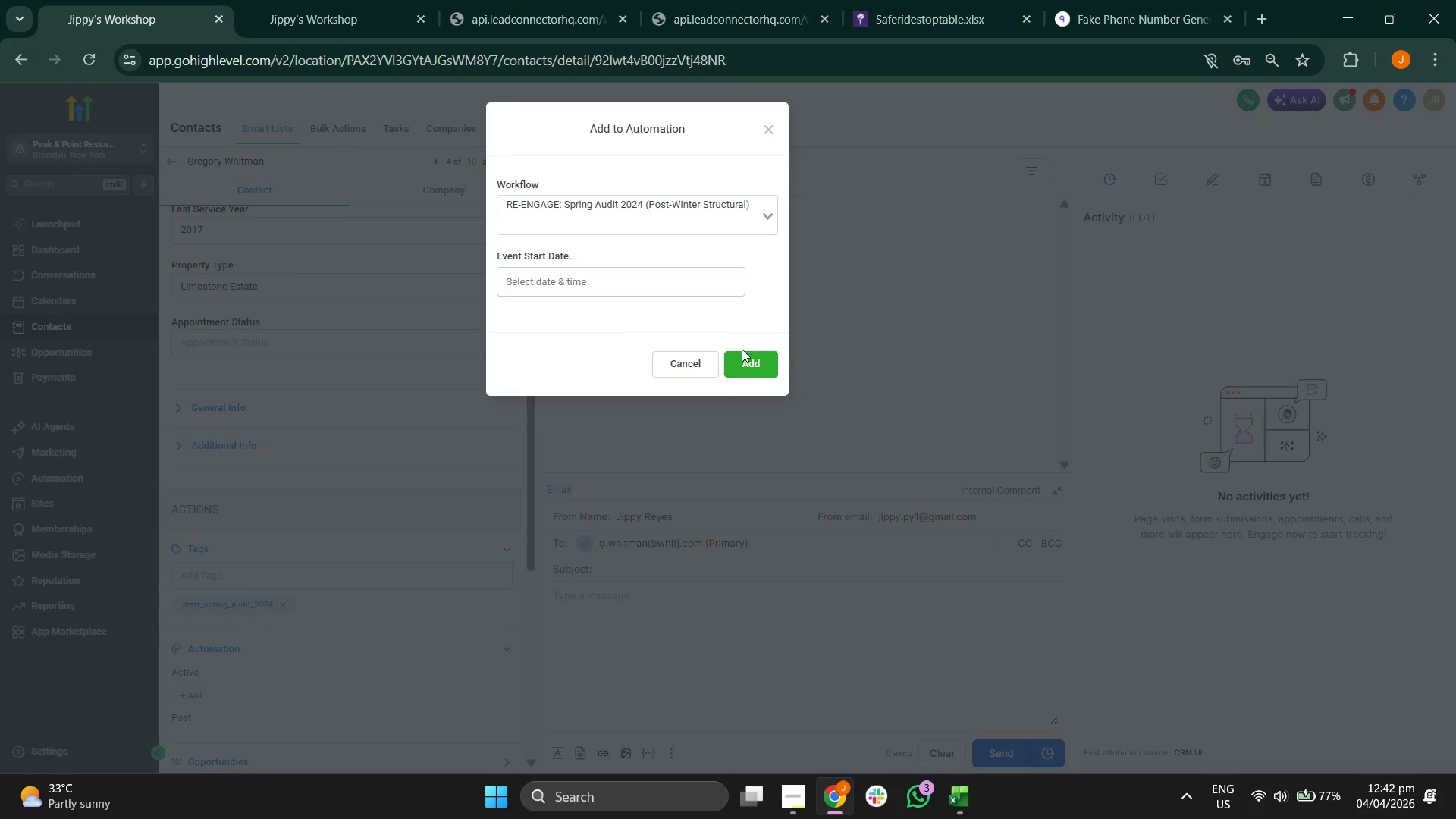 
left_click([745, 351])
 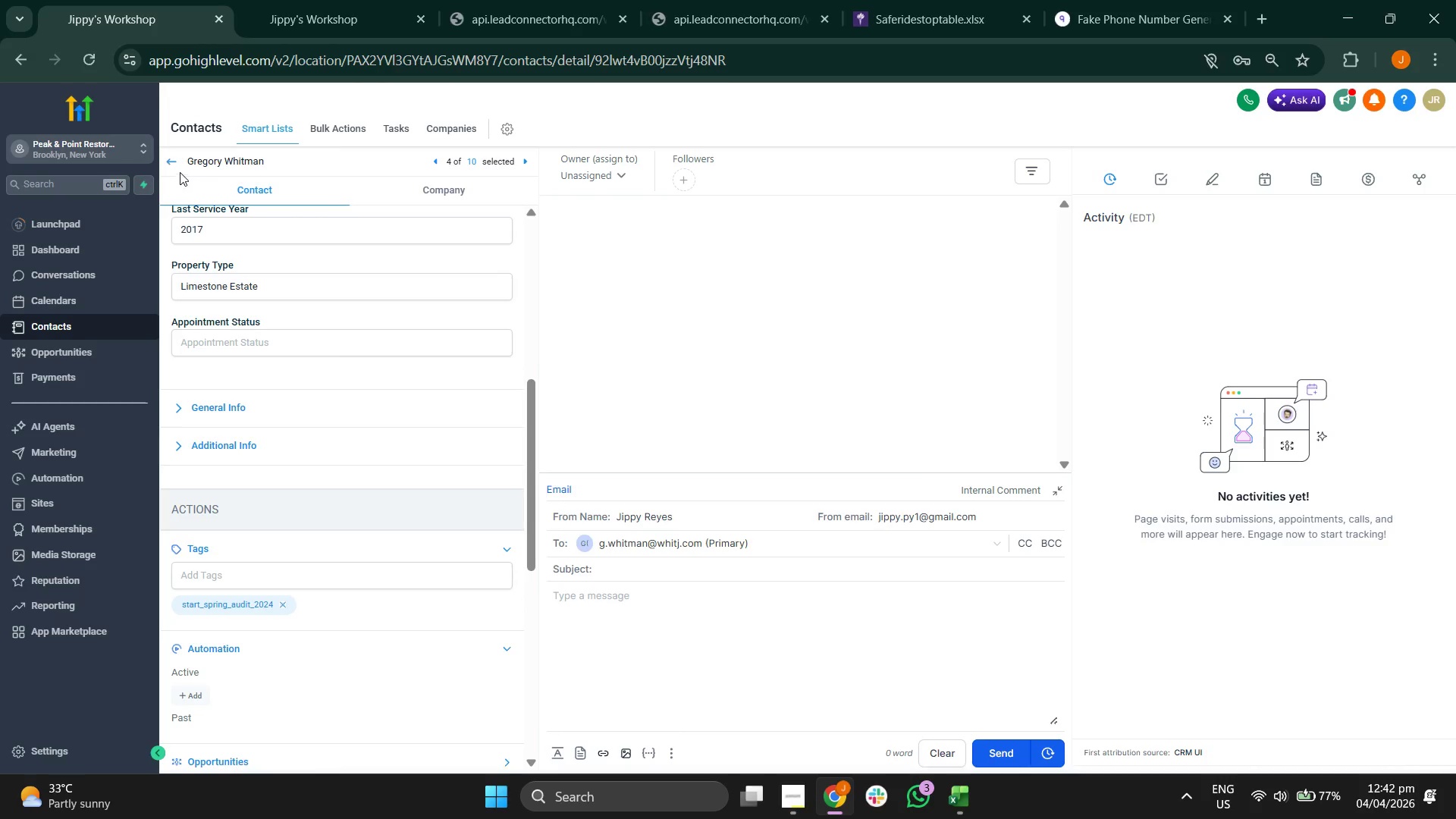 
left_click([168, 159])
 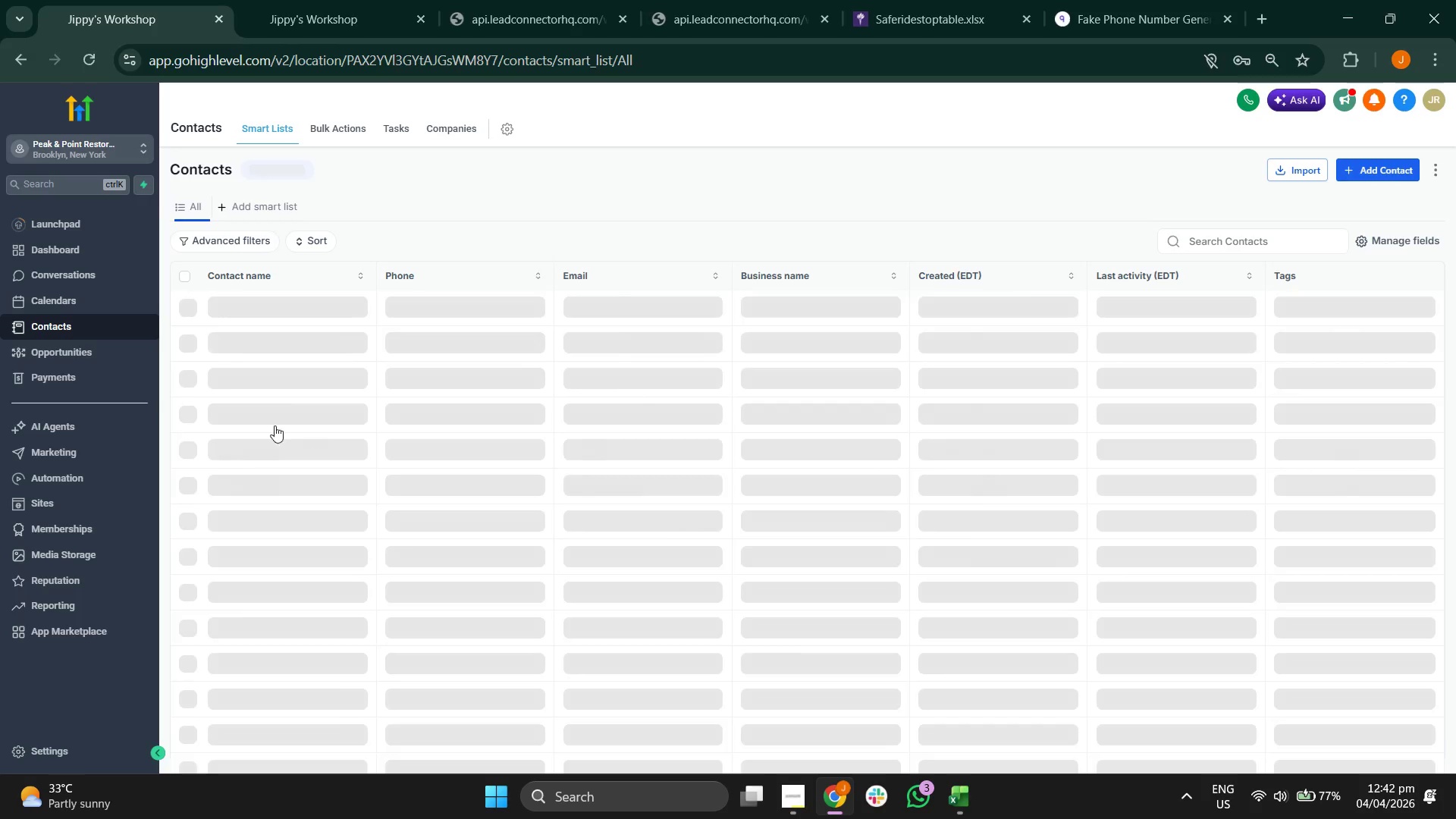 
left_click([250, 426])
 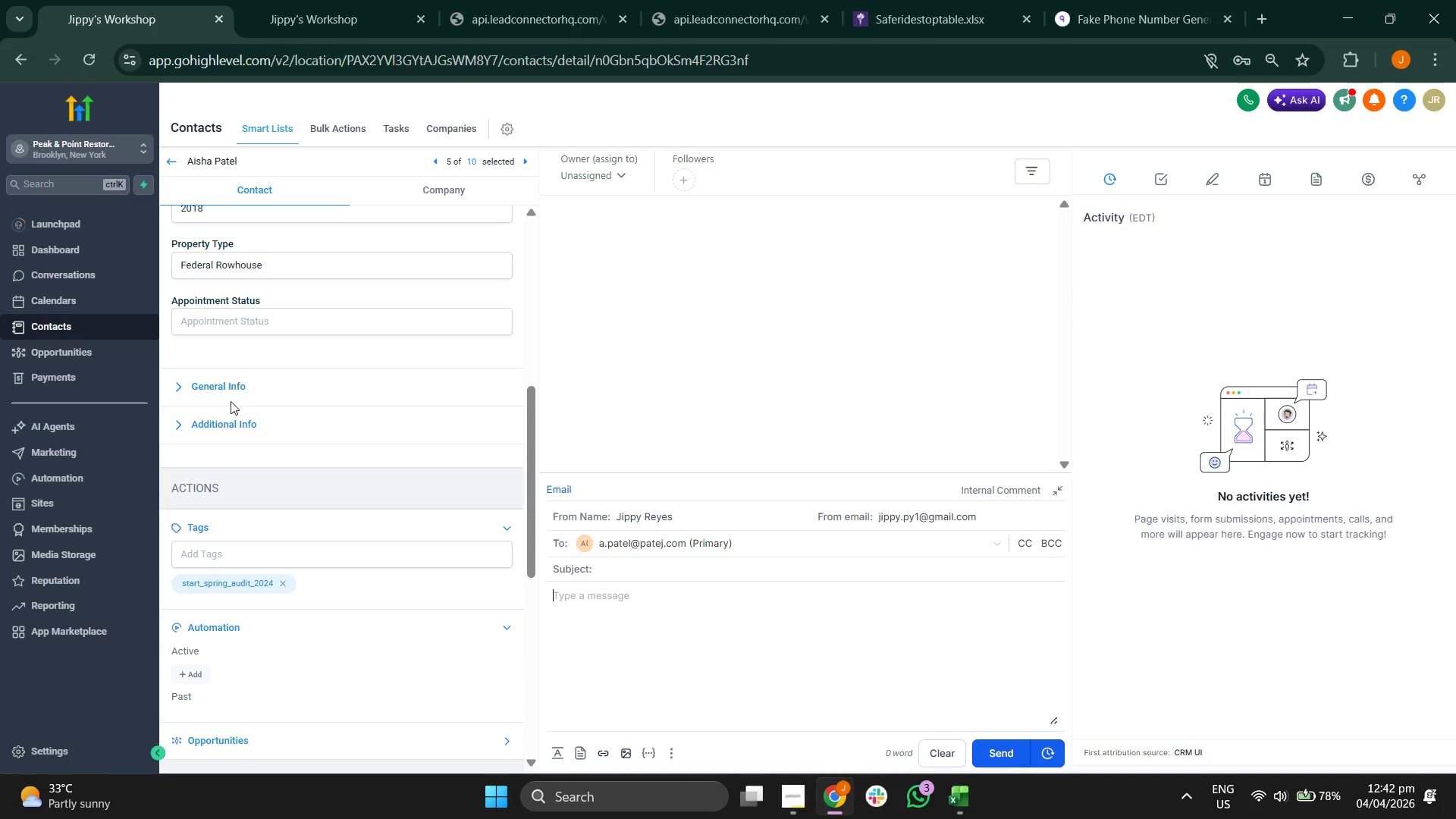 
wait(6.83)
 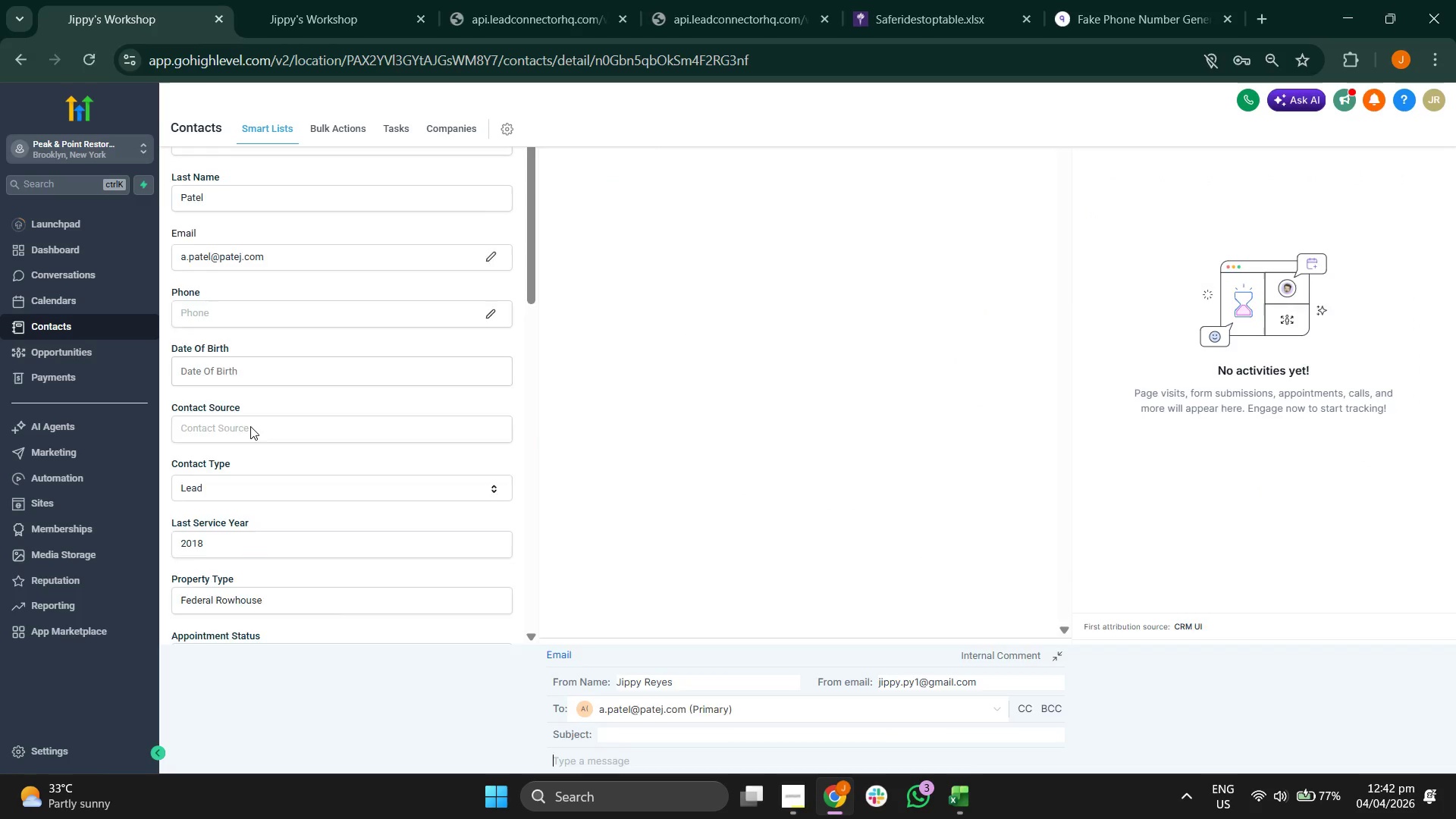 
left_click([193, 551])
 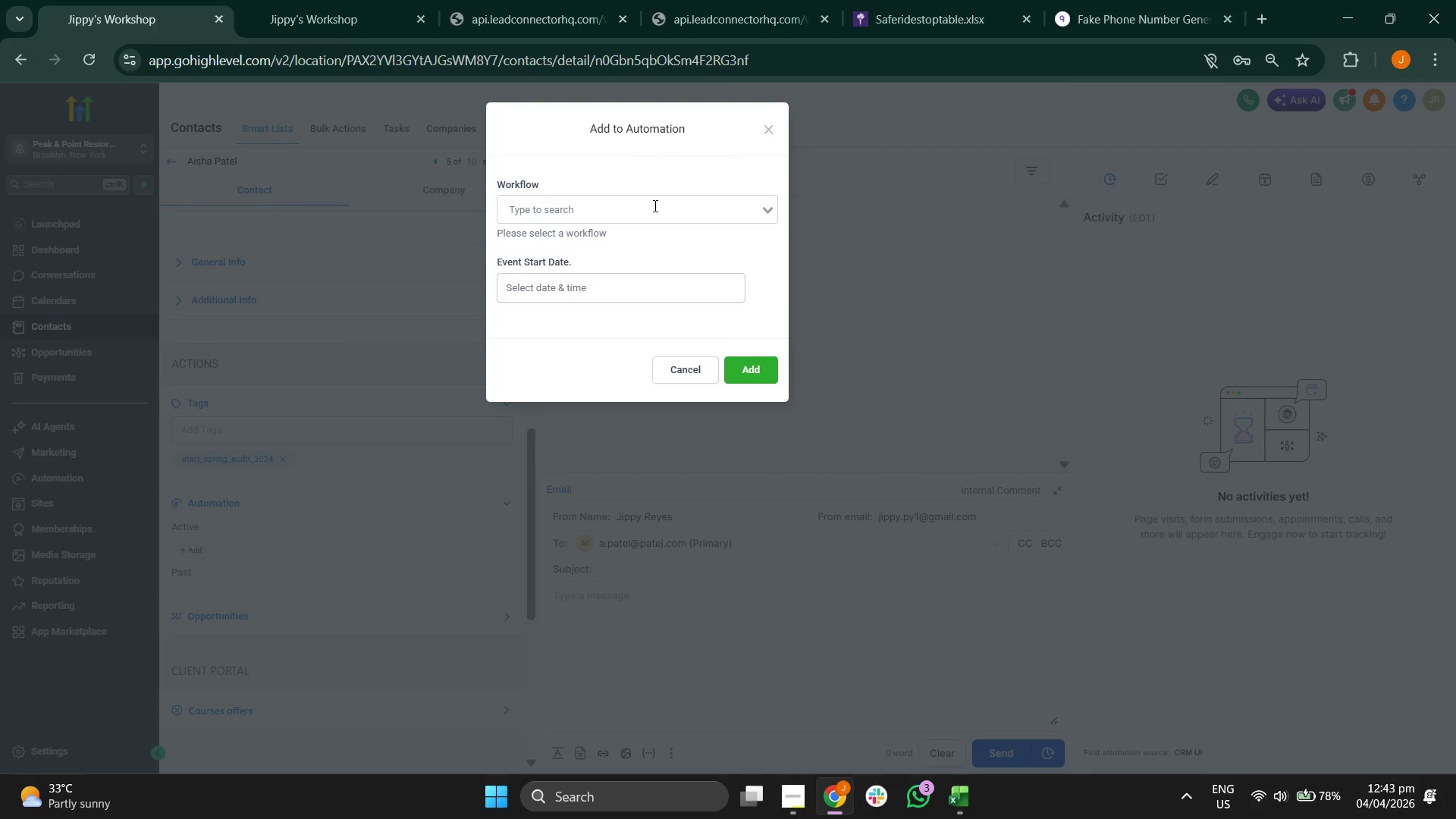 
left_click([654, 206])
 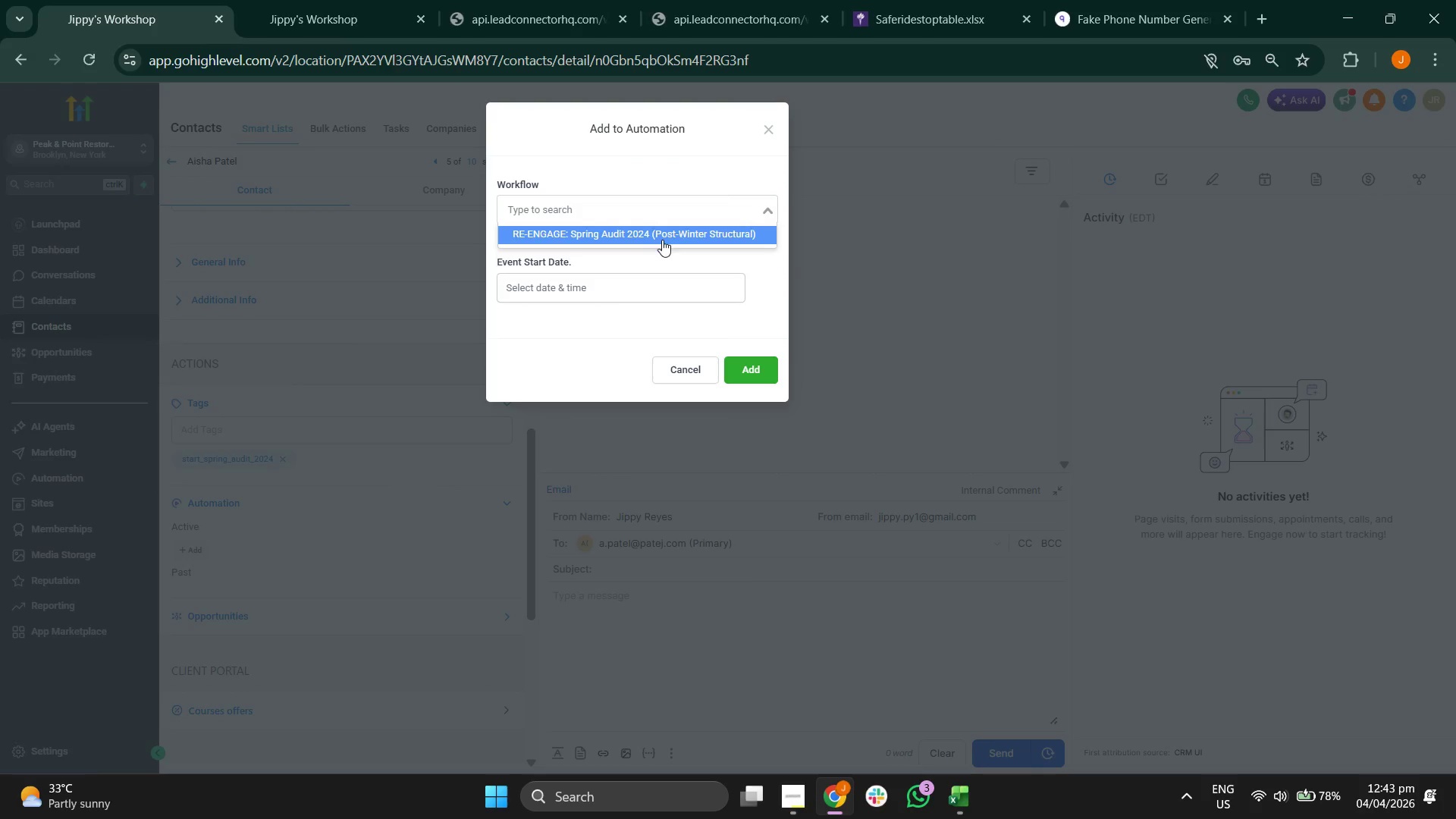 
left_click([662, 243])
 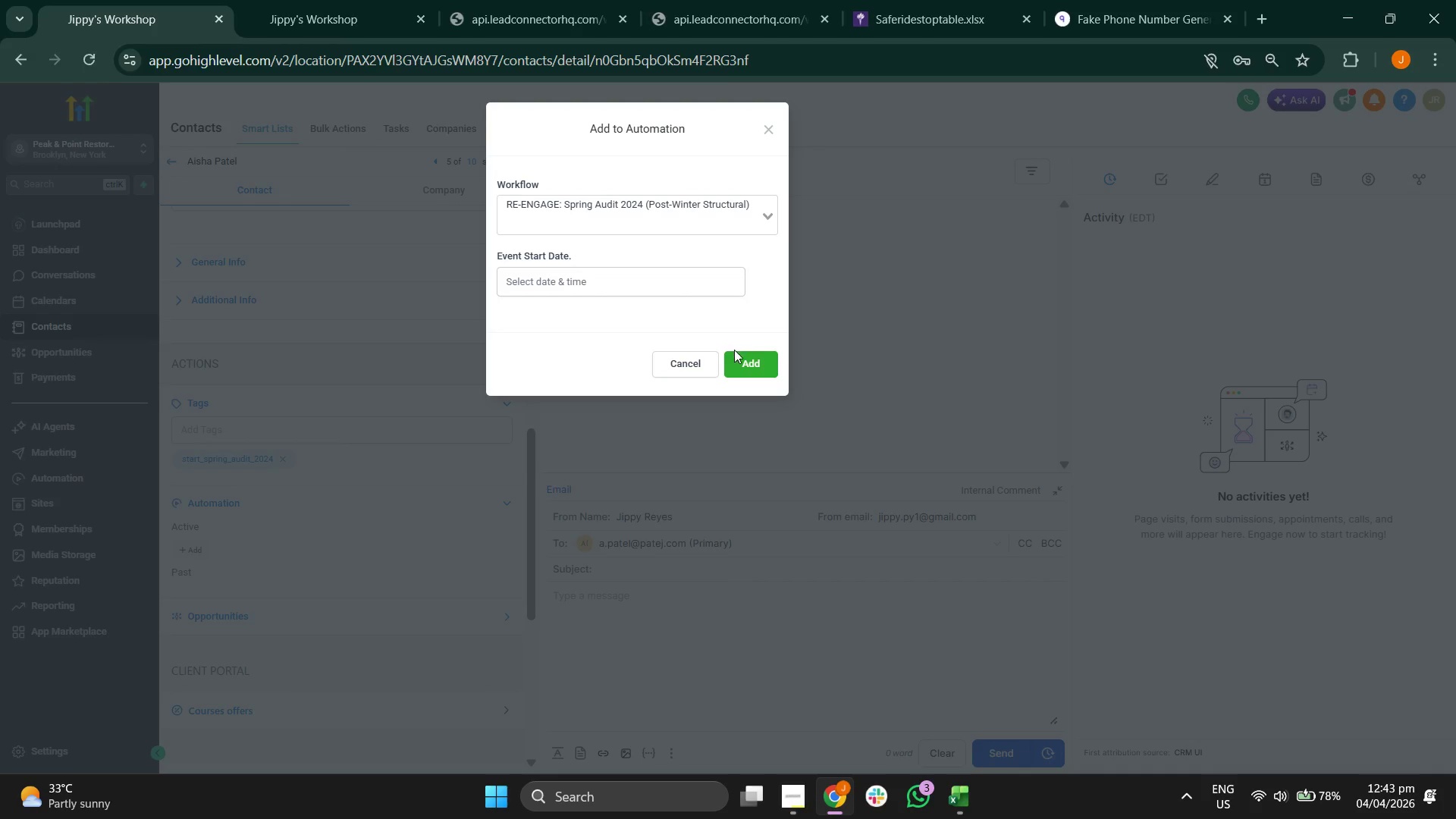 
left_click([739, 359])
 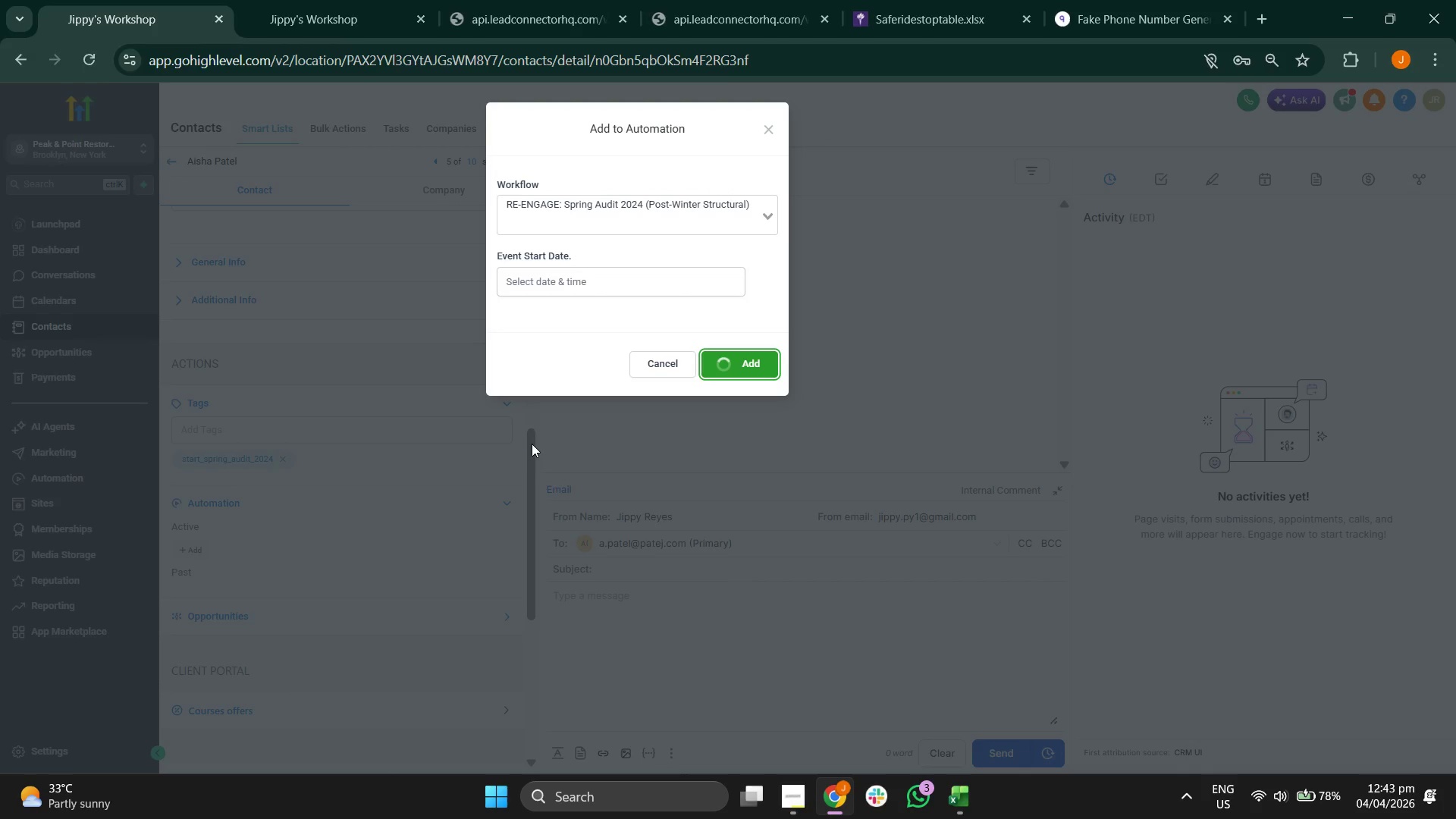 
mouse_move([462, 422])
 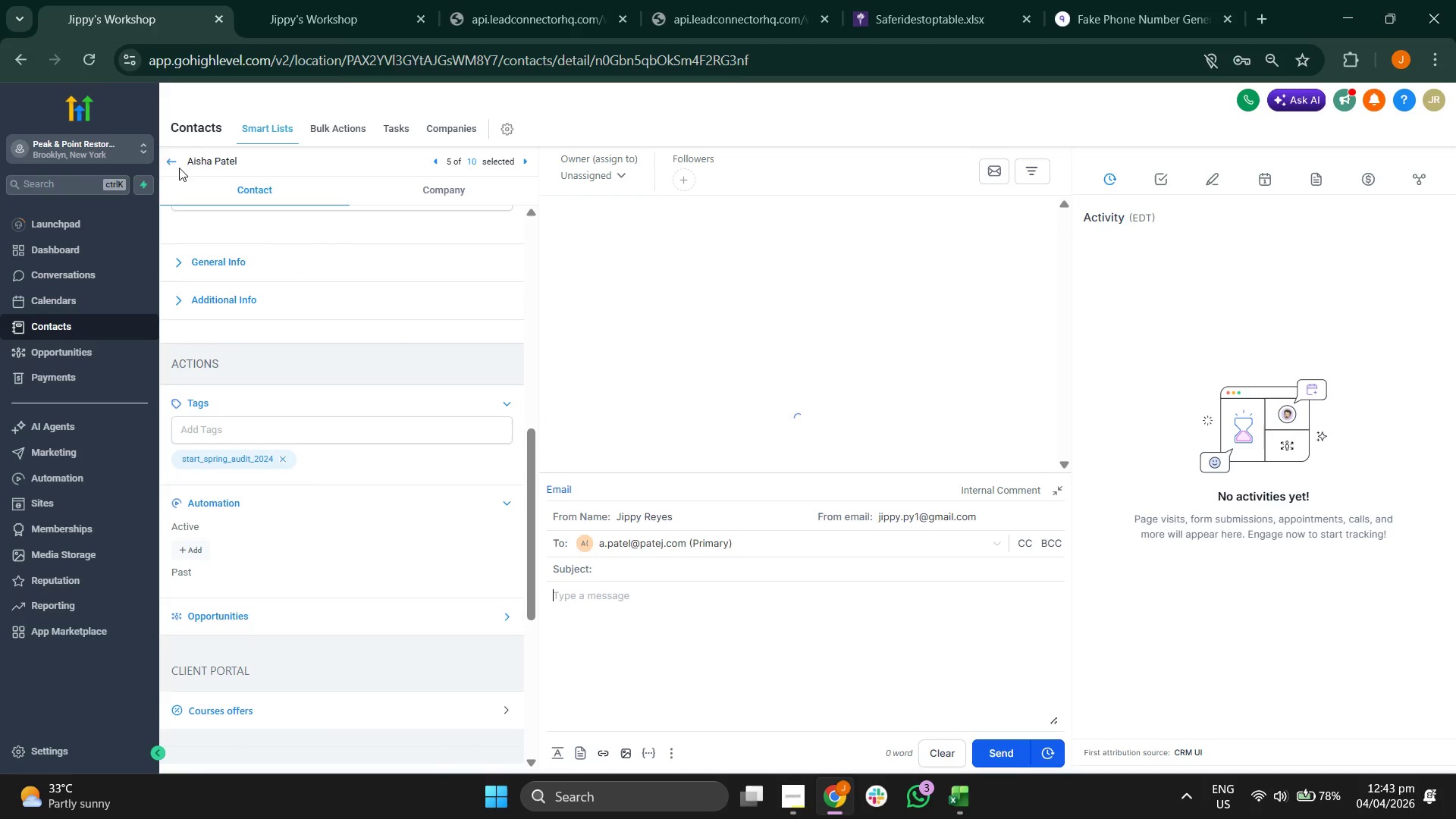 
left_click([169, 163])
 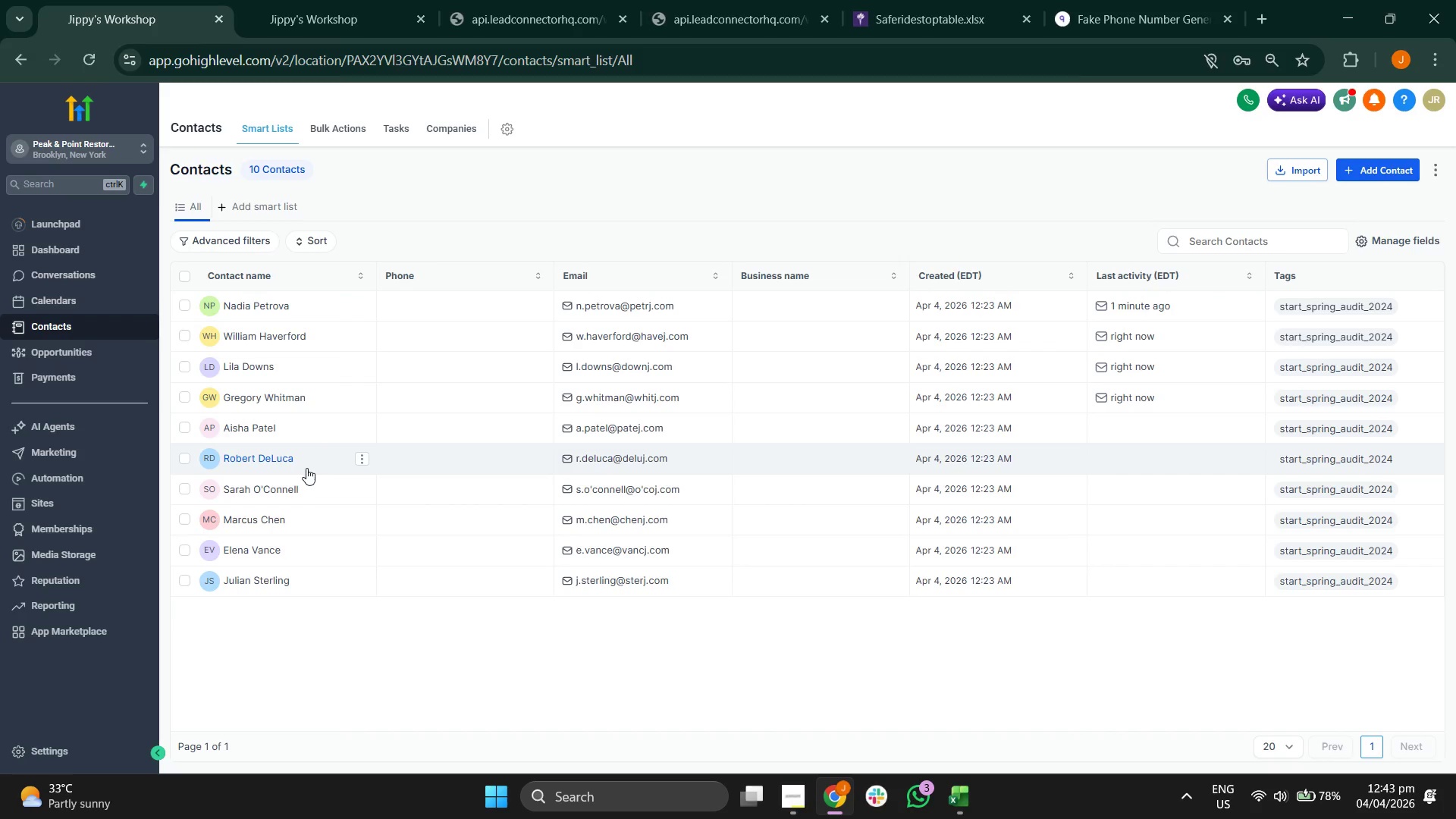 
left_click([268, 455])
 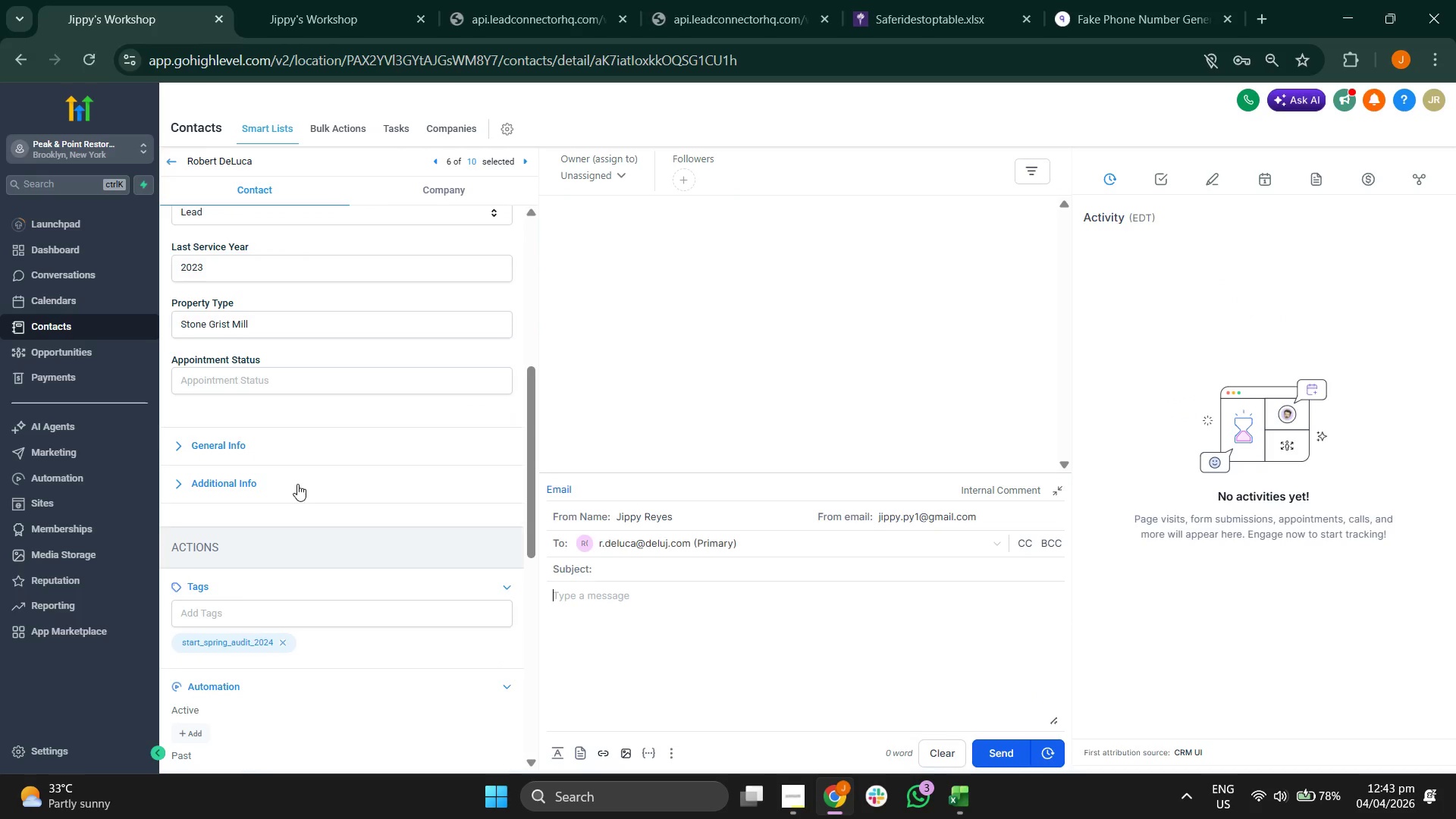 
wait(5.44)
 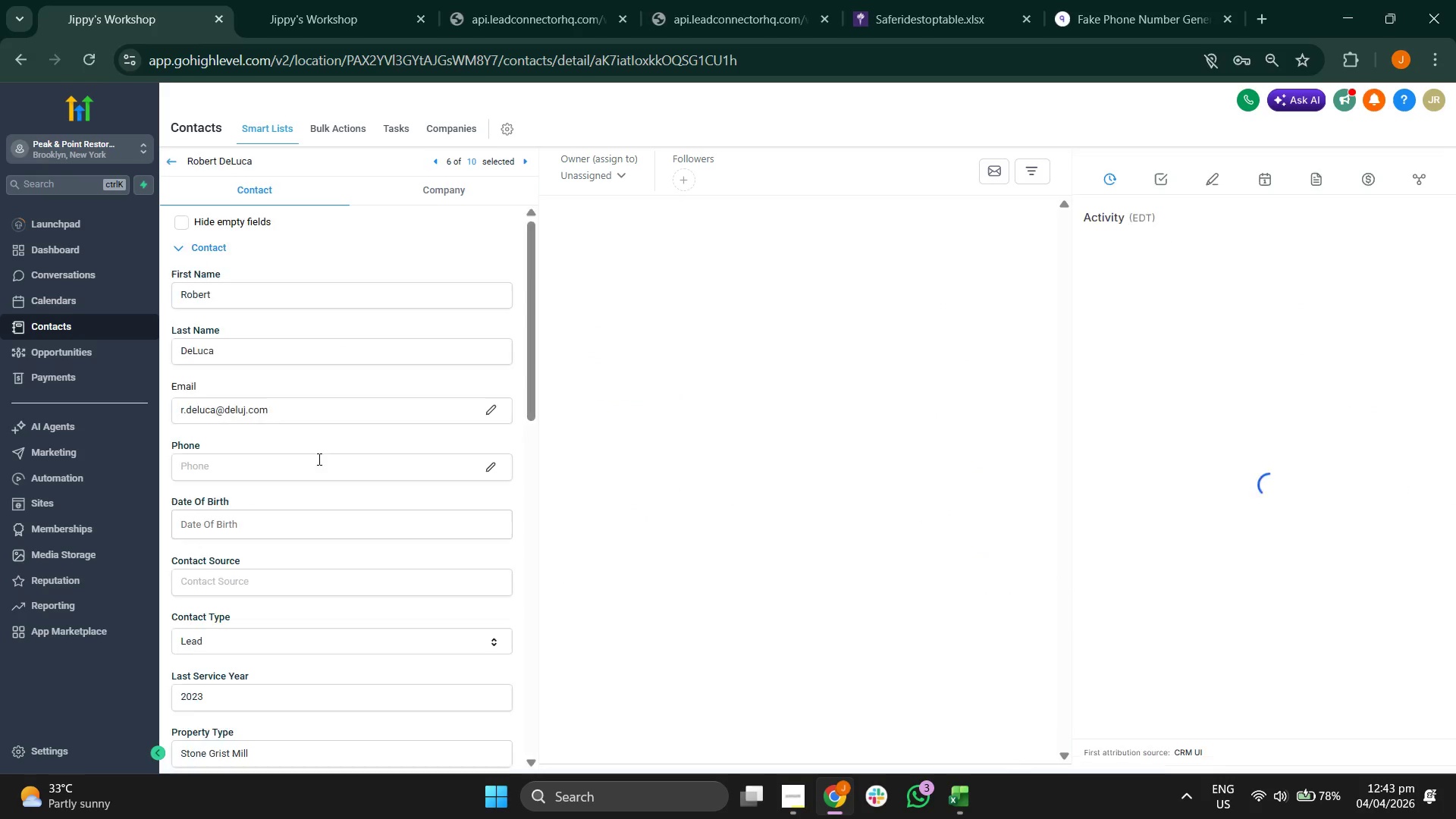 
left_click([199, 625])
 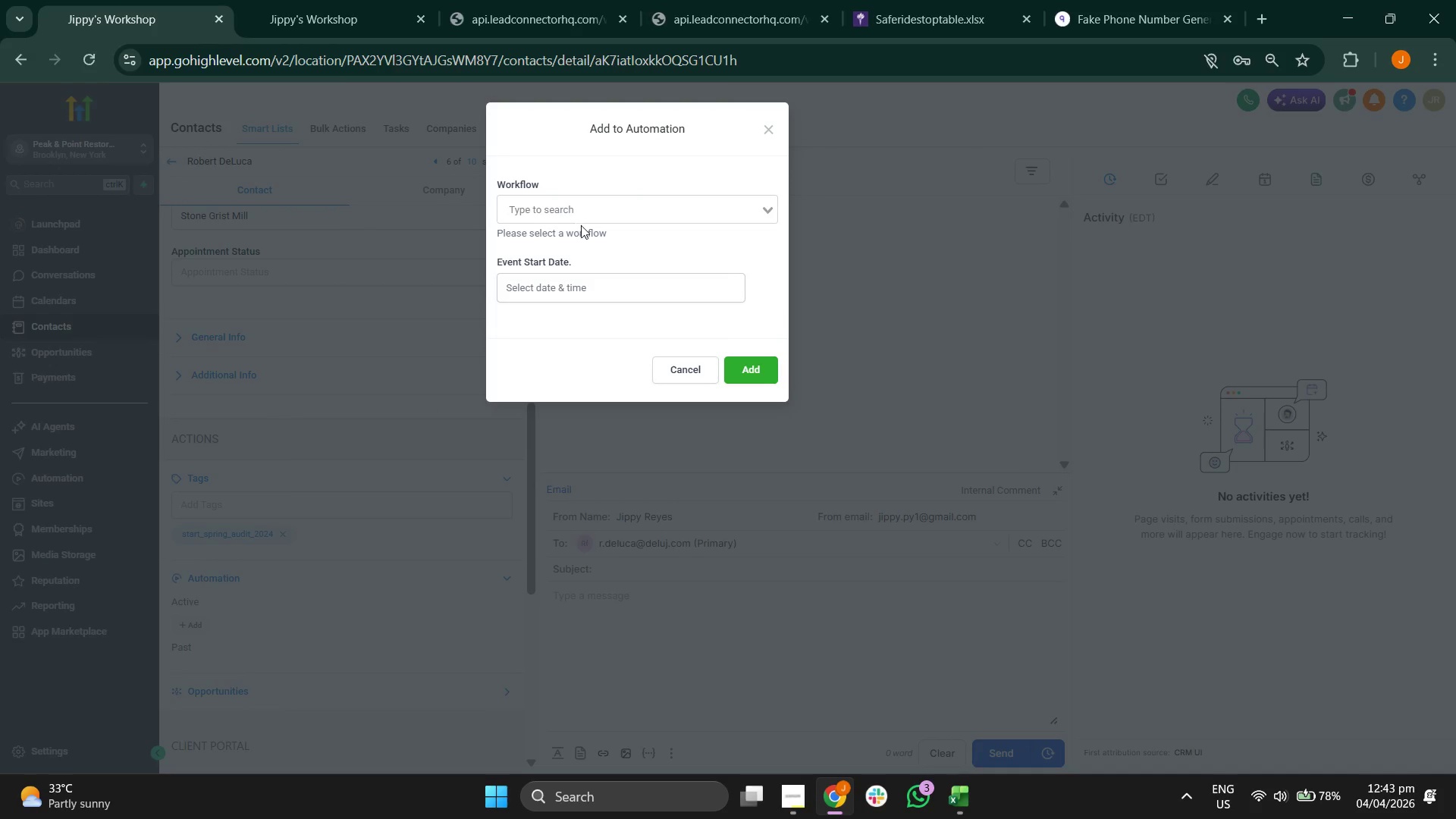 
left_click([588, 219])
 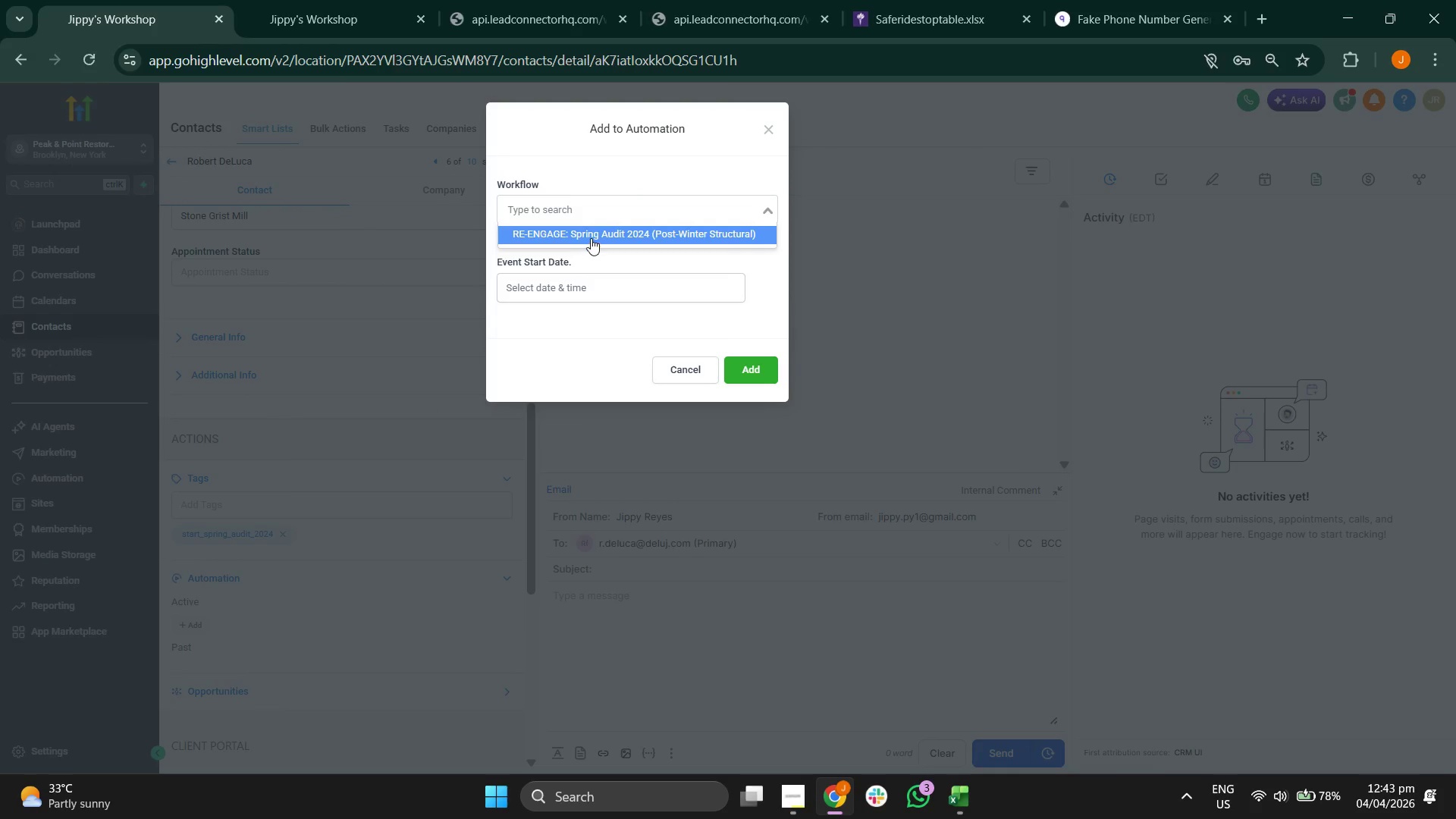 
left_click([592, 237])
 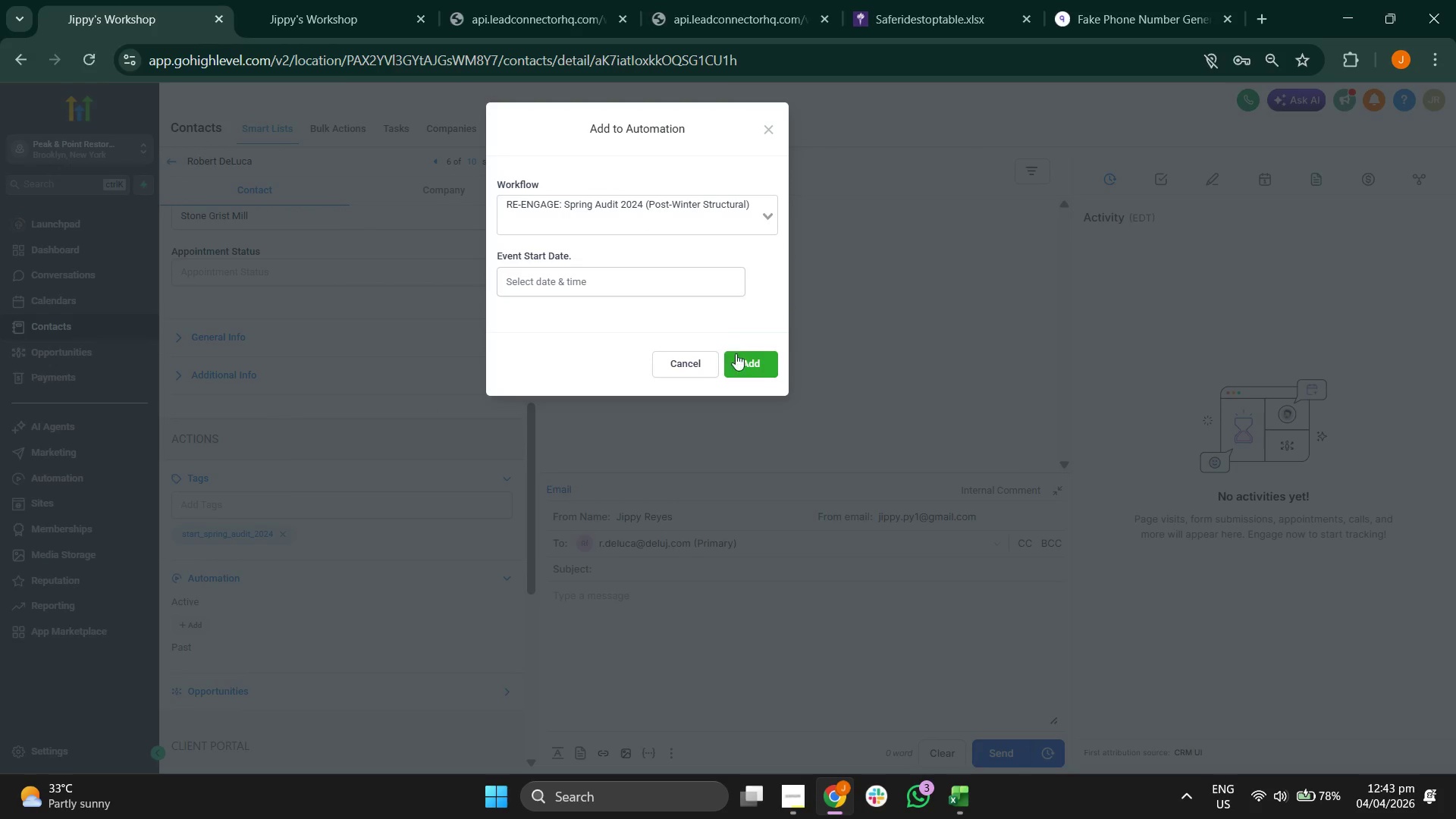 
left_click([739, 358])
 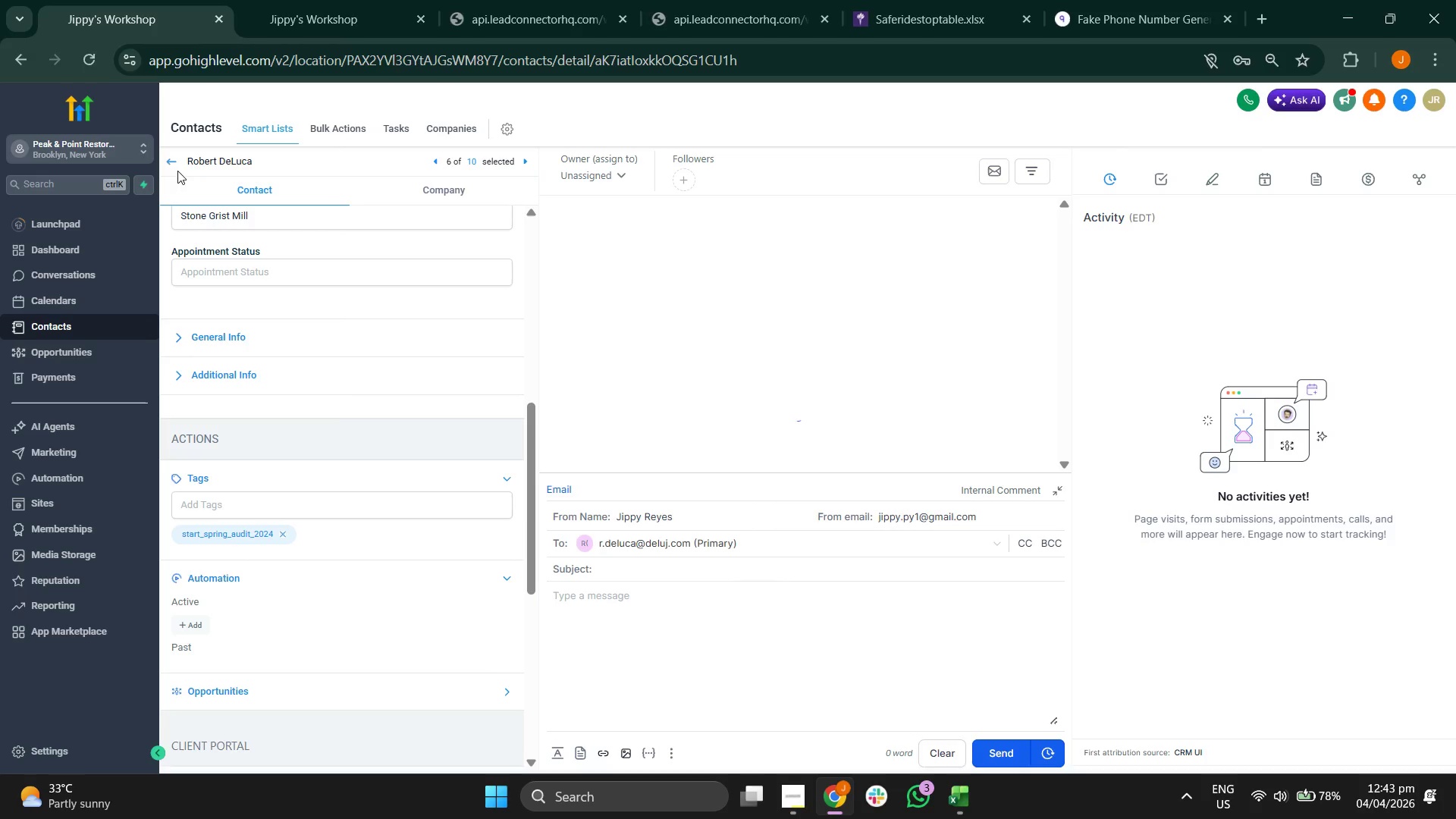 
left_click([170, 162])
 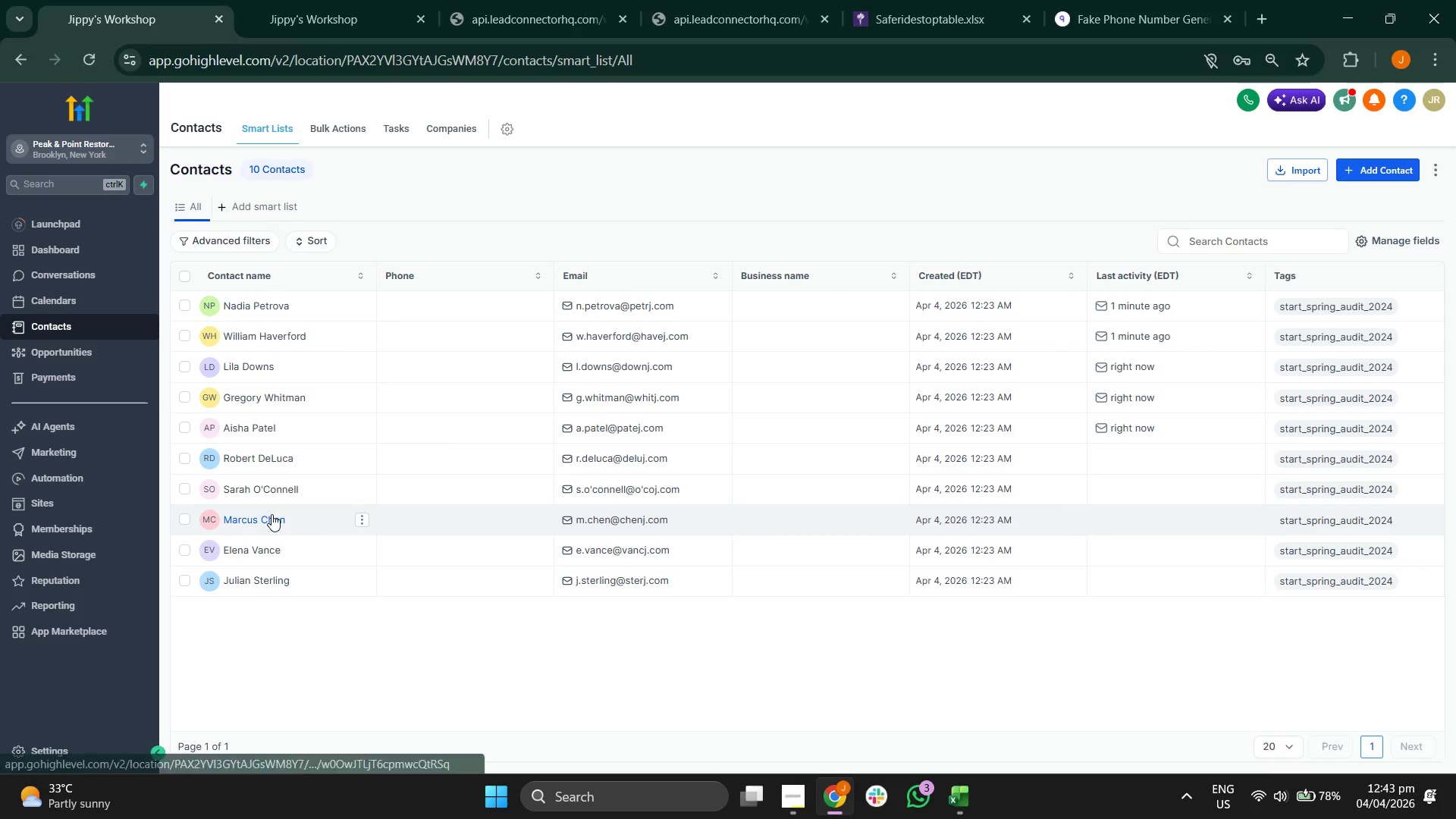 
wait(5.2)
 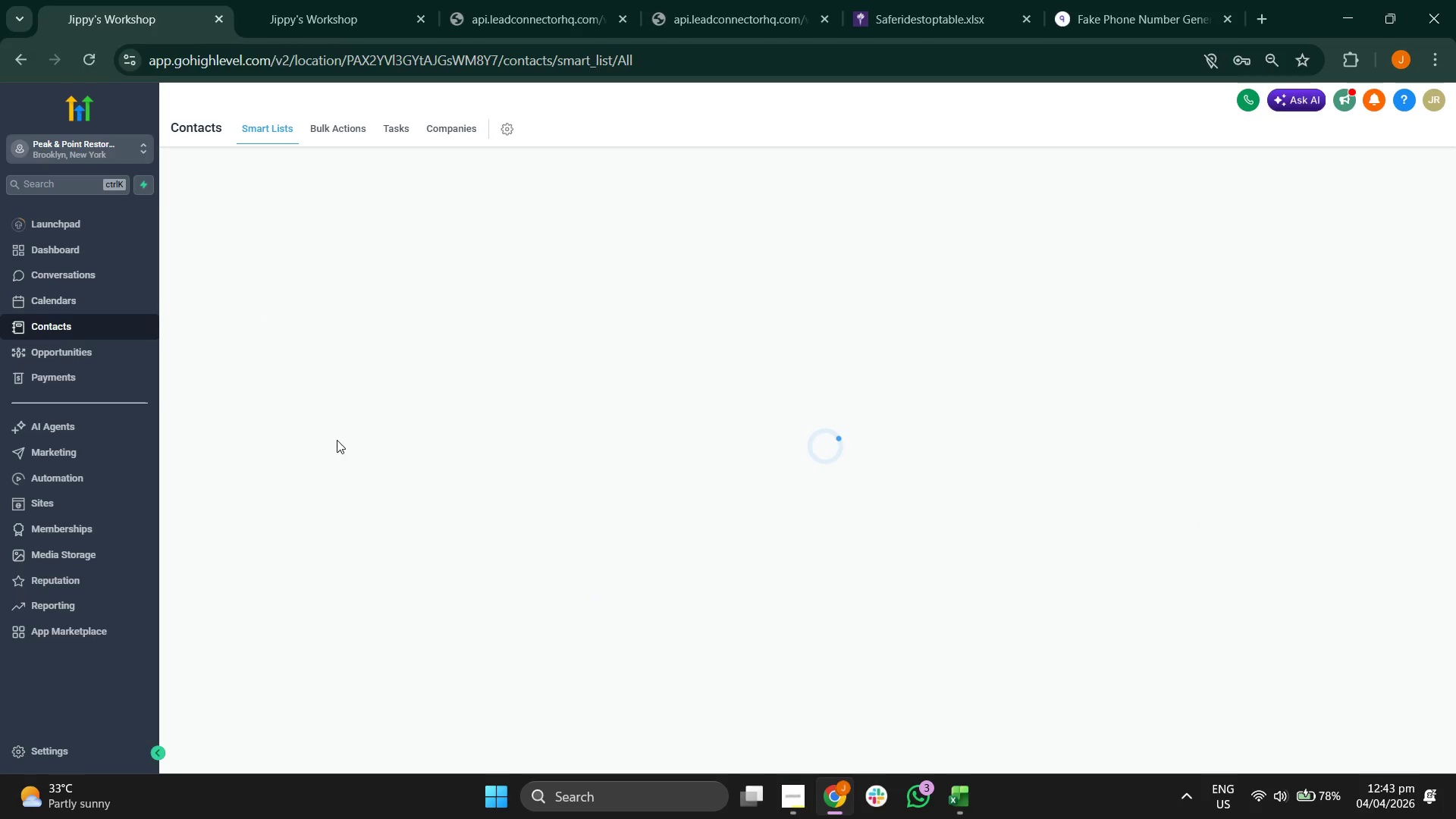 
left_click([281, 491])
 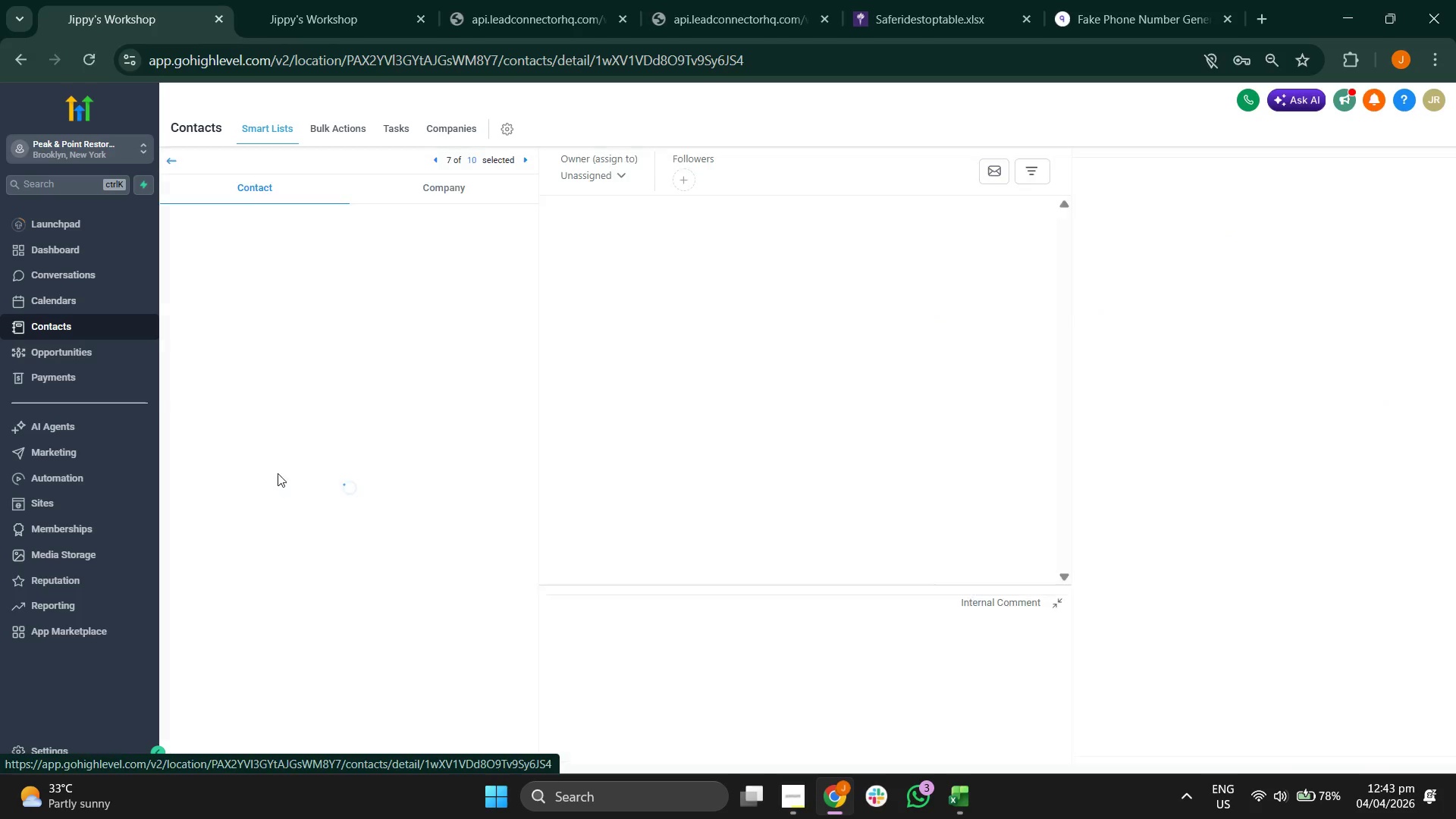 
mouse_move([331, 551])
 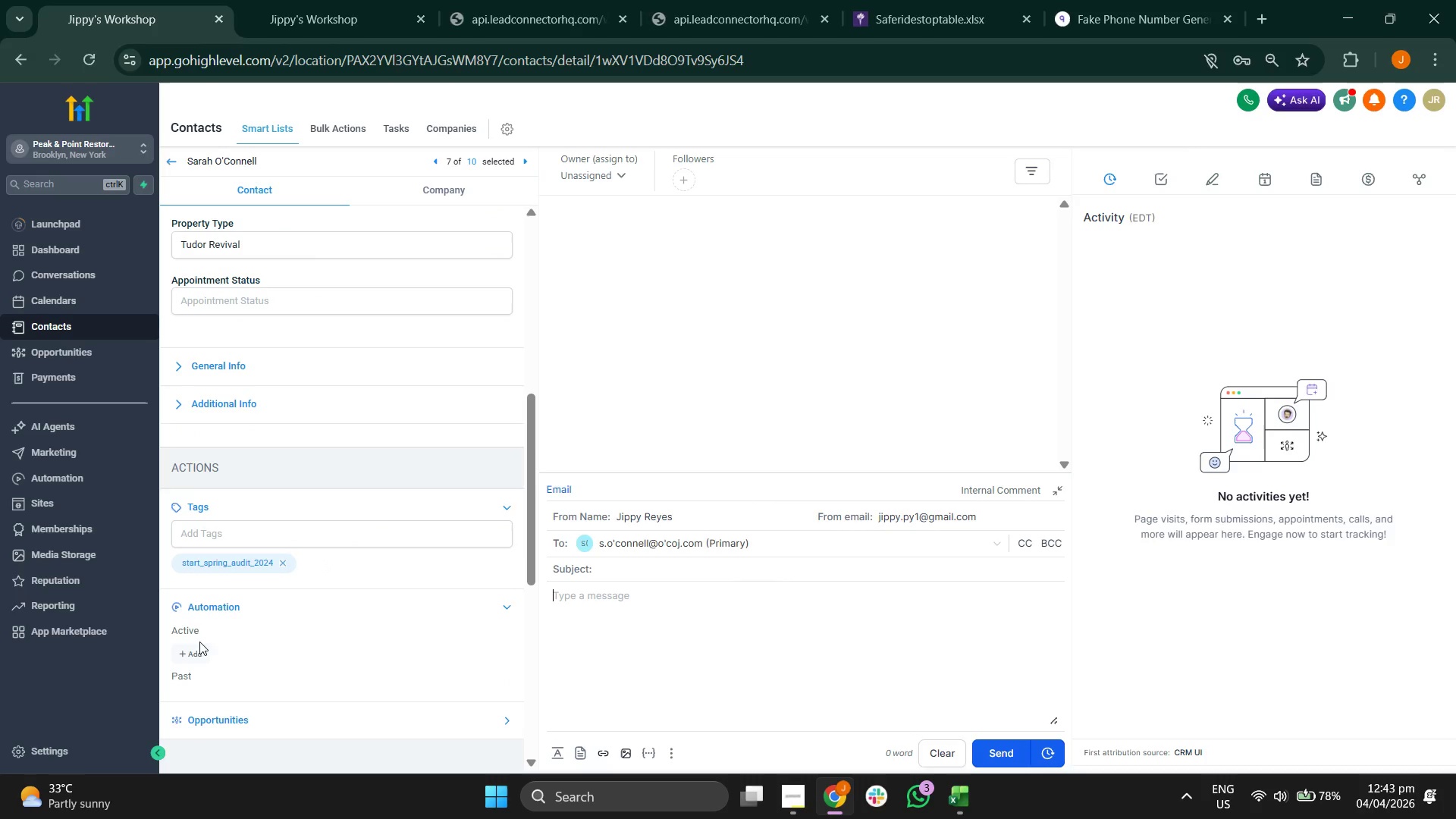 
left_click([198, 643])
 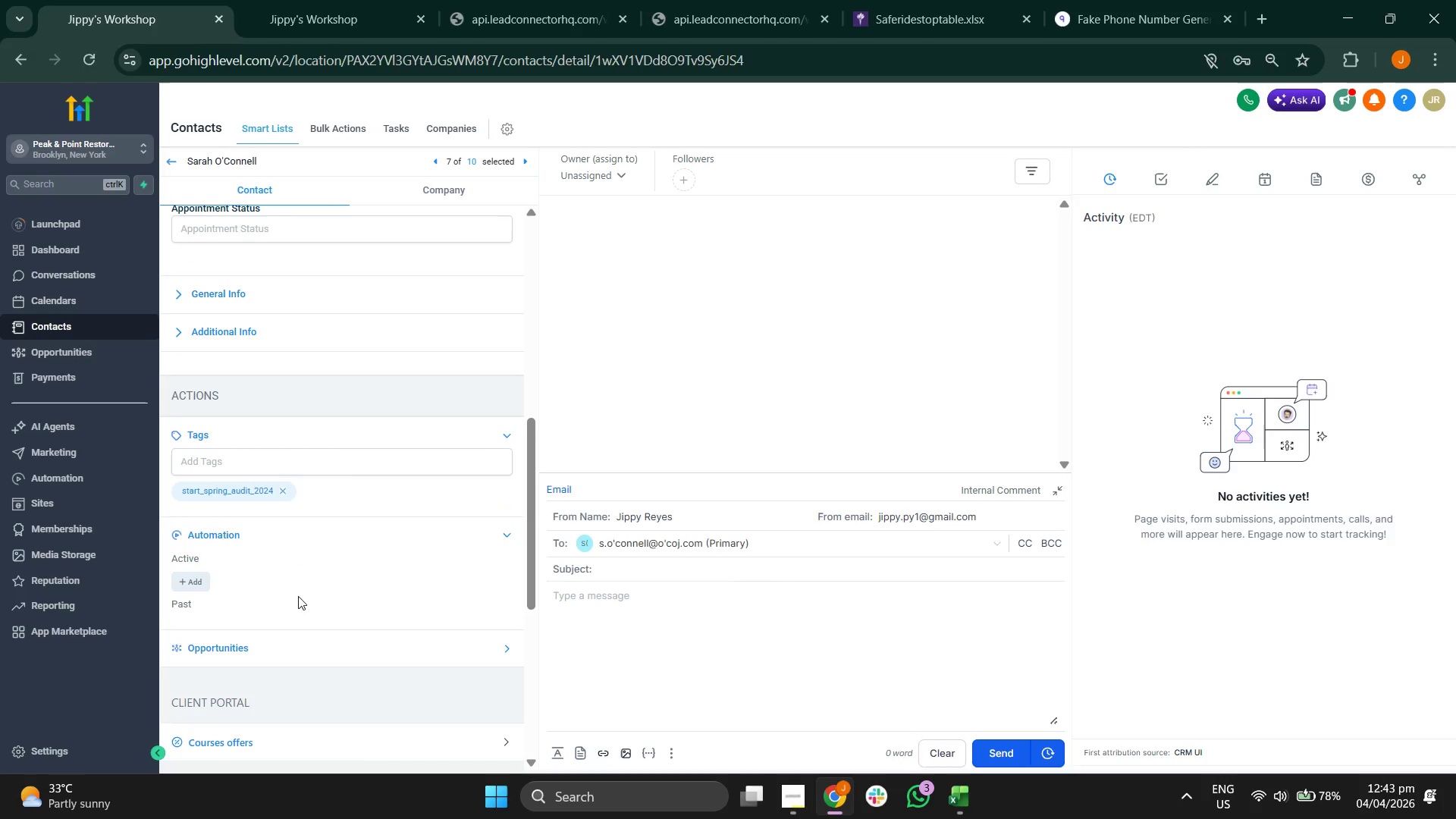 
left_click([194, 578])
 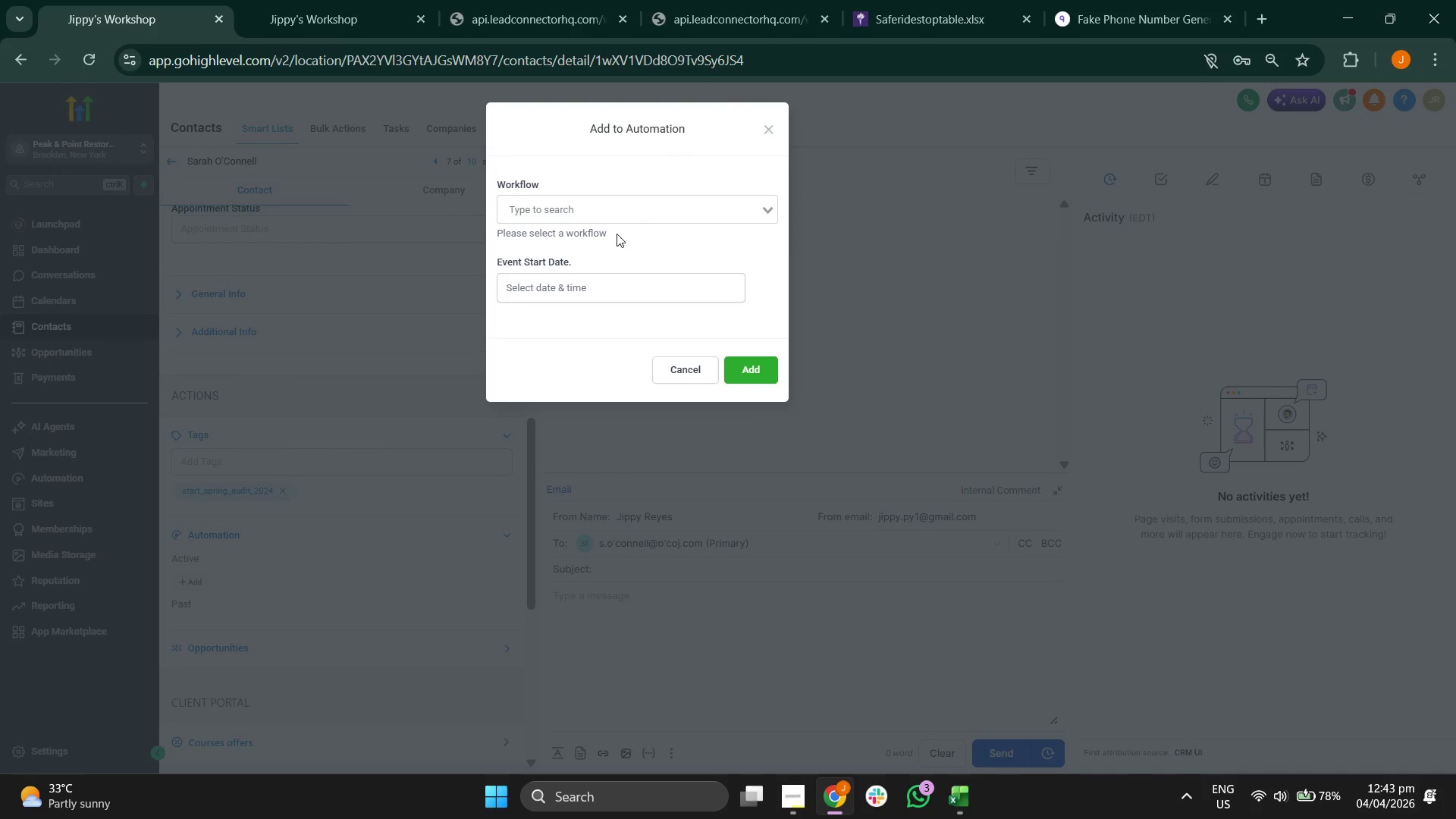 
left_click([644, 211])
 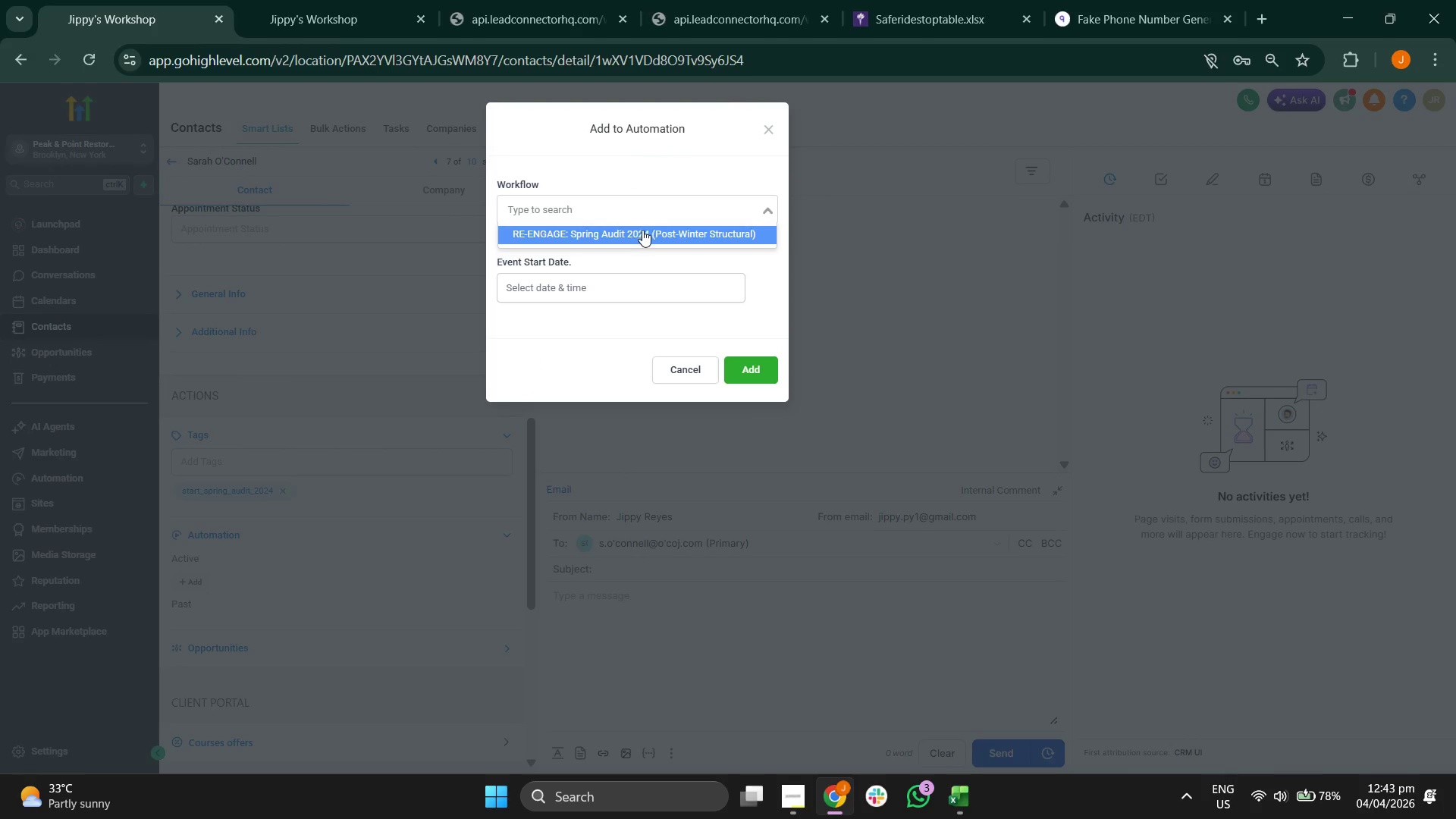 
left_click([642, 231])
 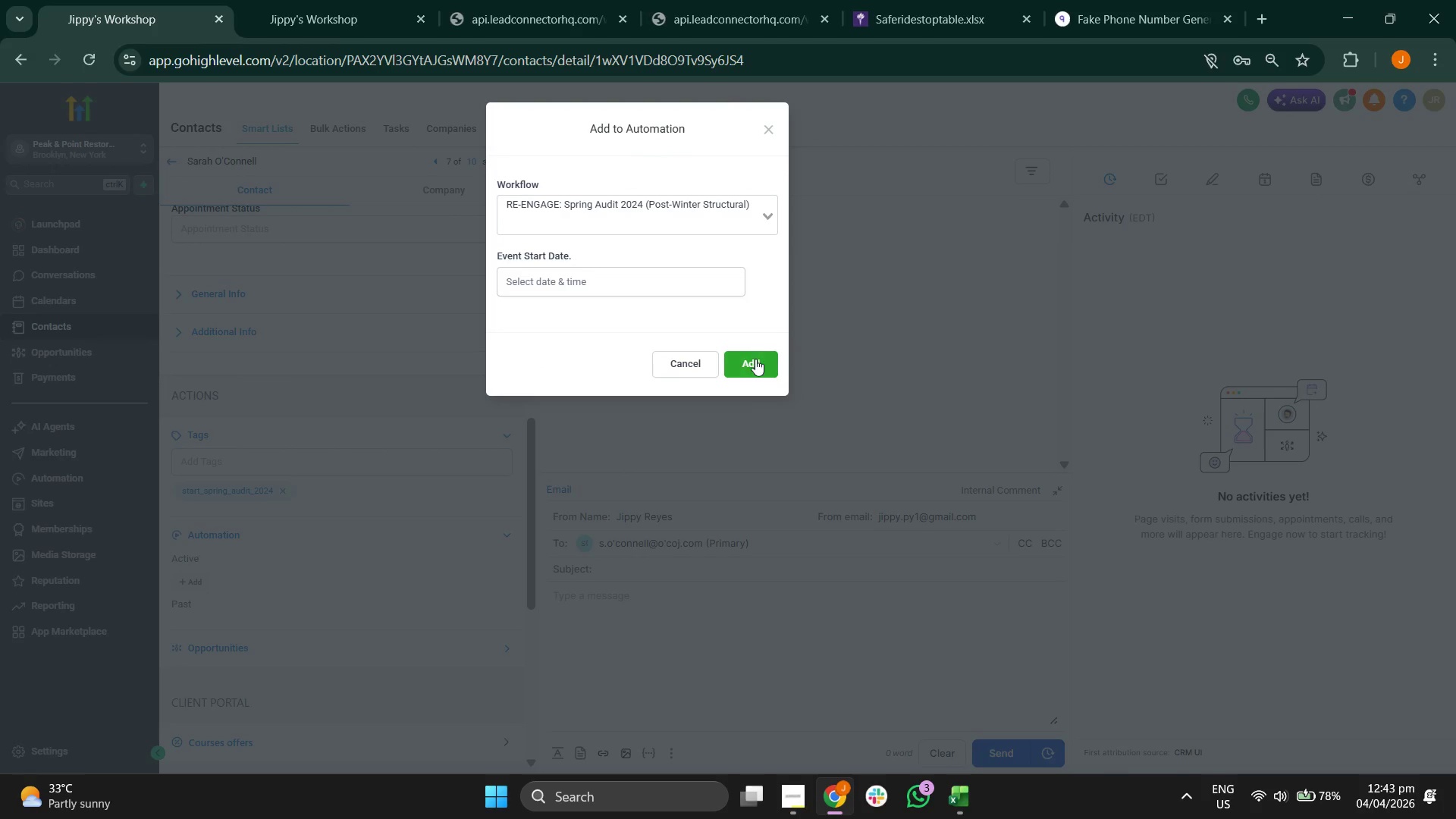 
left_click([755, 362])
 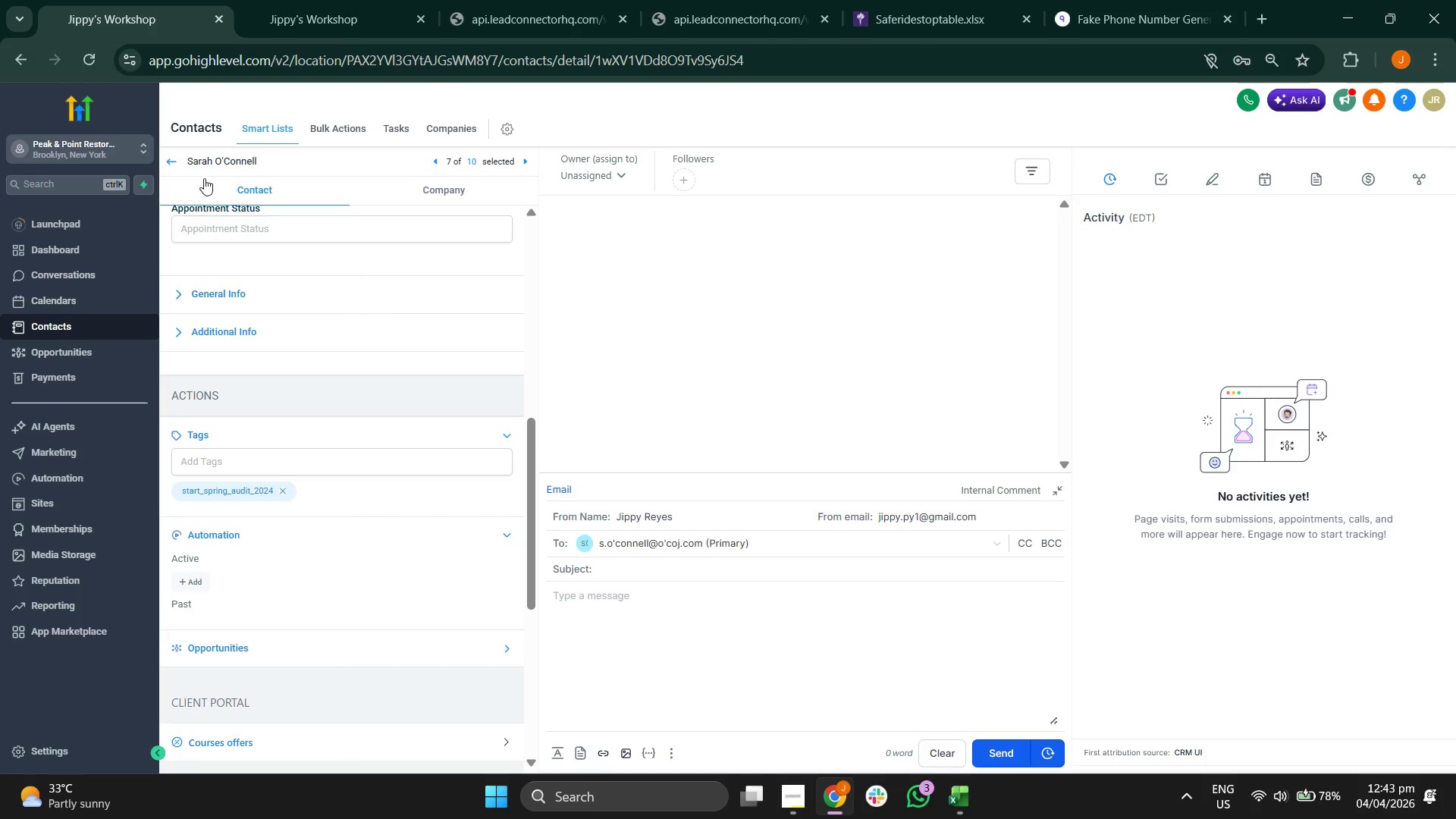 
left_click([162, 159])
 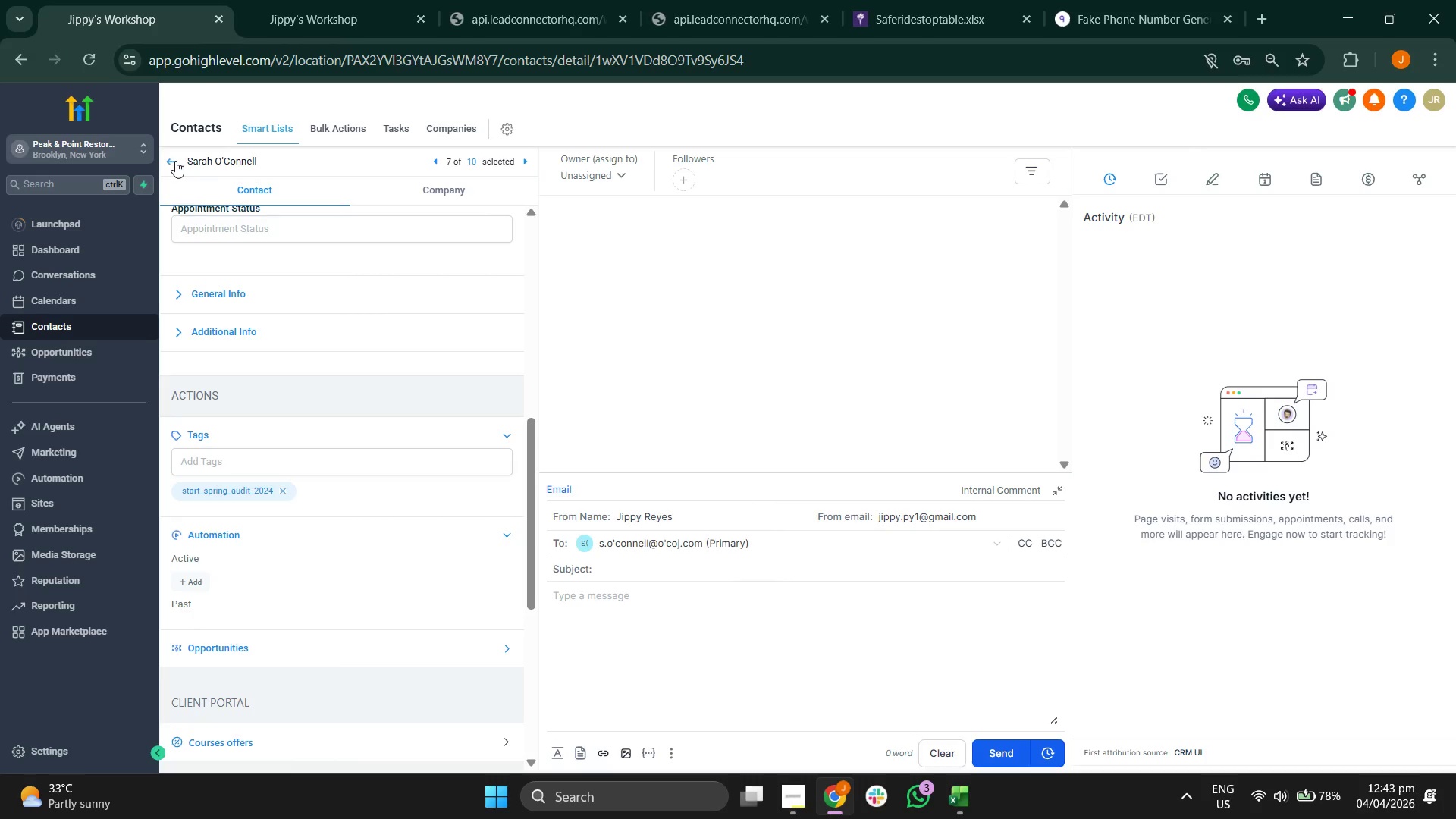 
left_click([175, 161])
 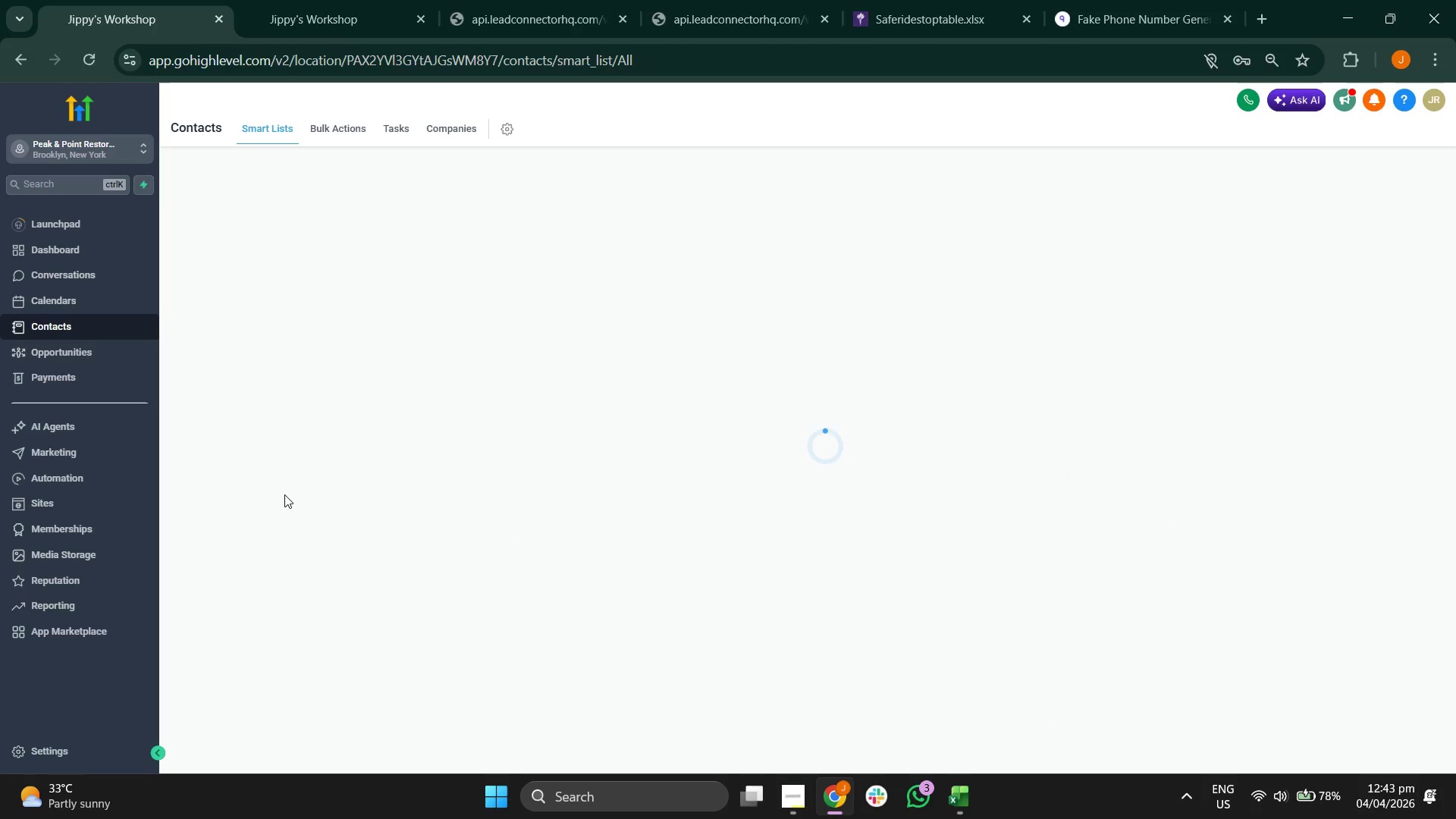 
mouse_move([284, 527])
 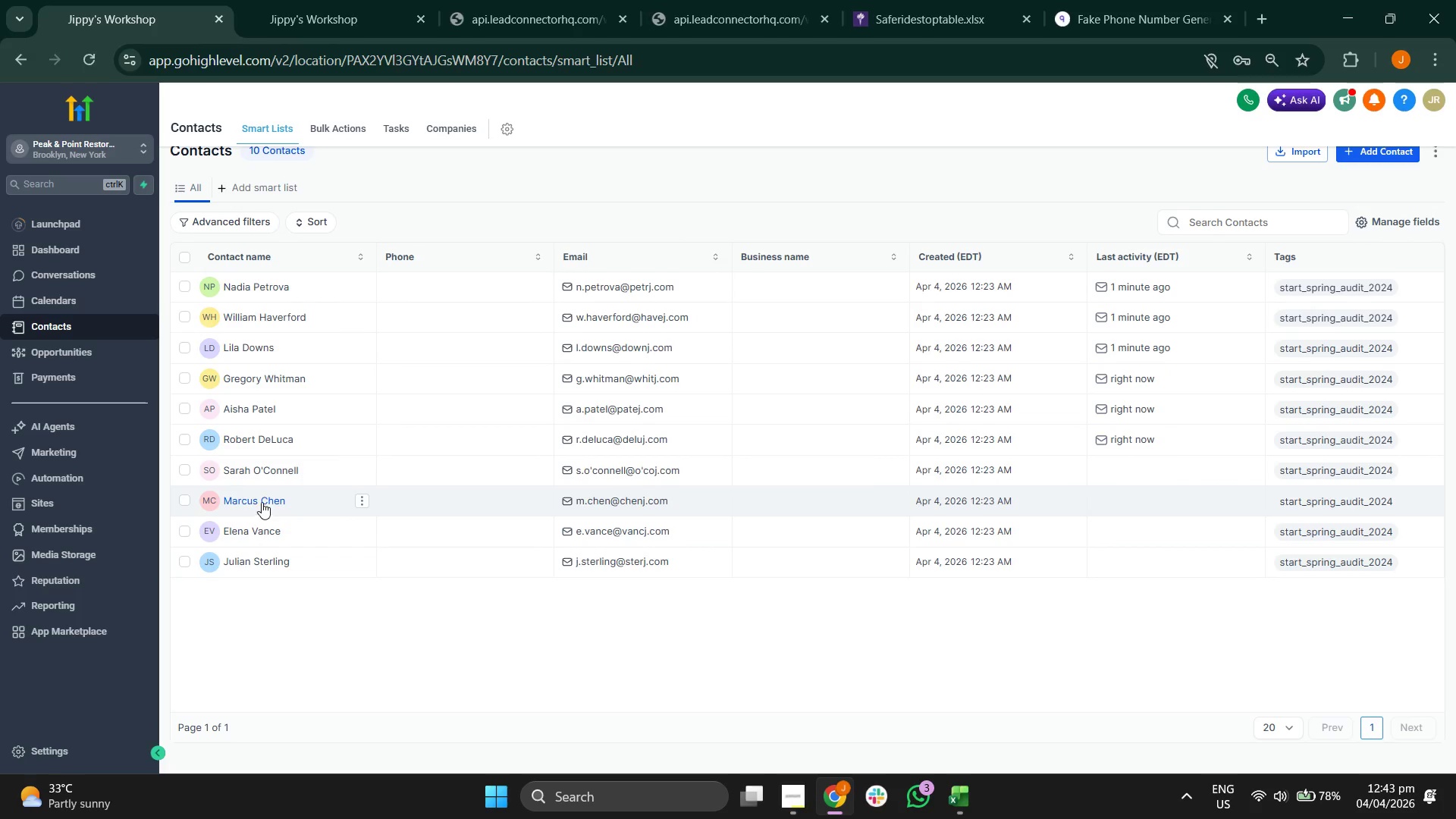 
left_click([262, 502])
 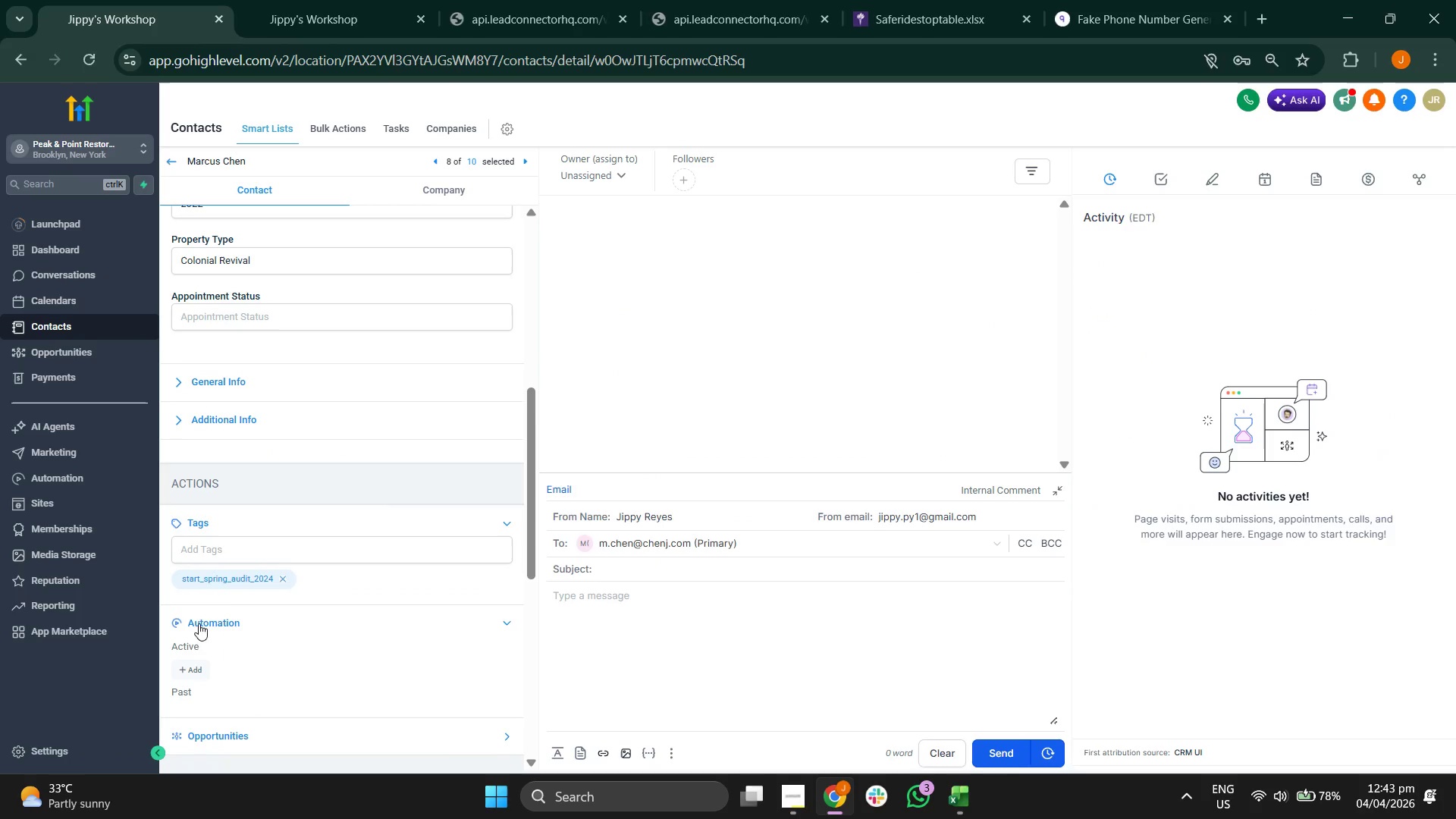 
left_click([194, 672])
 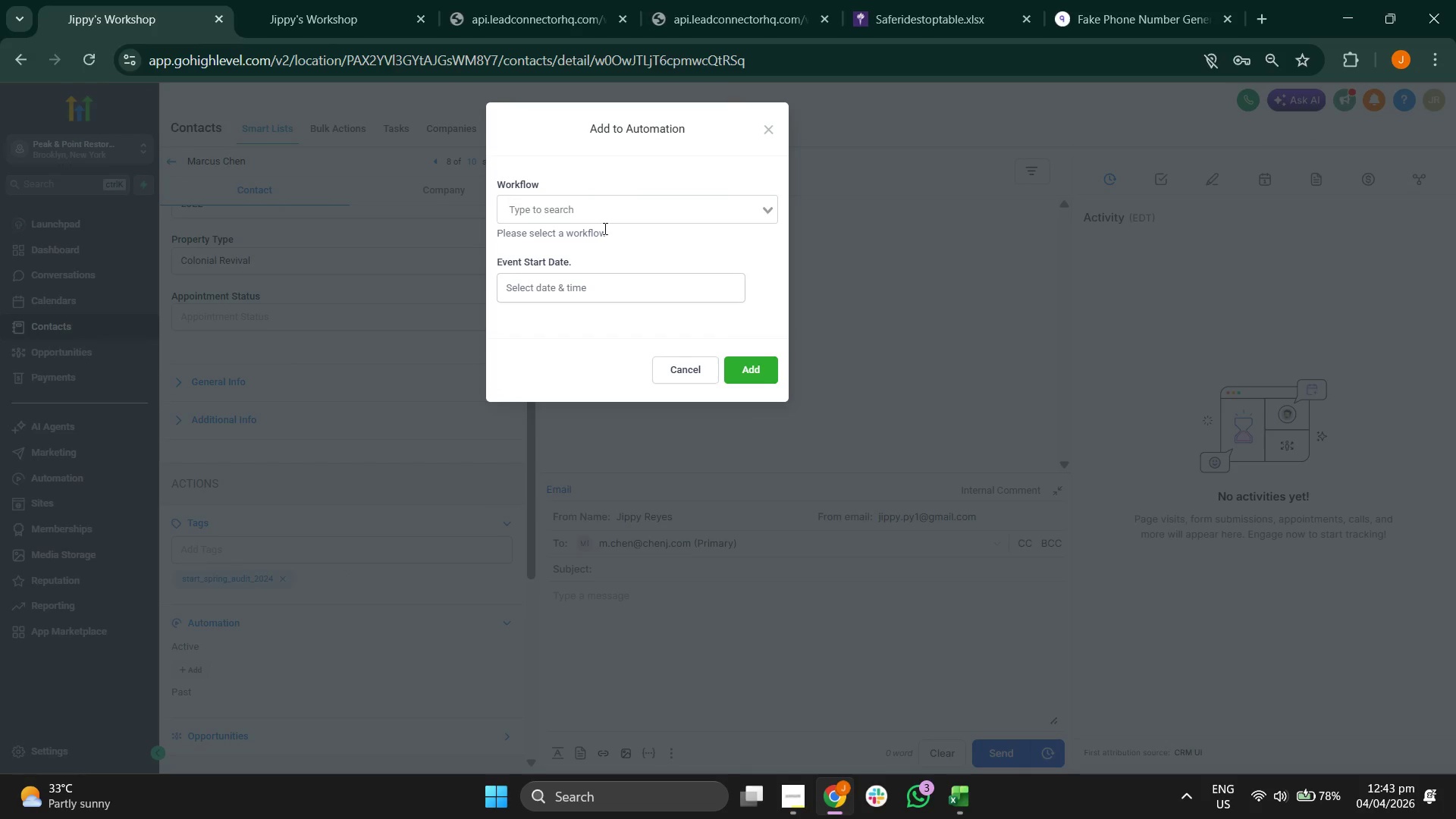 
left_click([631, 200])
 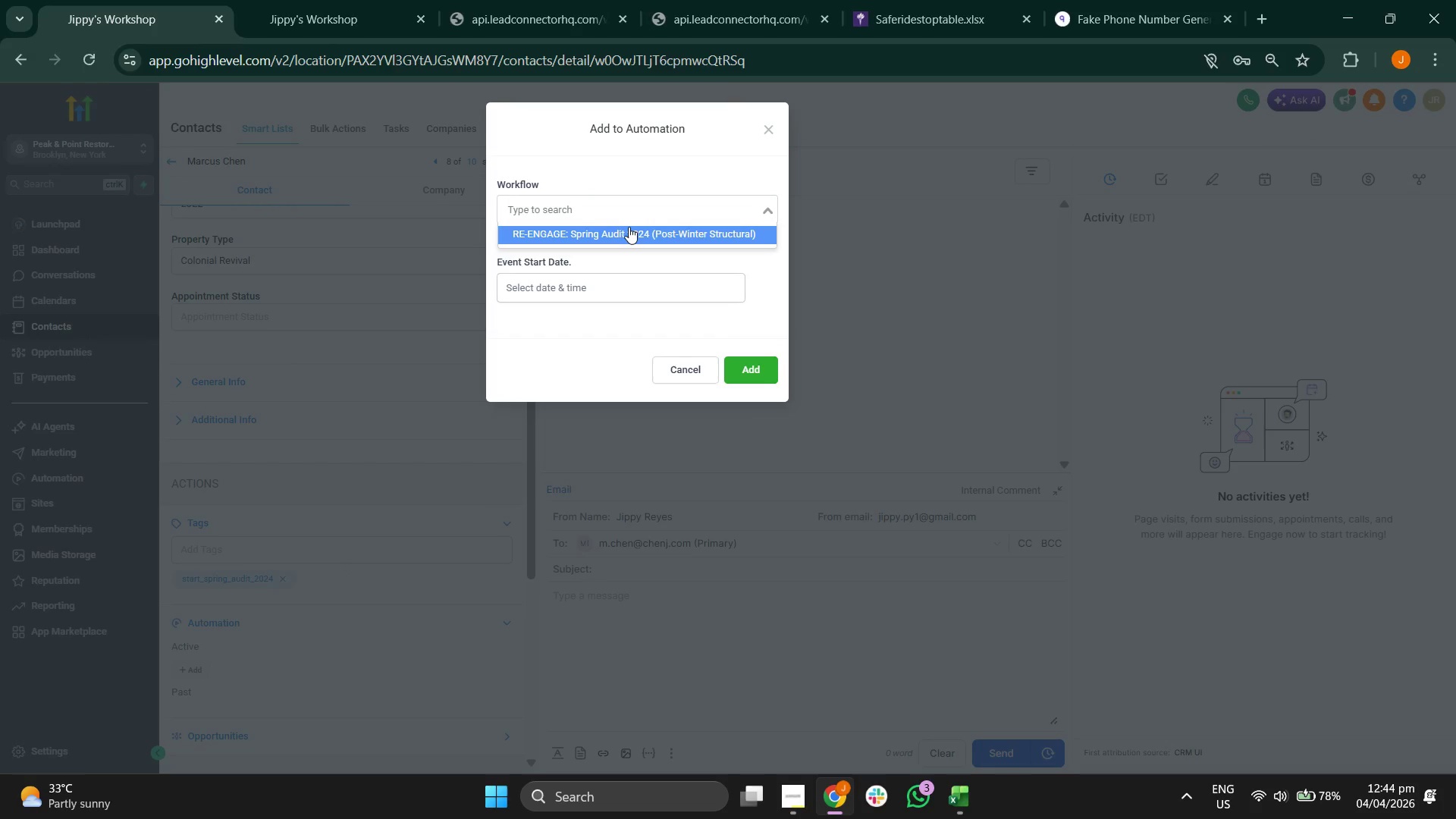 
left_click([629, 228])
 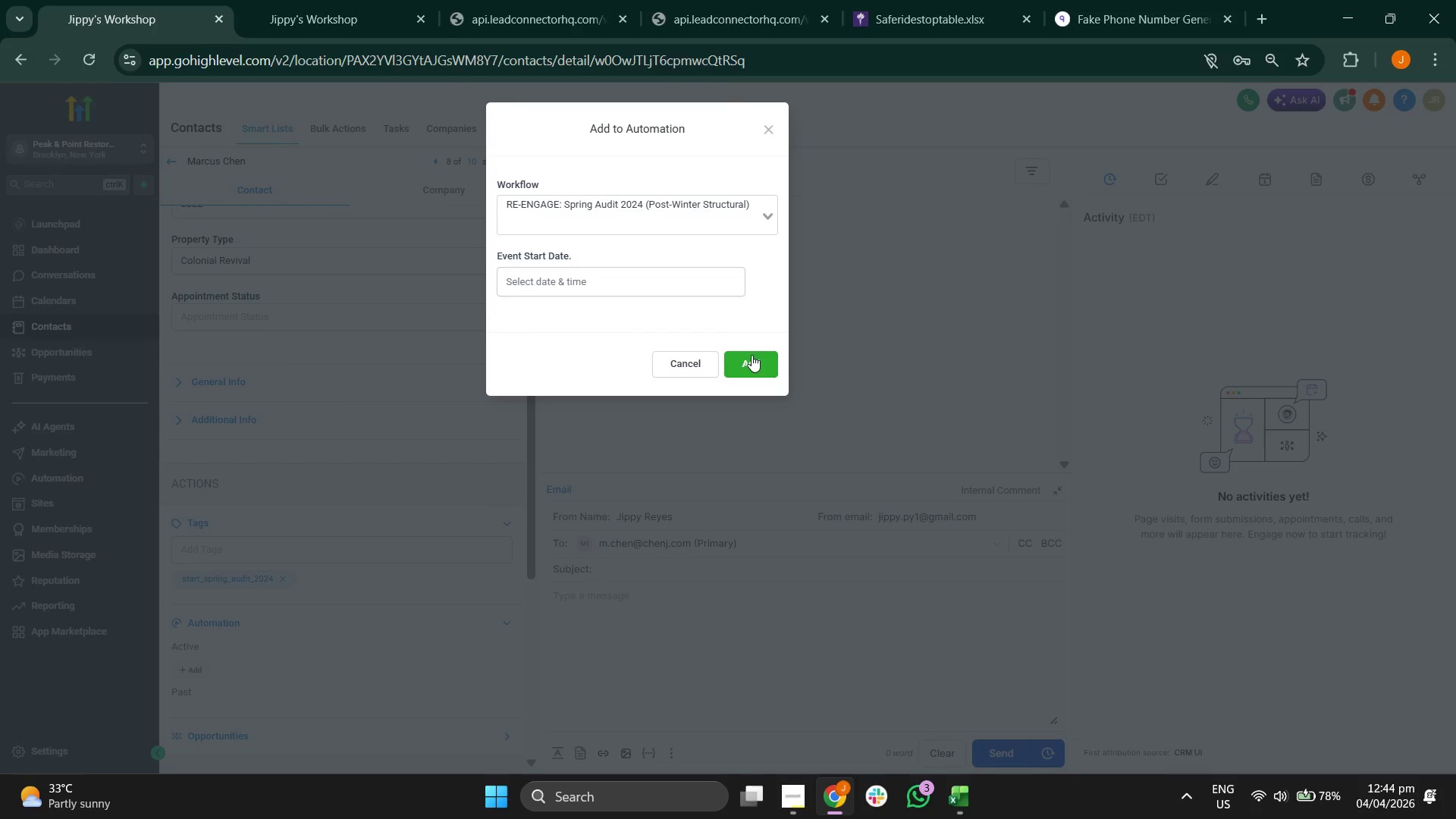 
left_click([758, 358])
 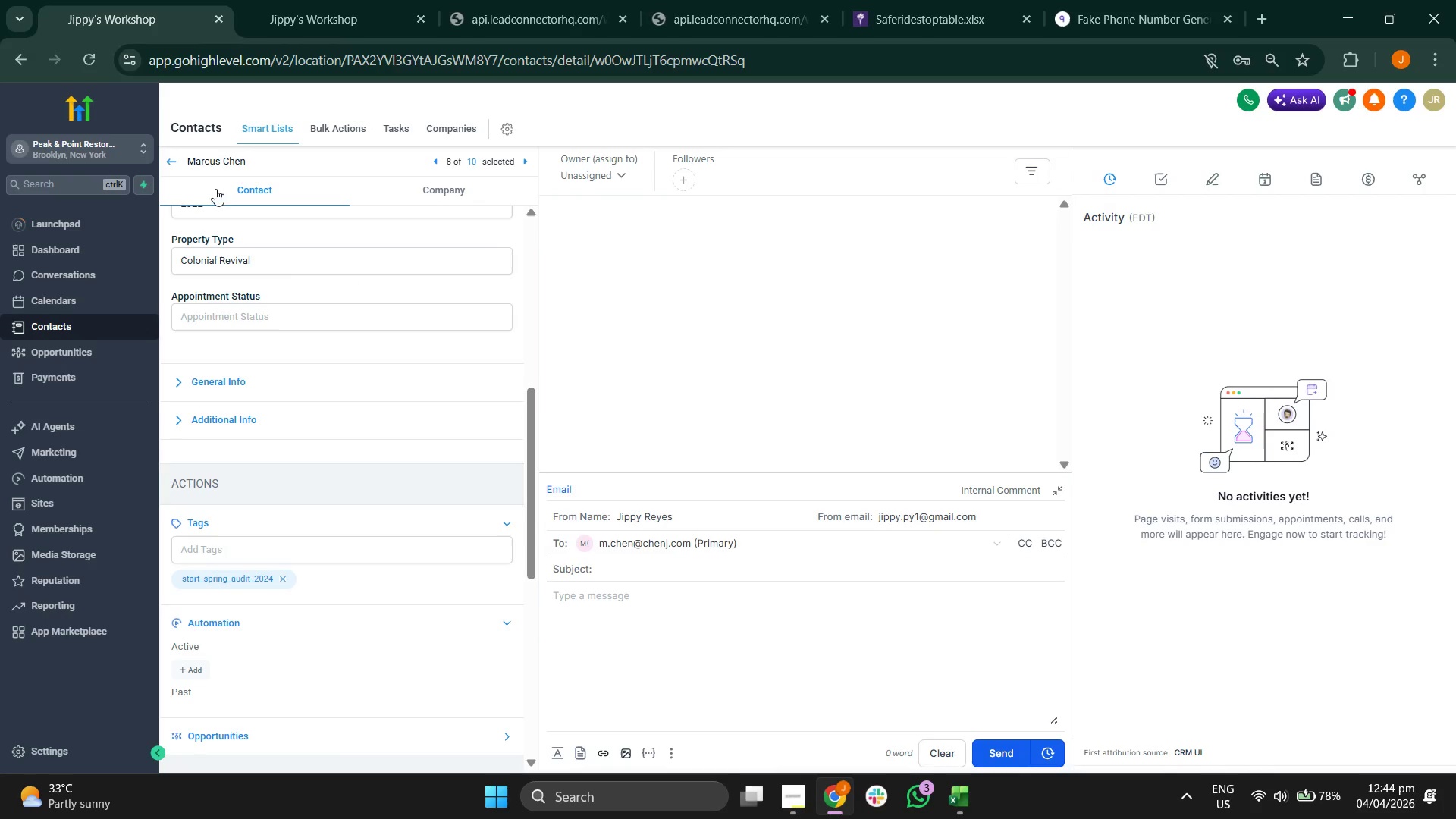 
left_click([165, 158])
 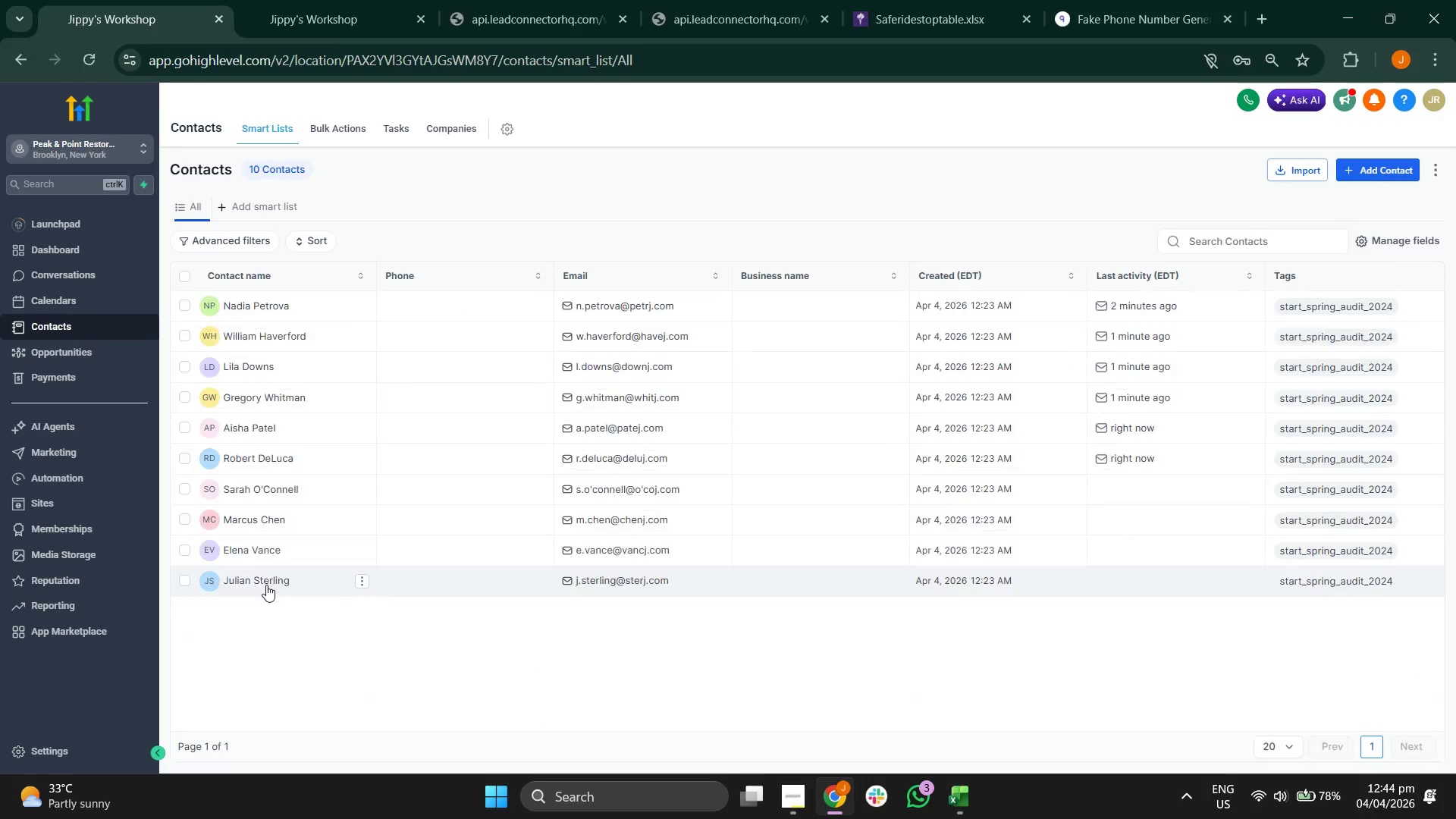 
left_click([262, 551])
 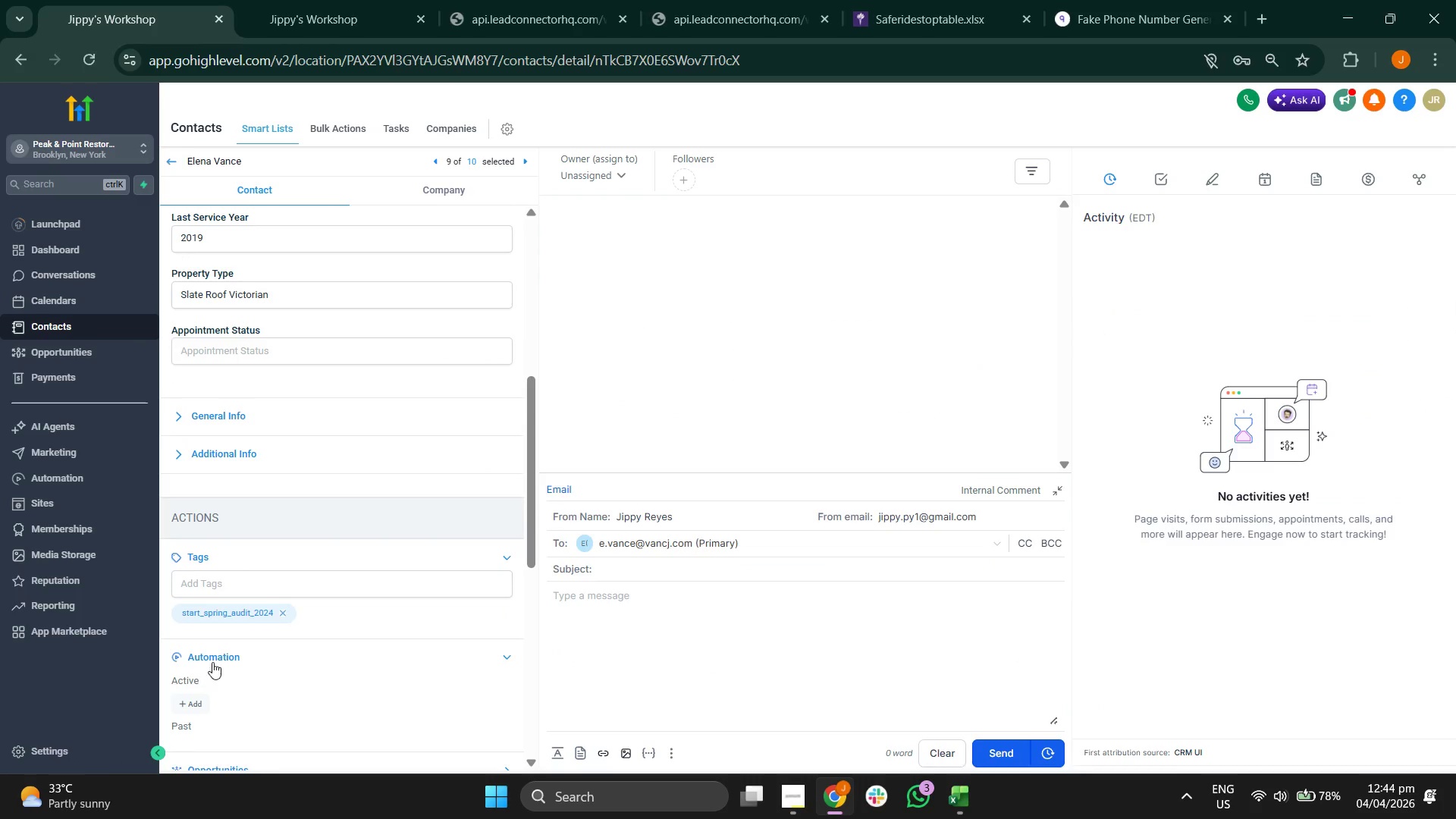 
left_click([195, 625])
 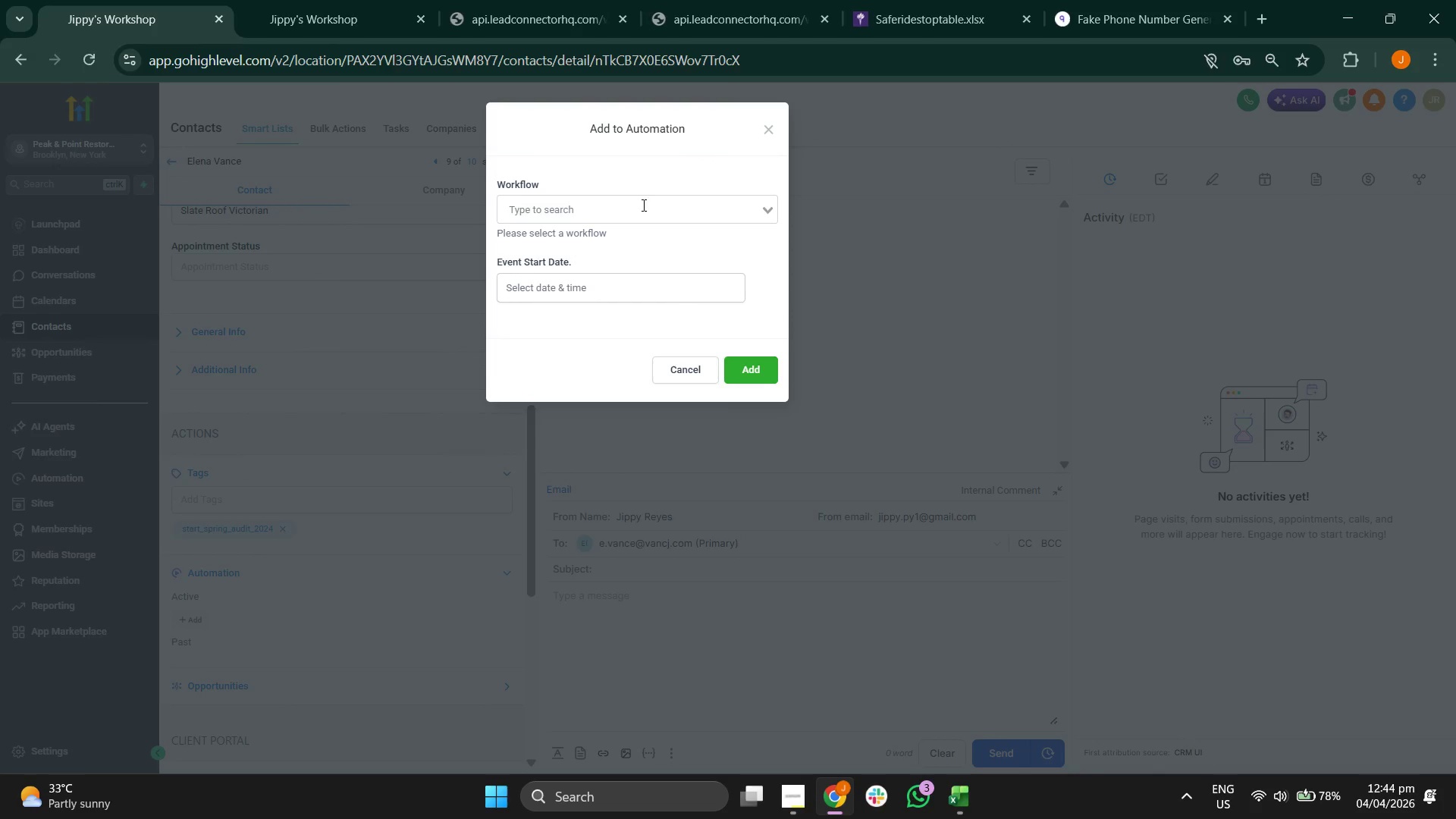 
left_click([648, 196])
 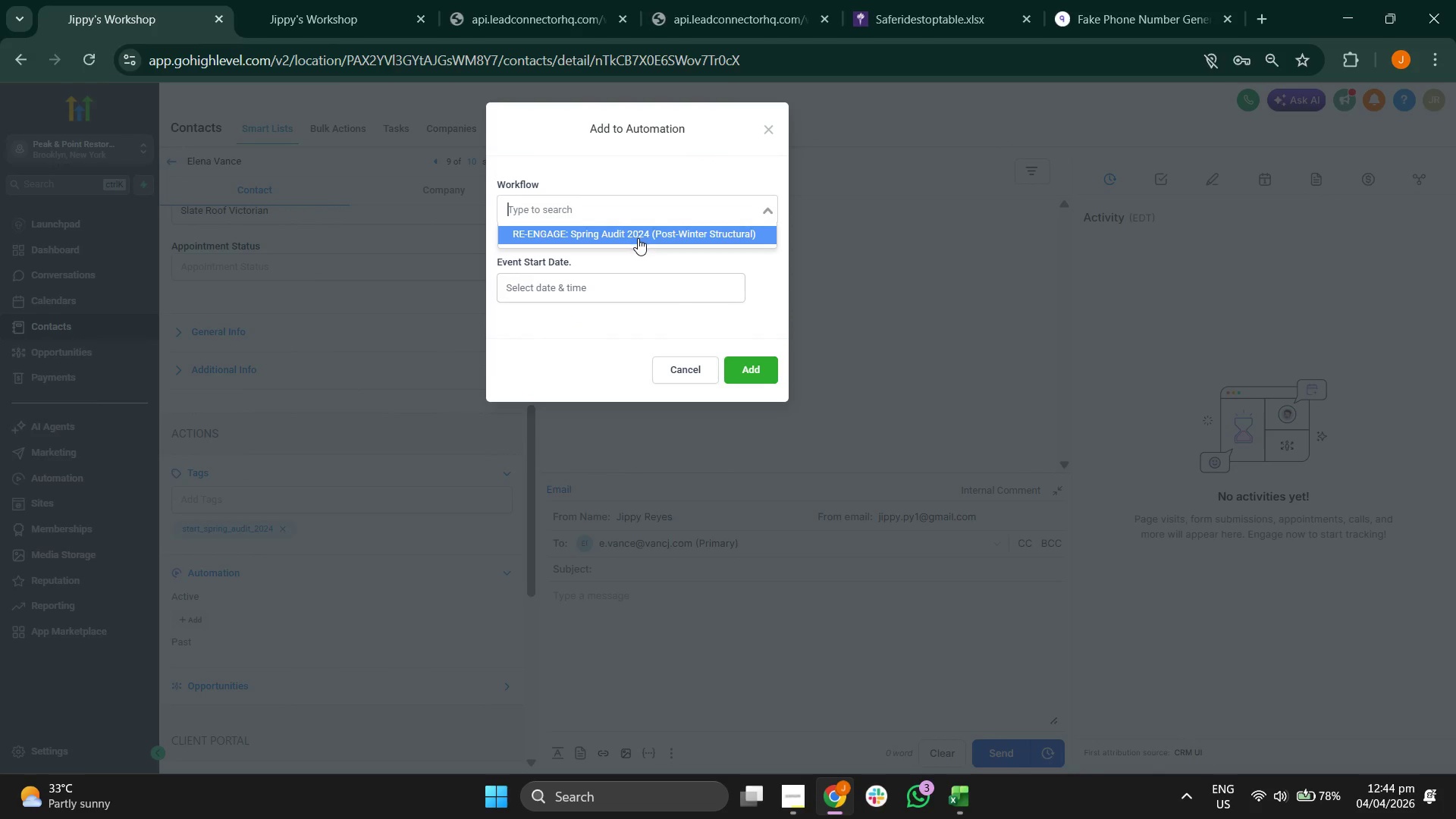 
left_click([638, 238])
 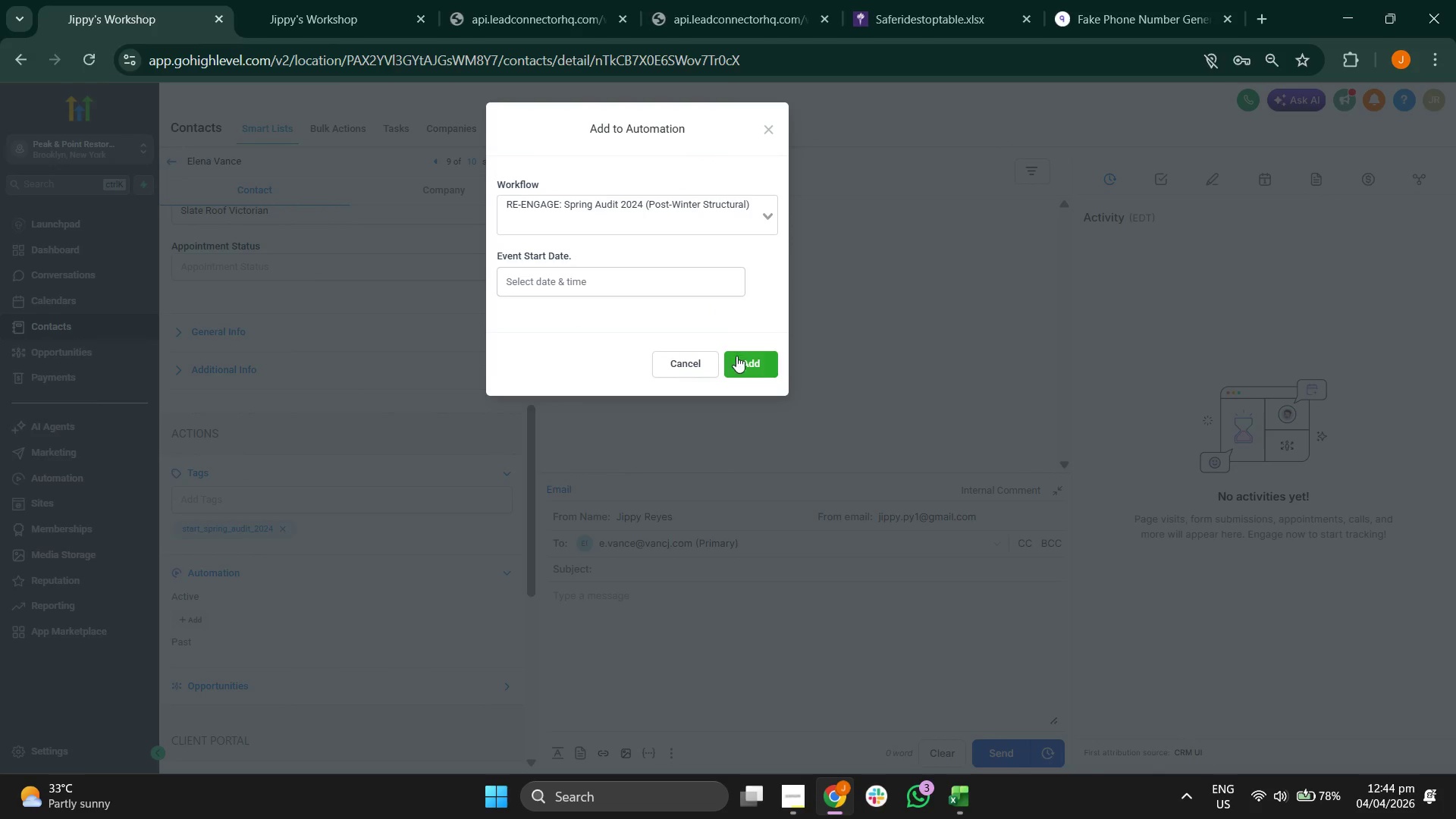 
left_click([744, 359])
 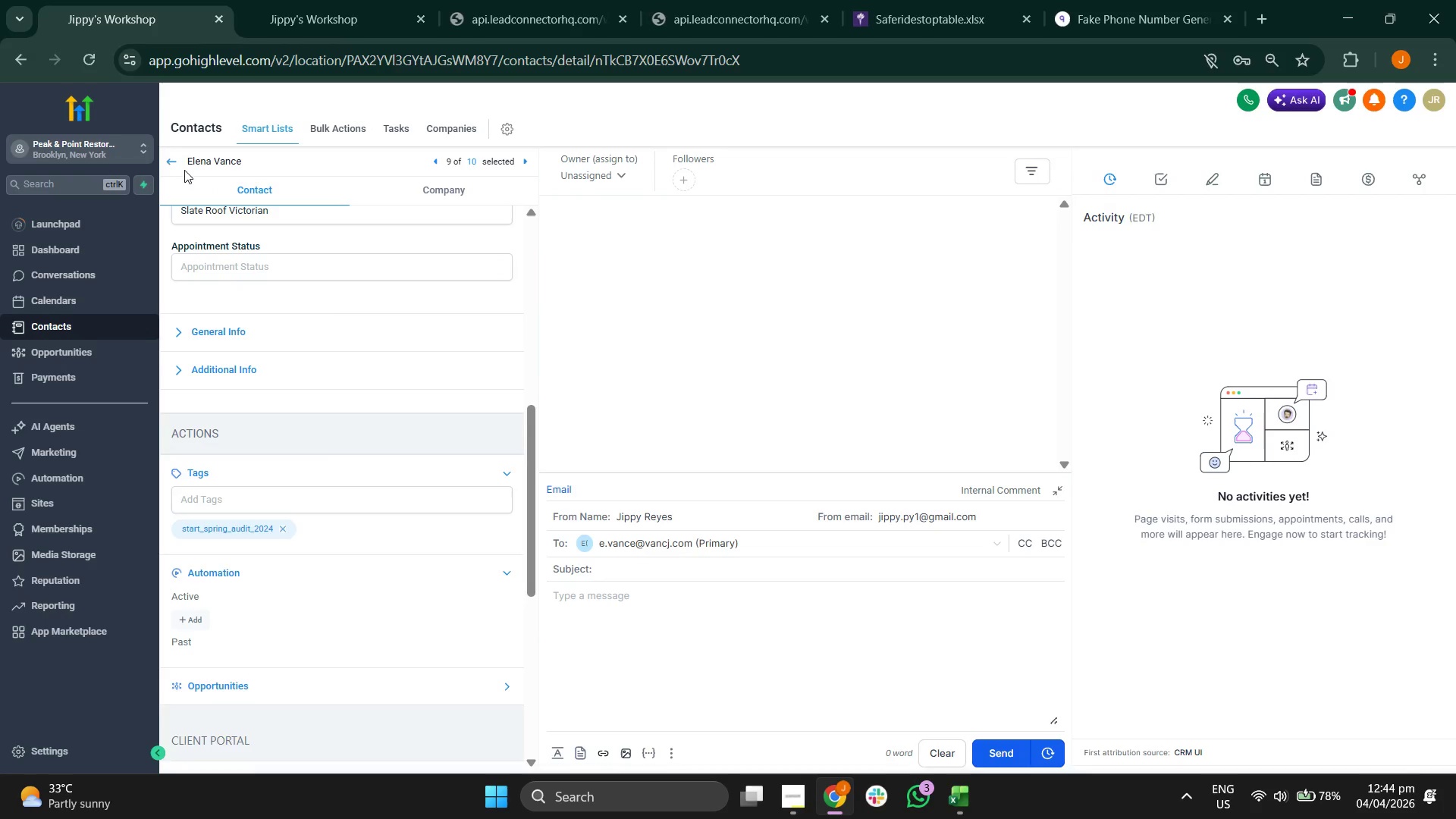 
left_click([176, 166])
 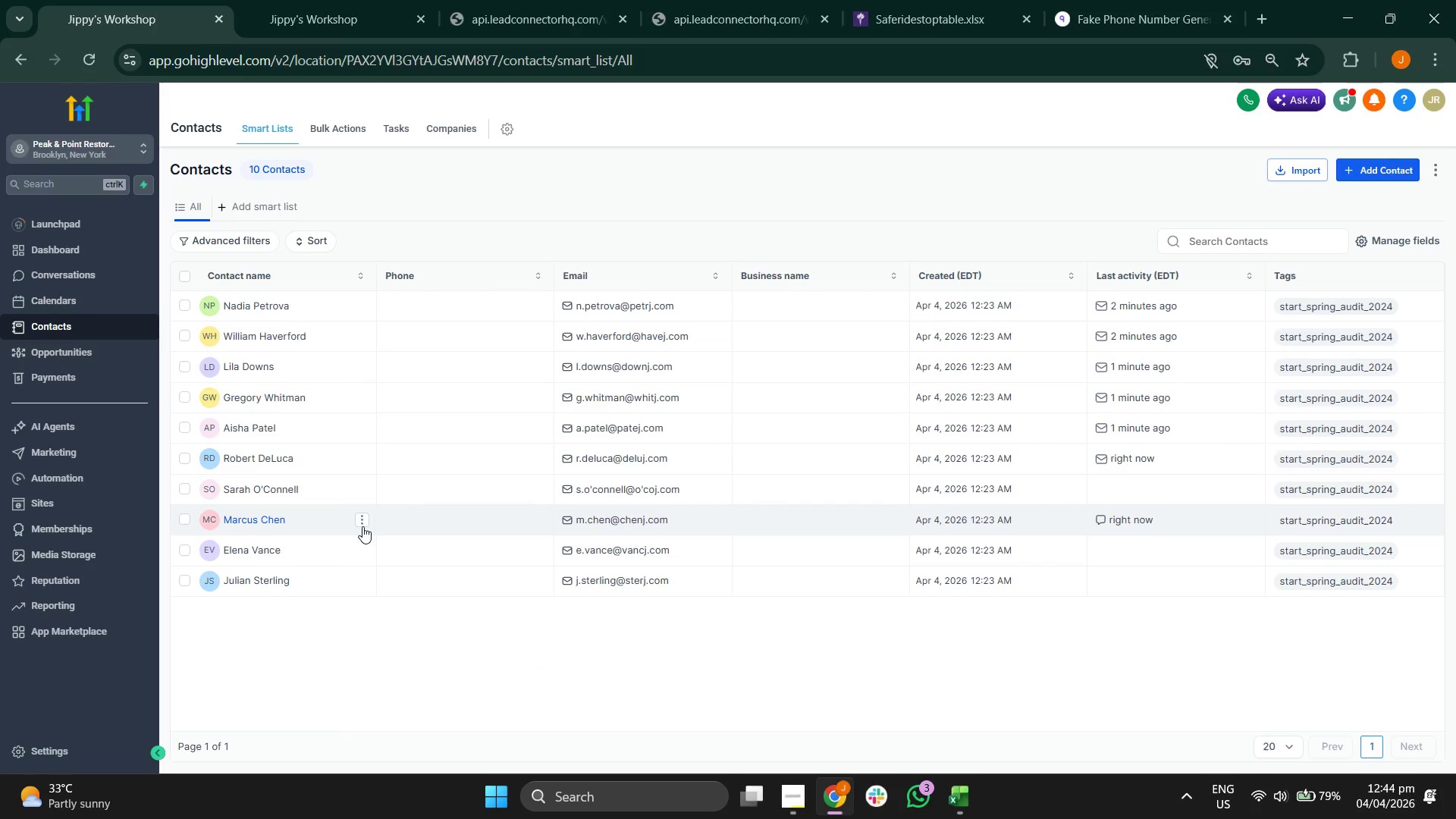 
left_click([284, 585])
 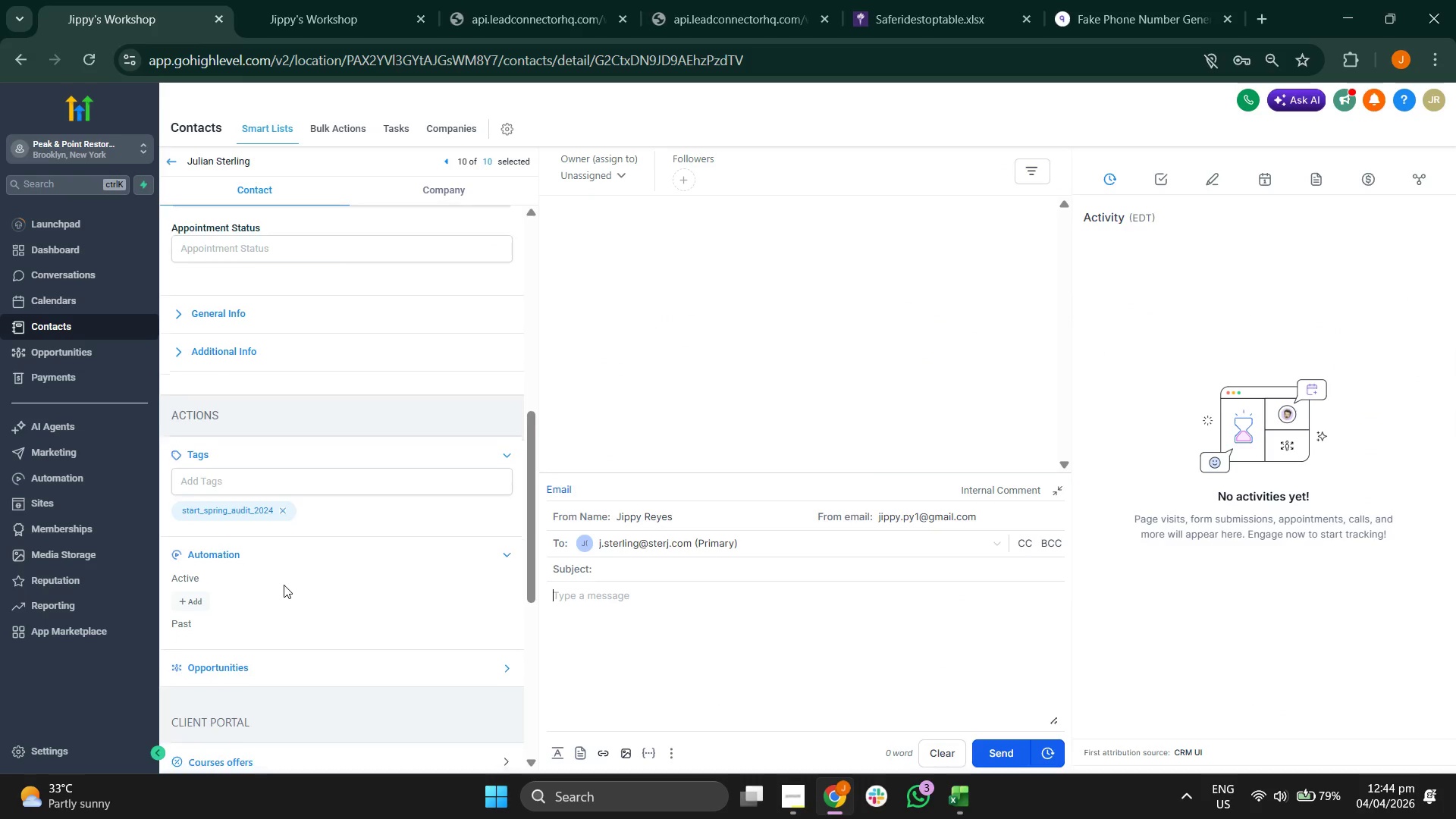 
left_click([197, 538])
 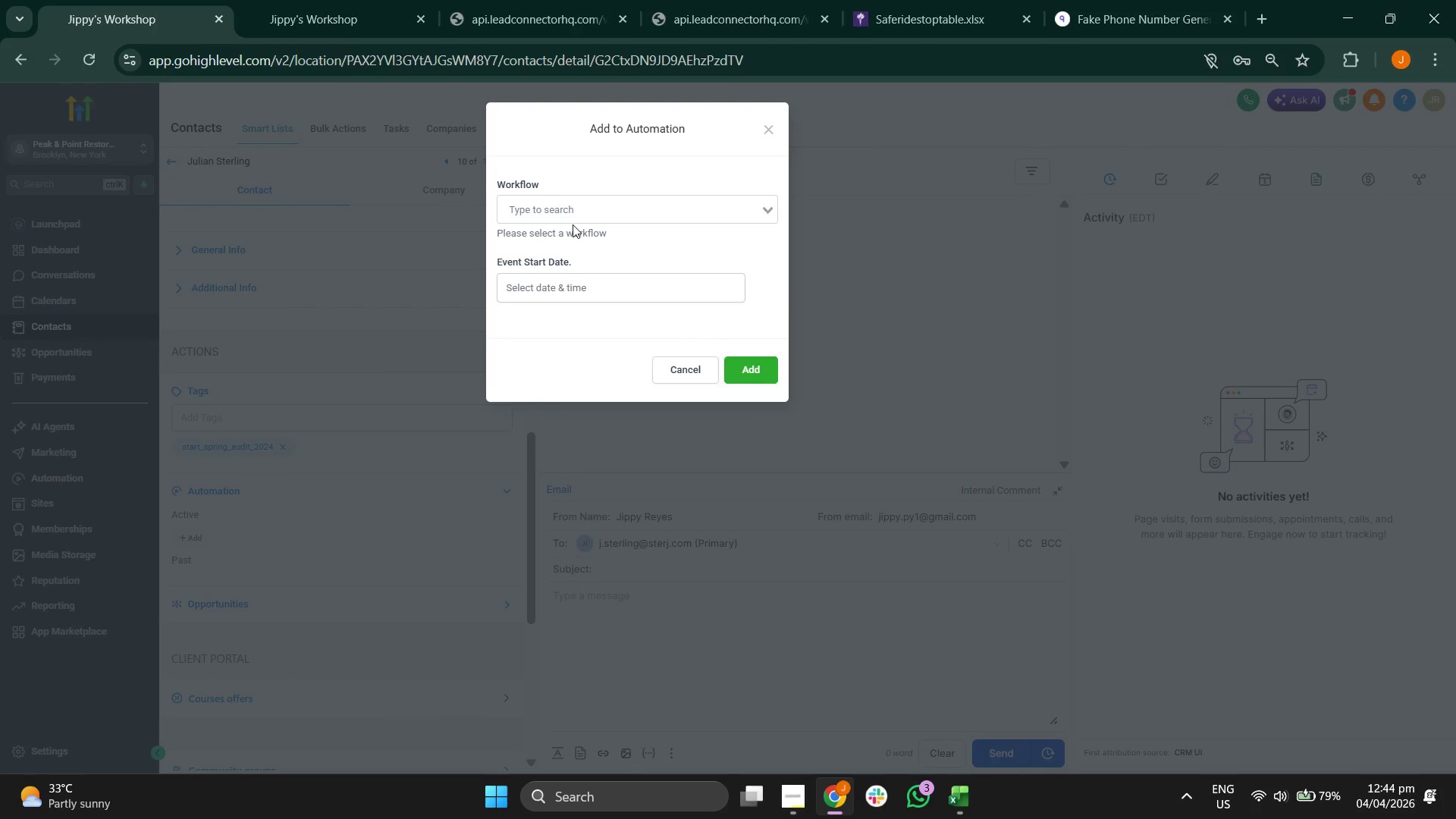 
left_click([593, 206])
 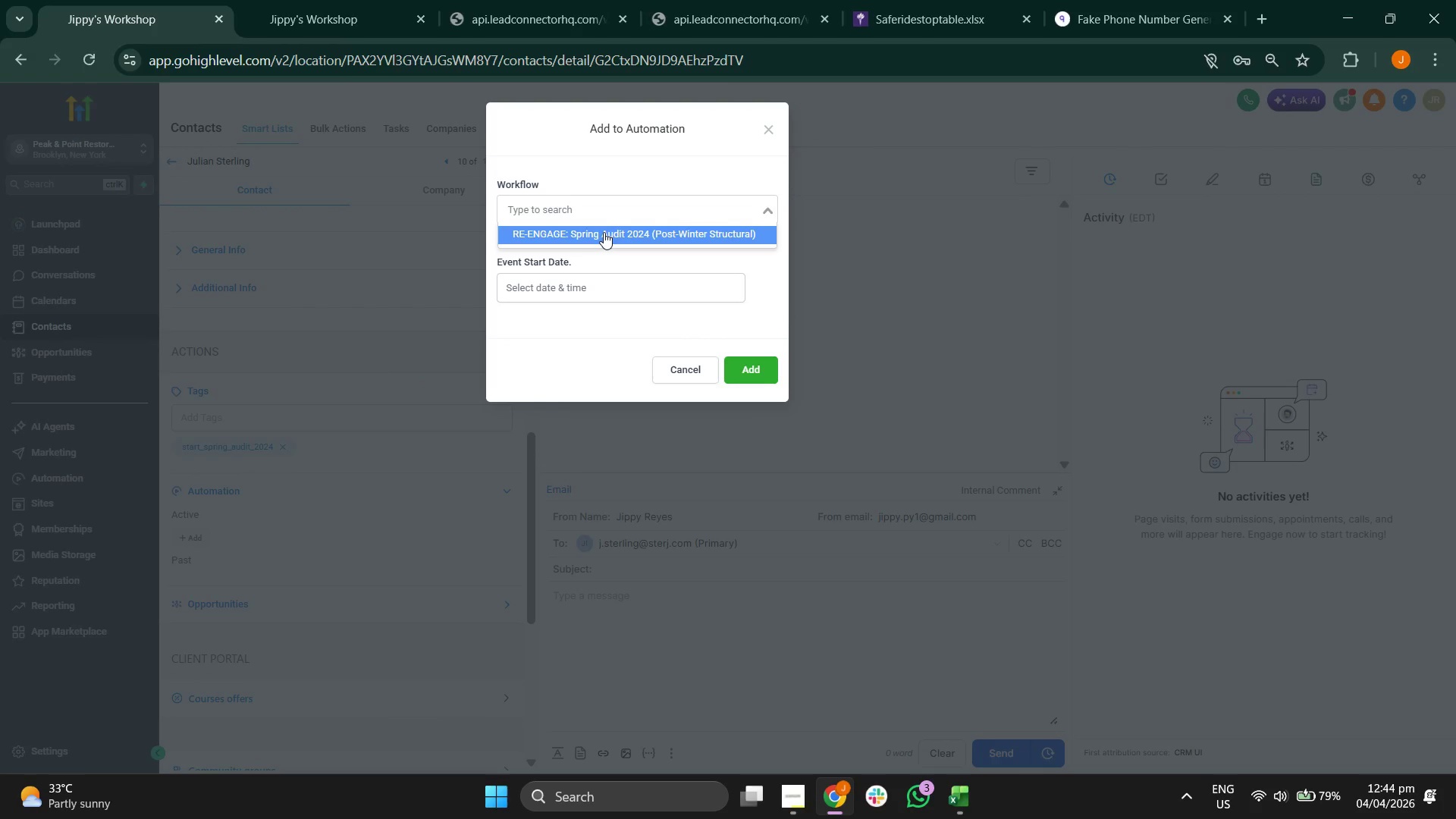 
left_click([604, 233])
 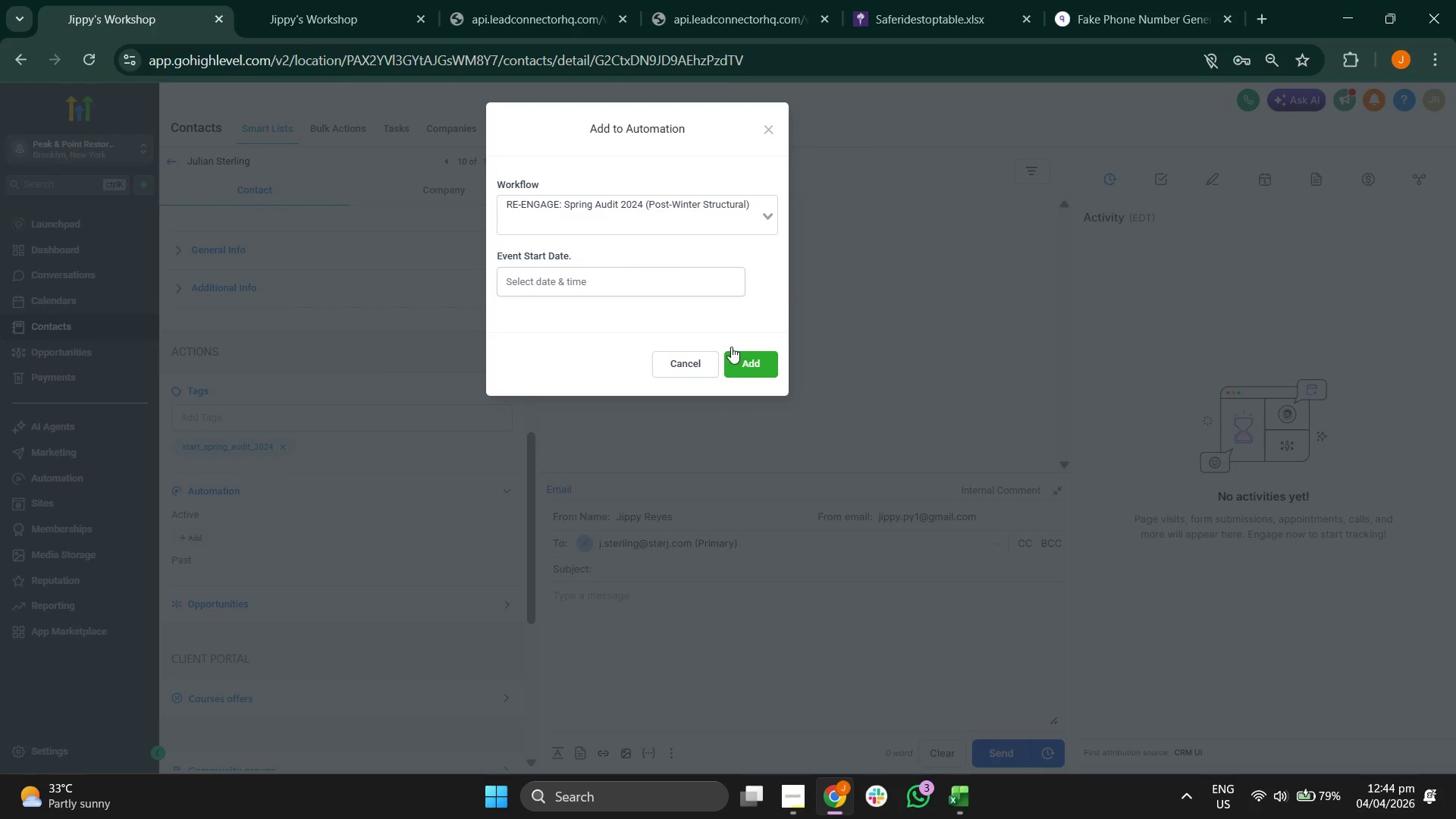 
left_click([739, 350])
 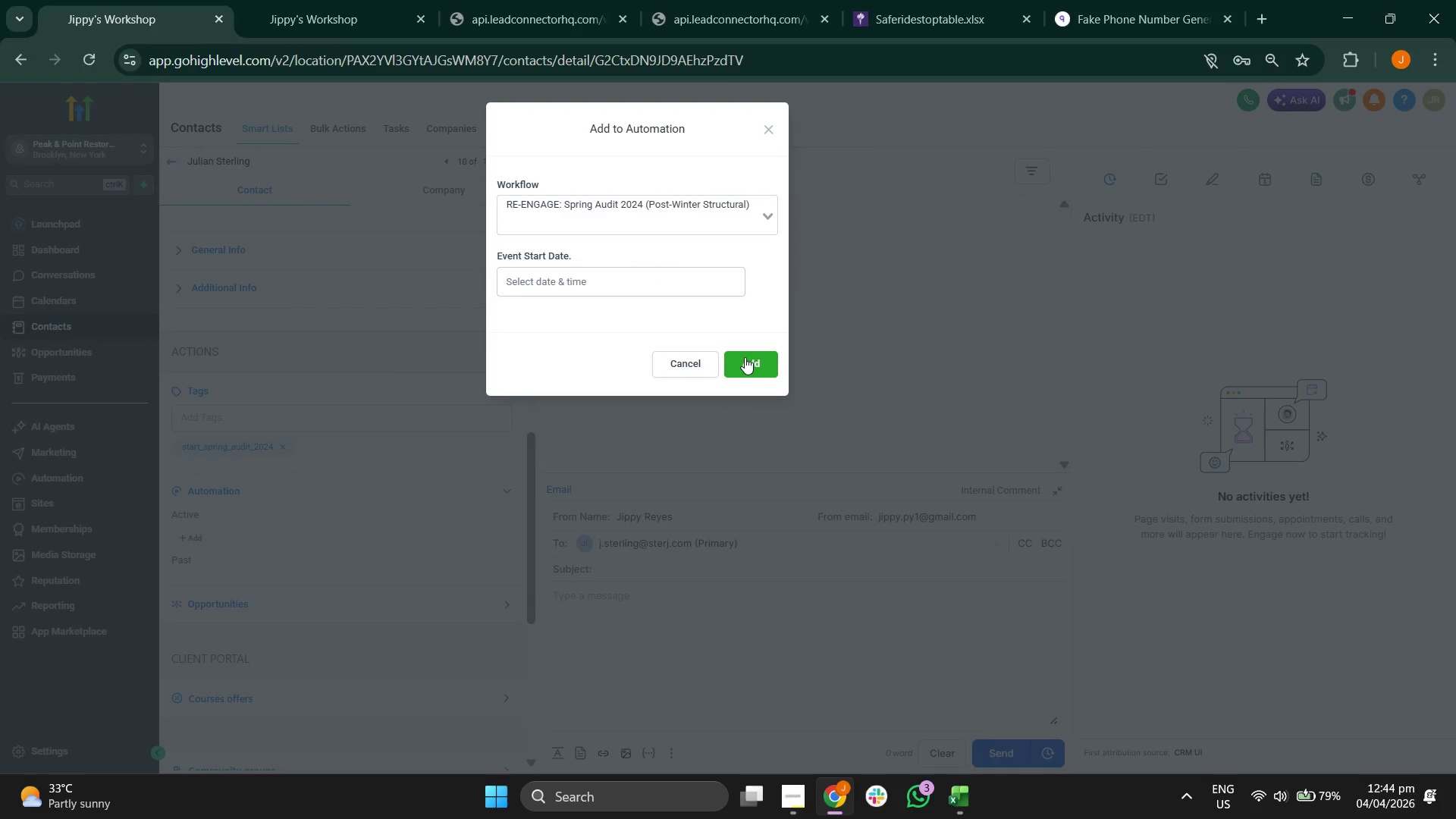 
left_click([745, 357])
 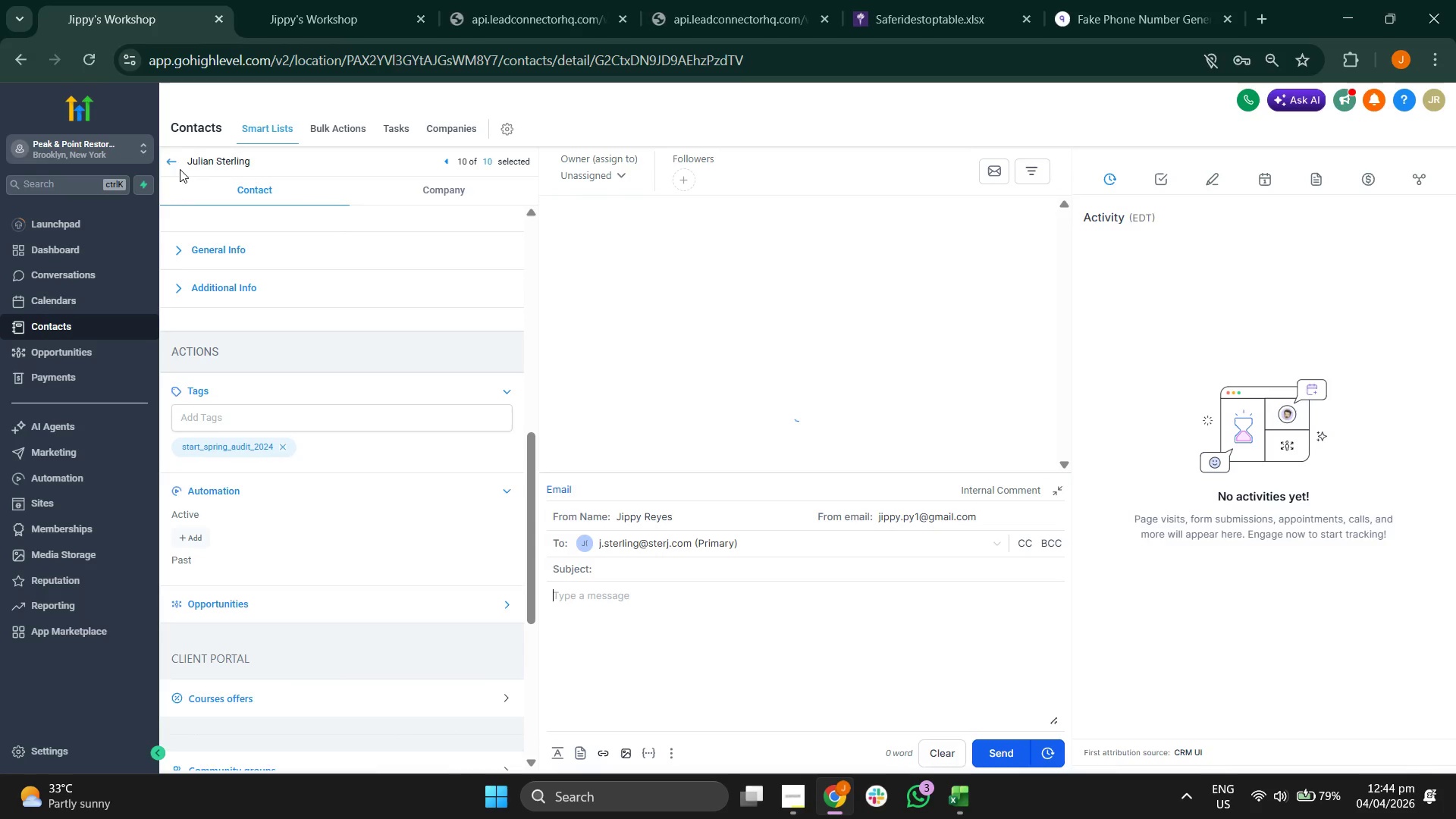 
left_click([174, 165])
 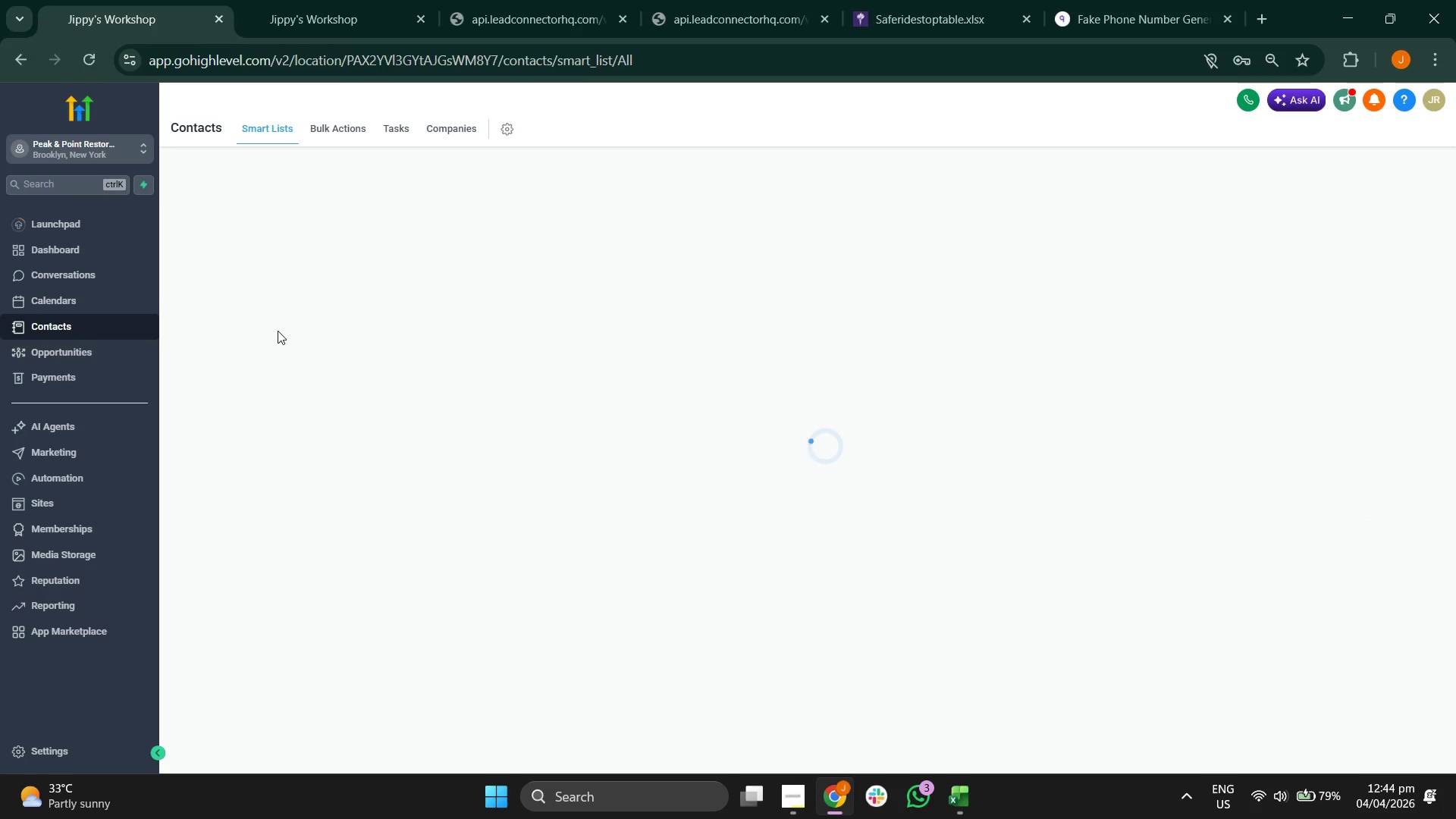 
mouse_move([293, 378])
 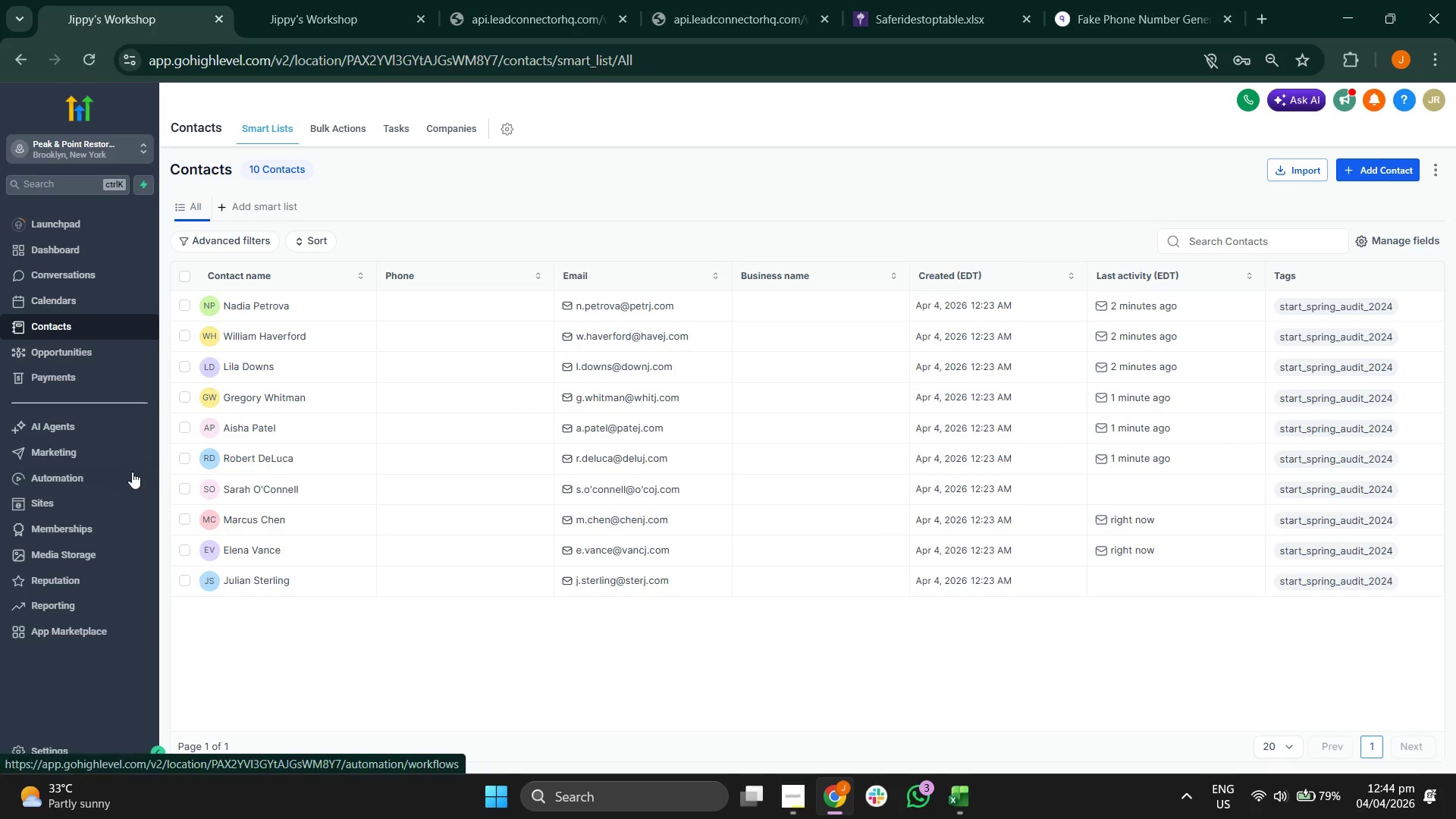 
left_click([118, 479])
 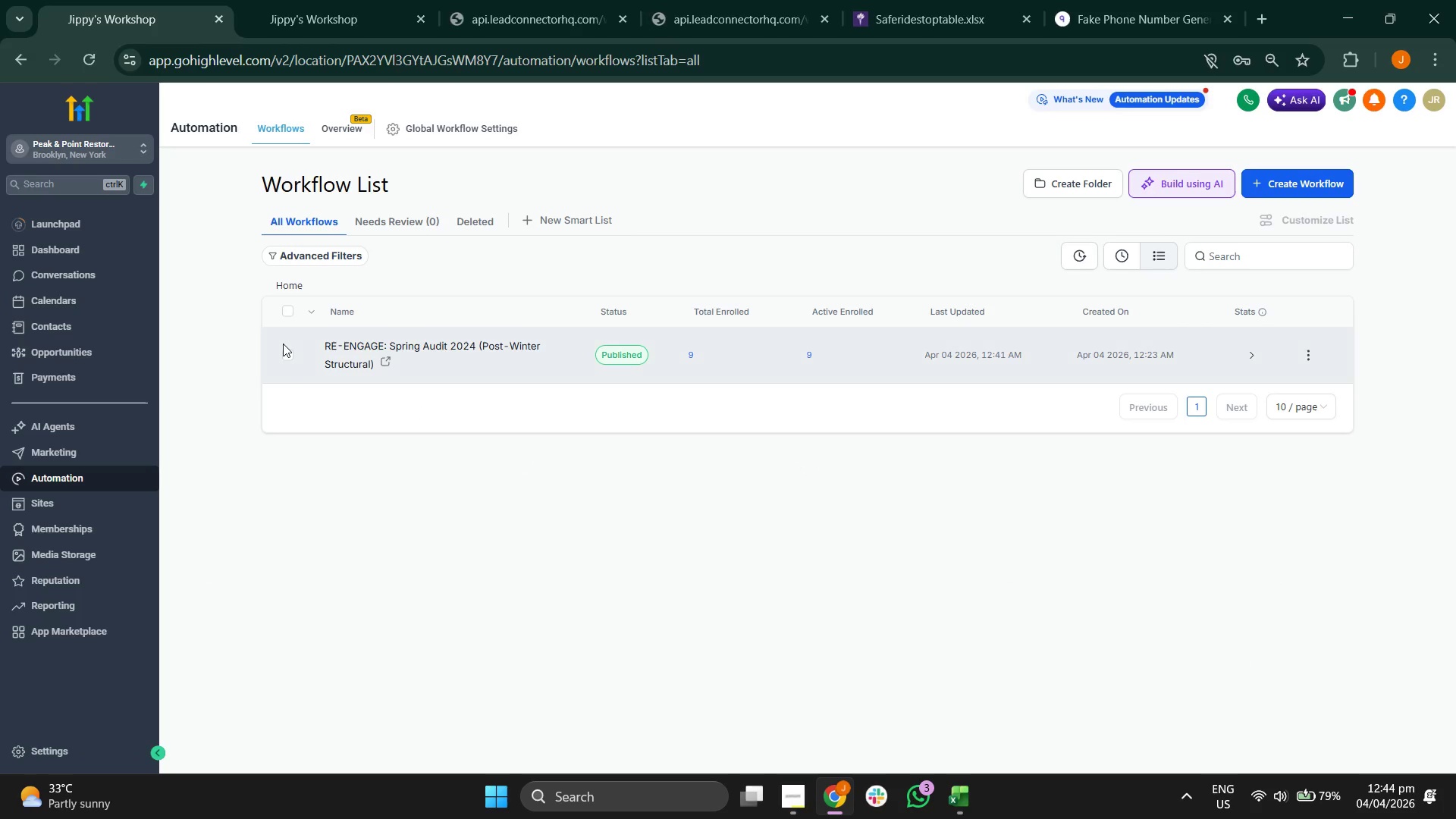 
wait(7.53)
 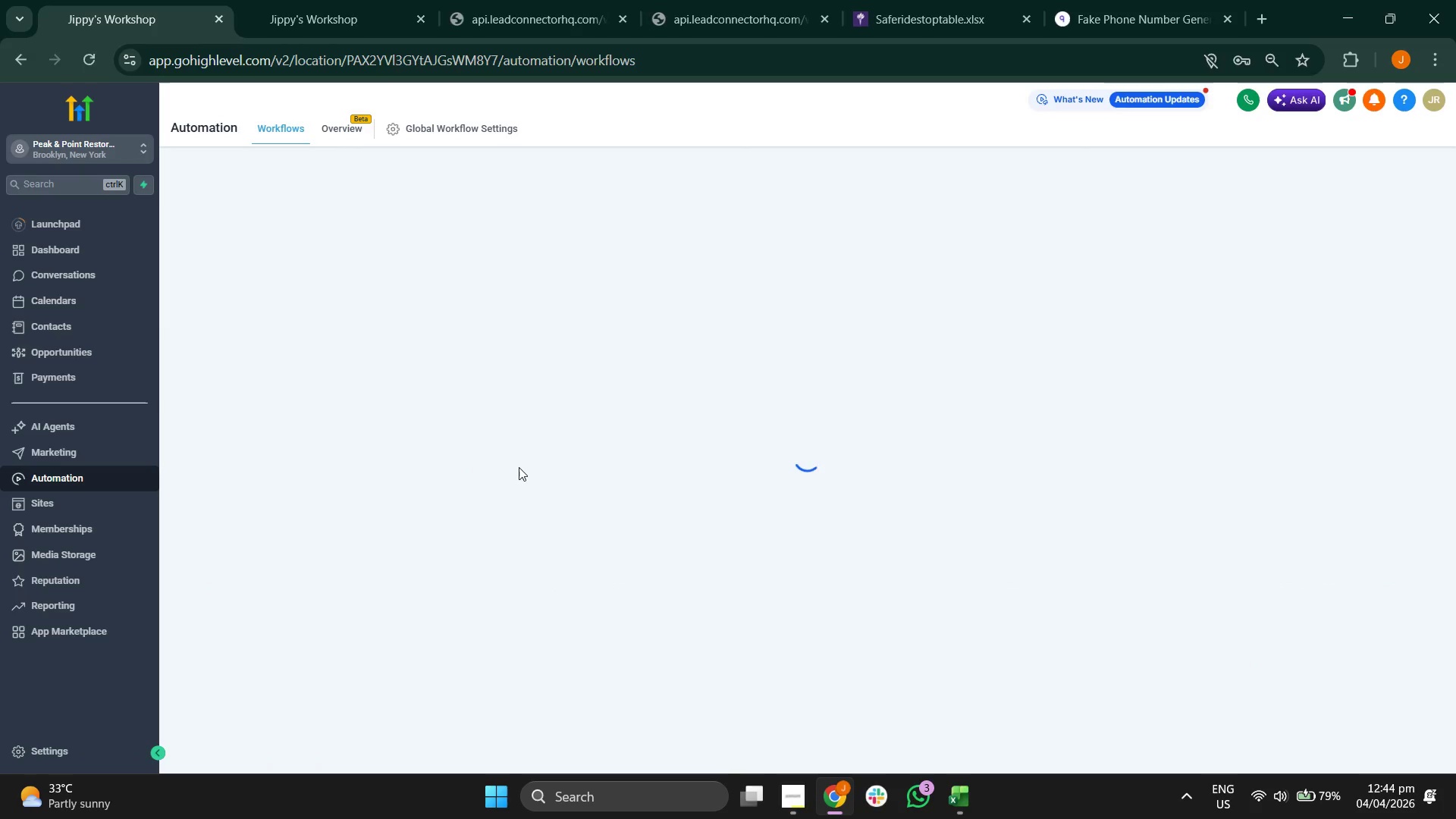 
left_click([83, 322])
 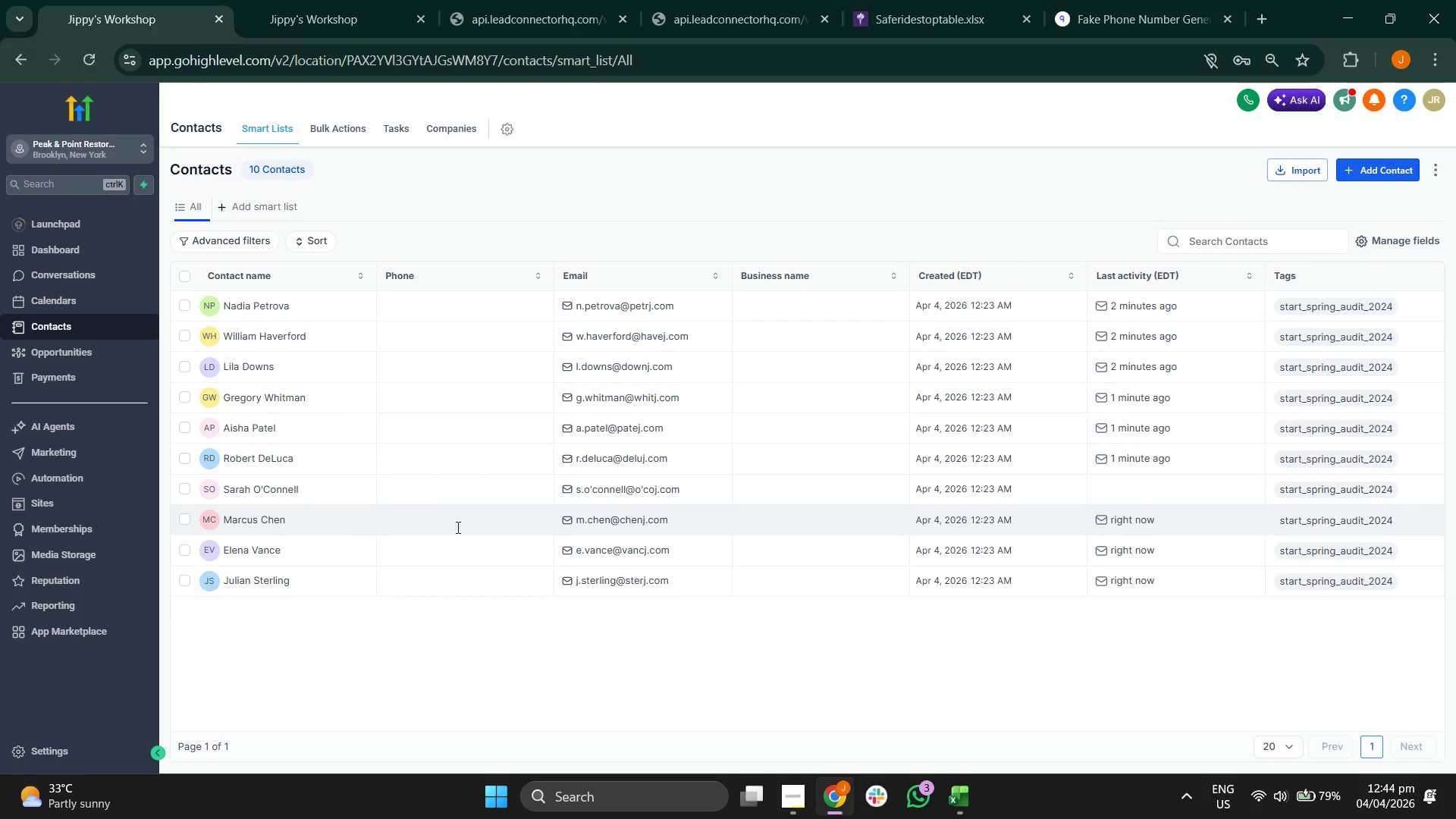 
left_click([287, 493])
 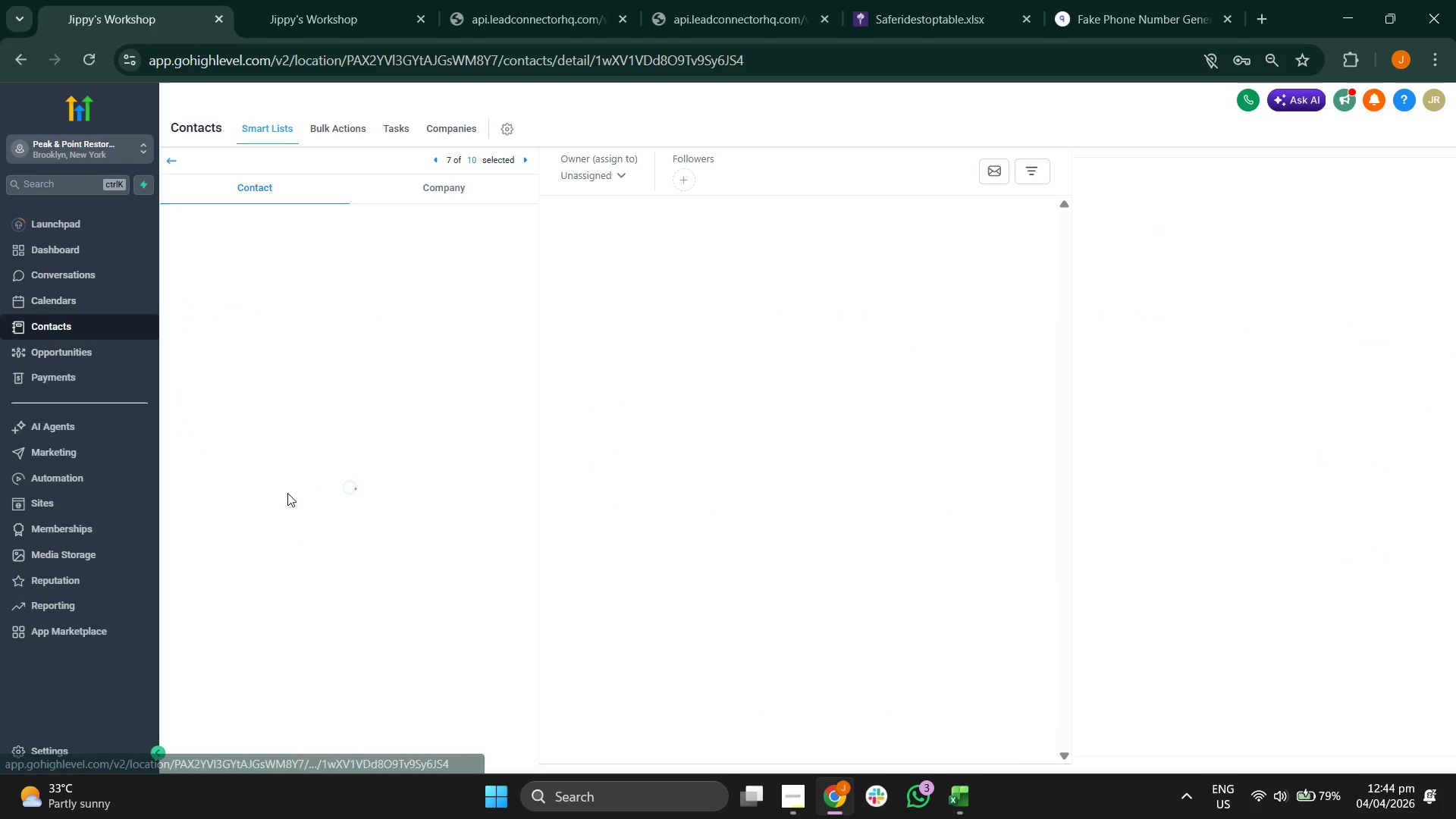 
mouse_move([271, 498])
 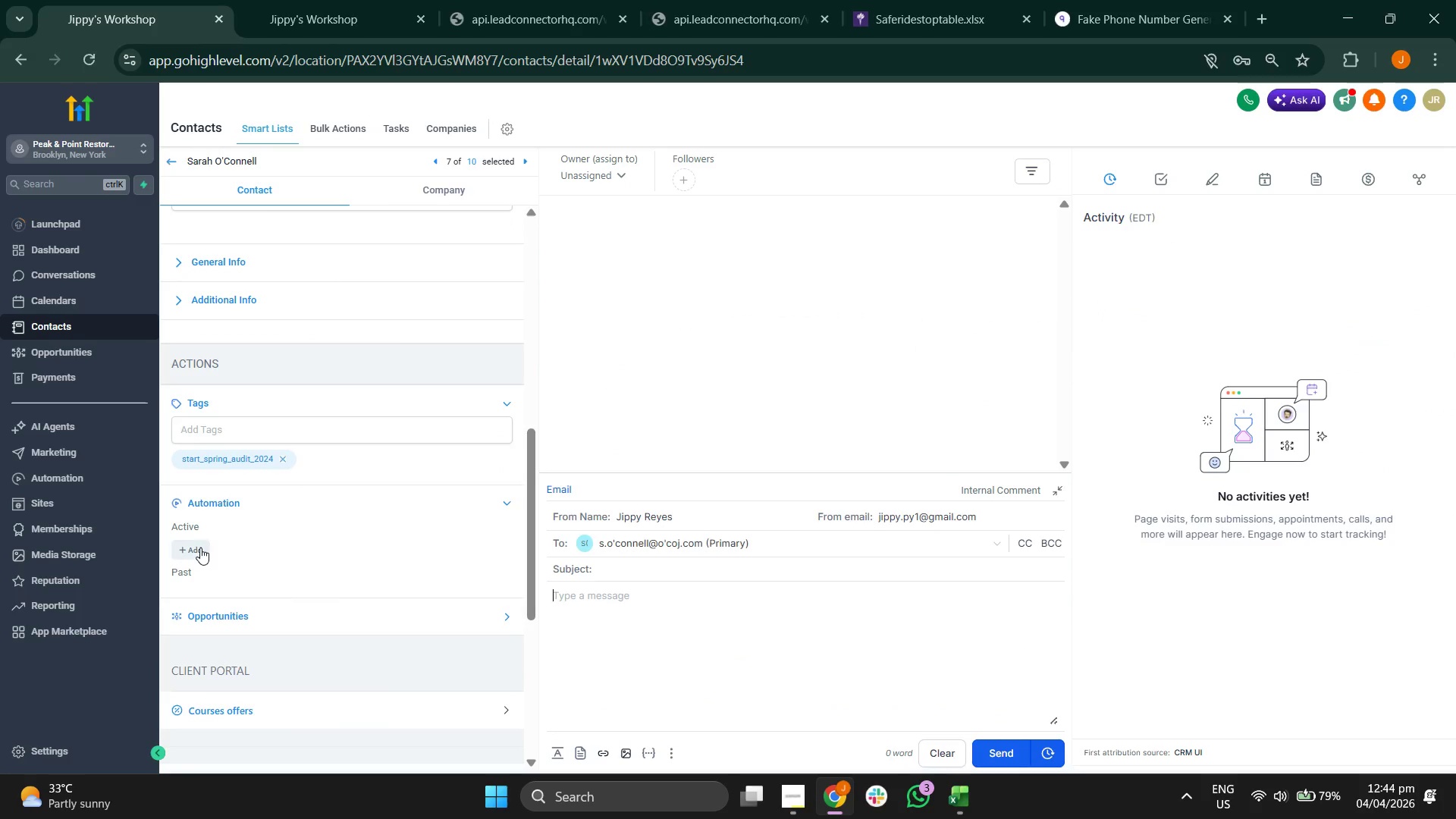 
left_click([200, 548])
 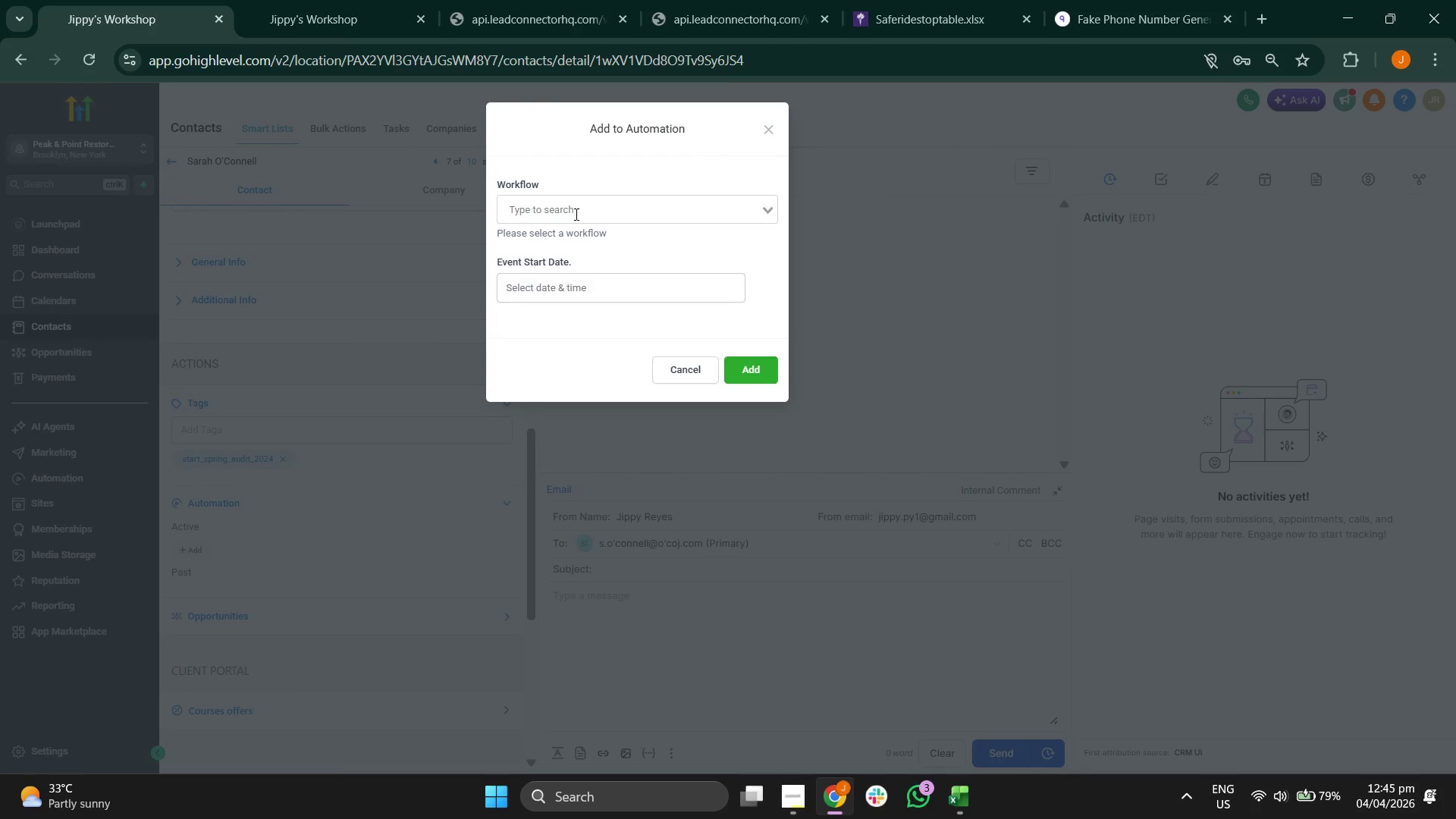 
left_click([592, 205])
 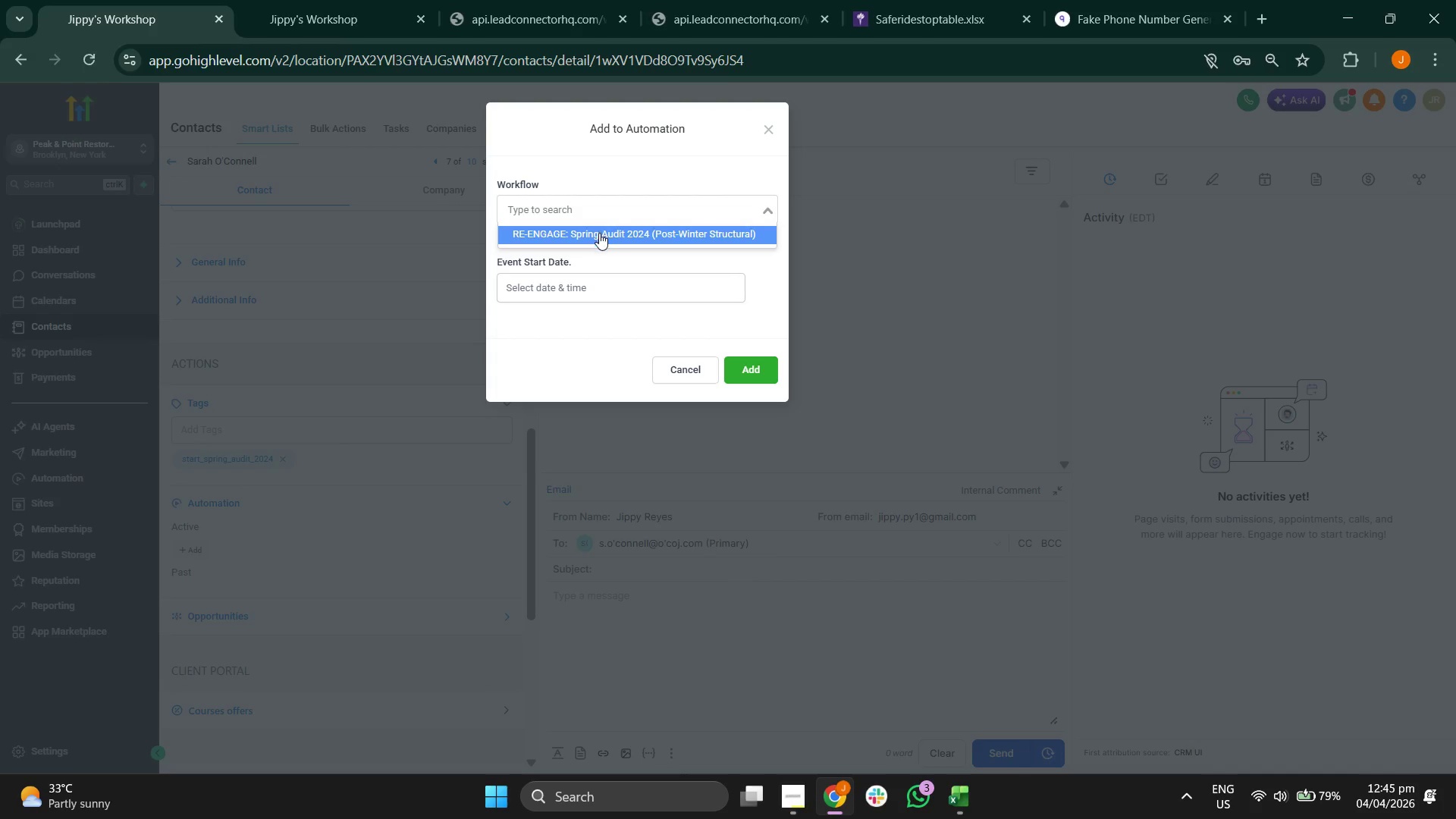 
left_click([599, 236])
 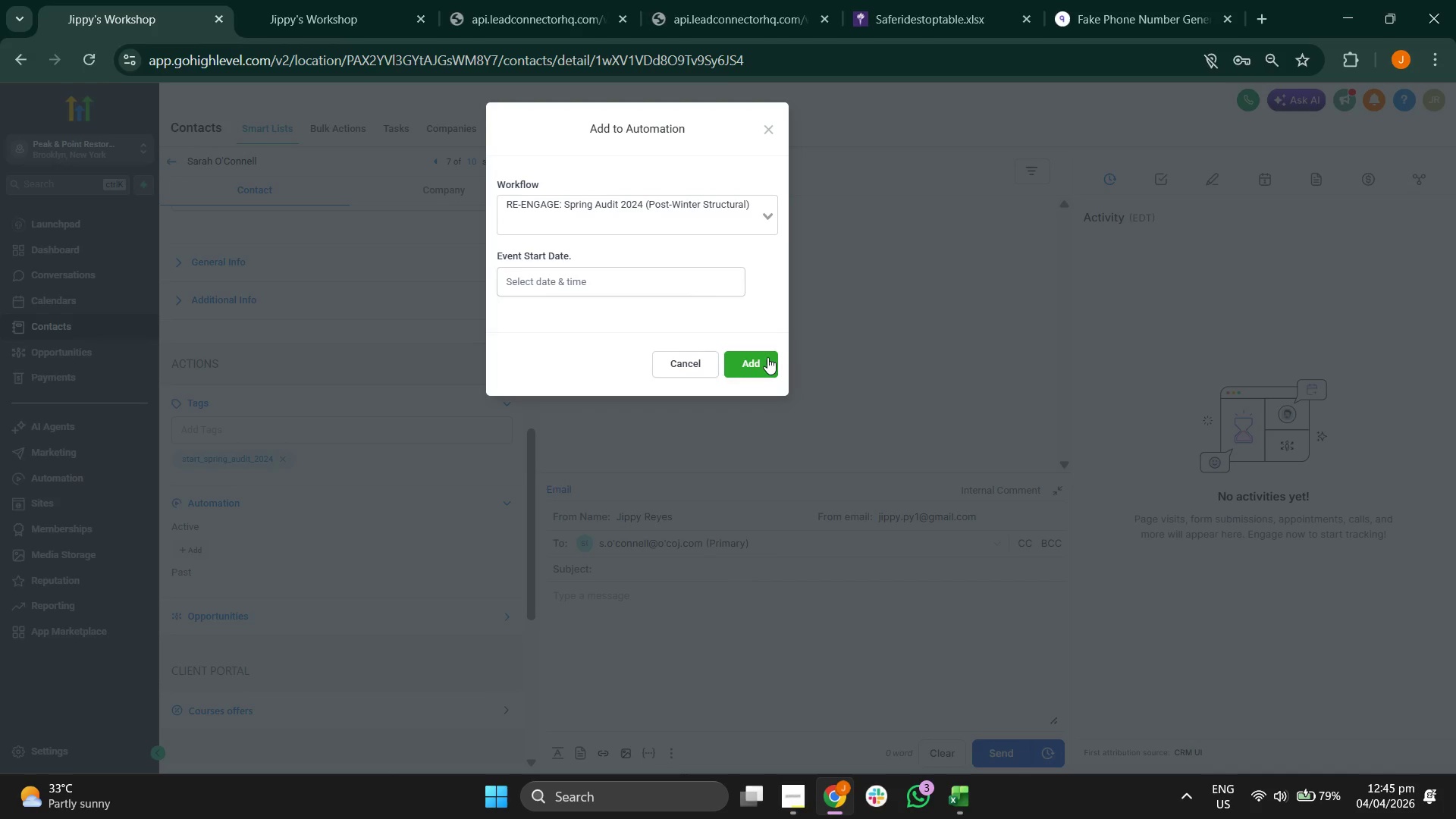 
left_click([760, 362])
 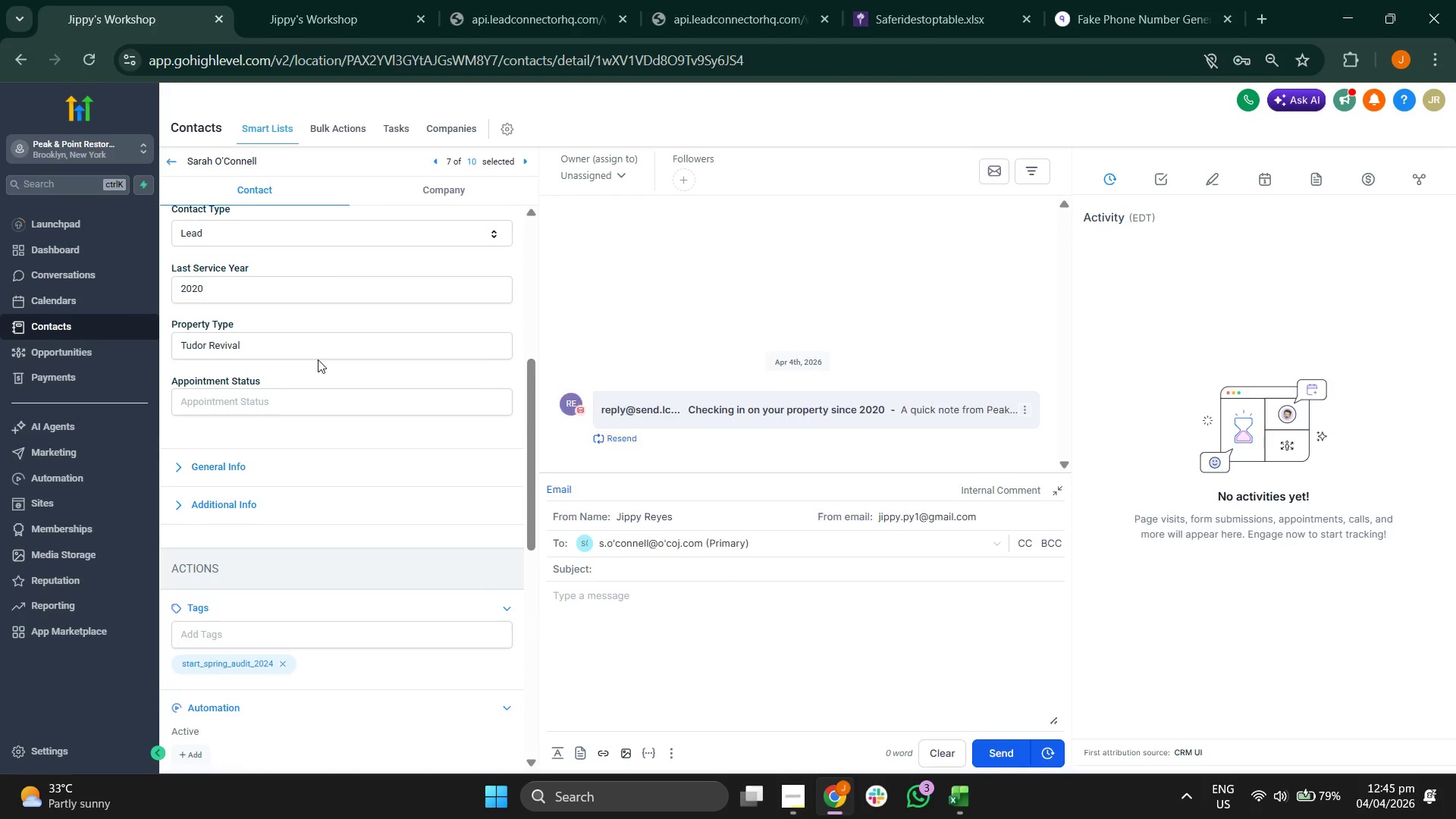 
wait(5.28)
 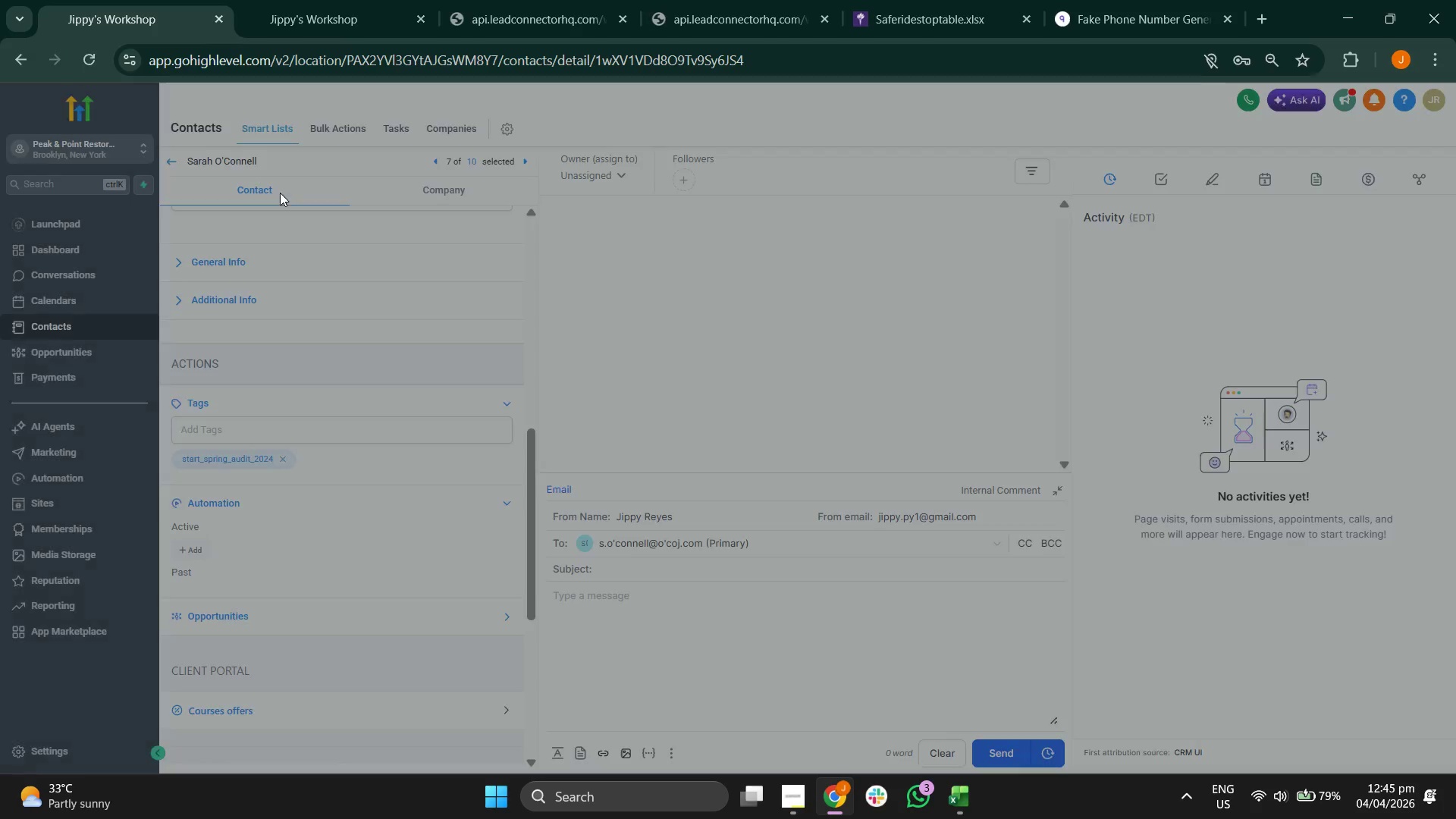 
left_click([174, 160])
 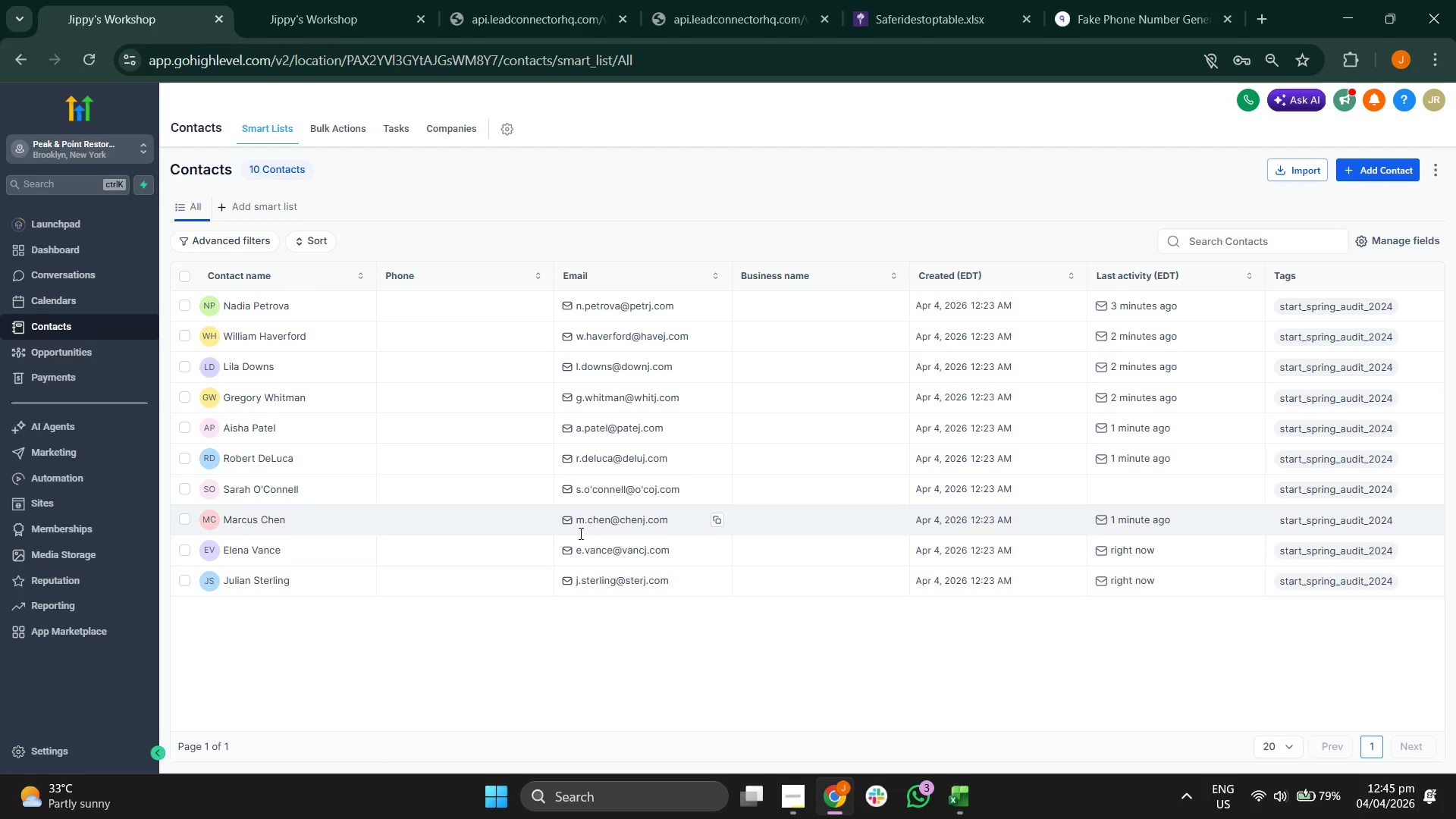 
wait(5.91)
 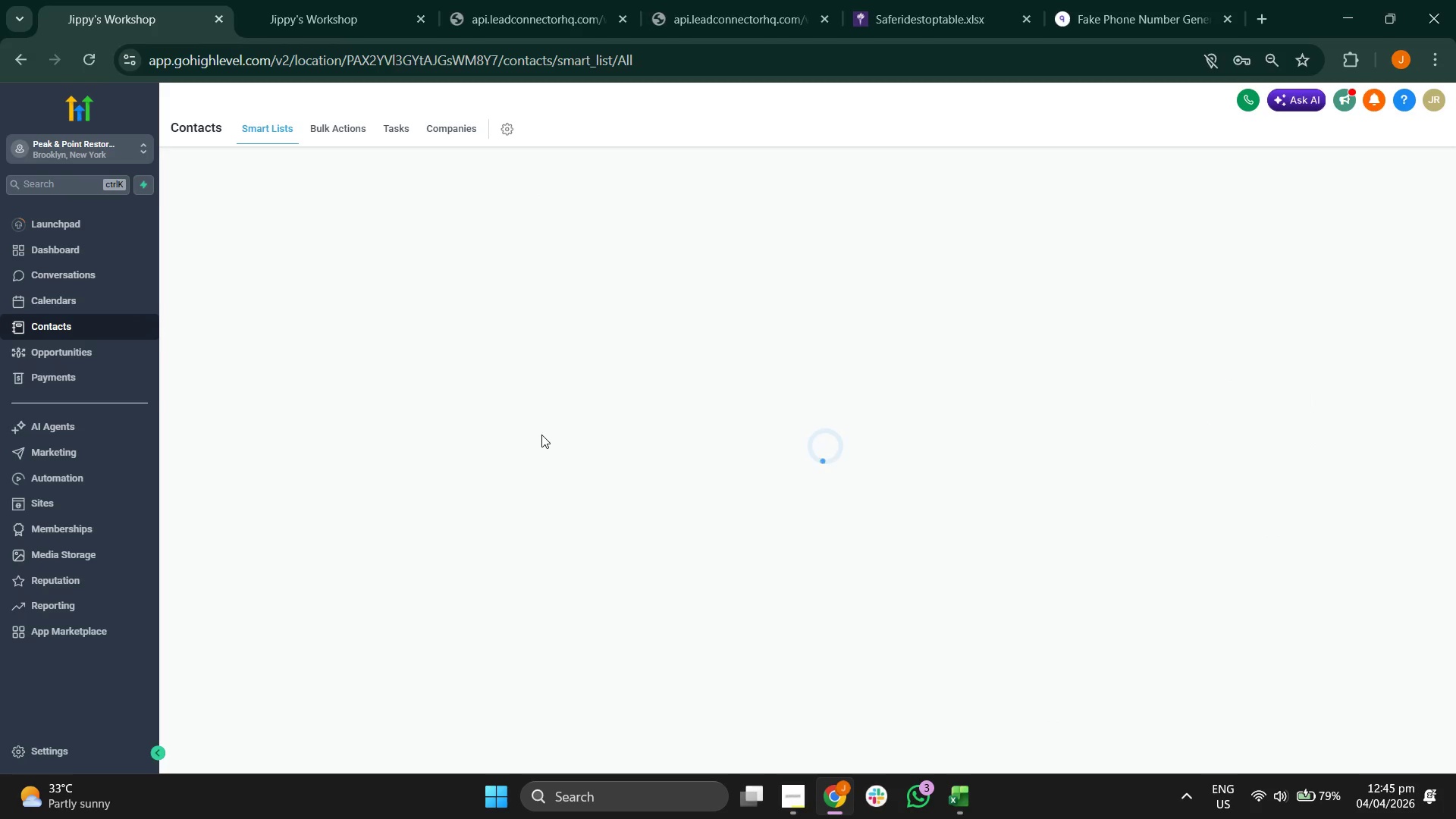 
left_click([129, 476])
 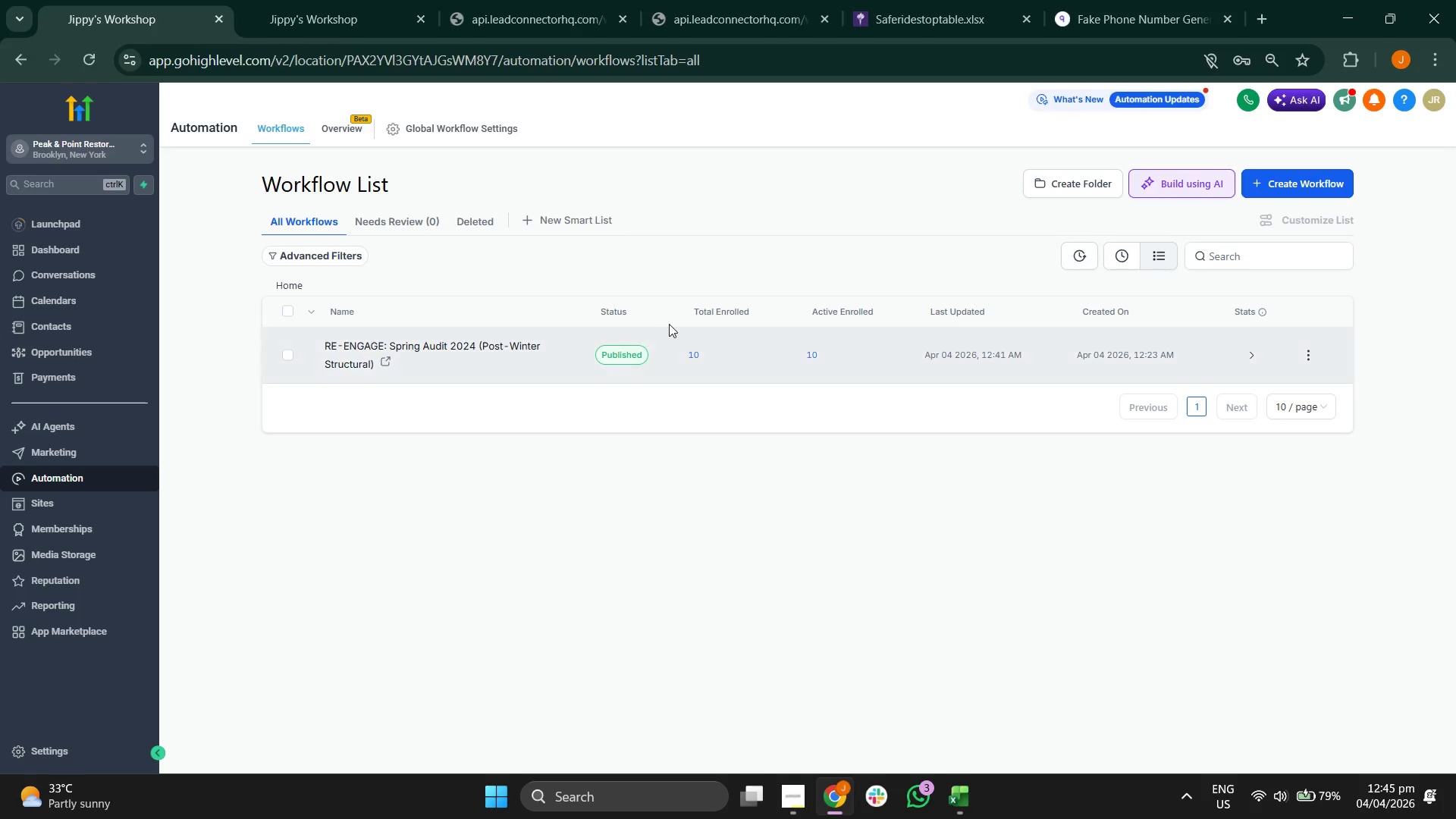 
wait(6.94)
 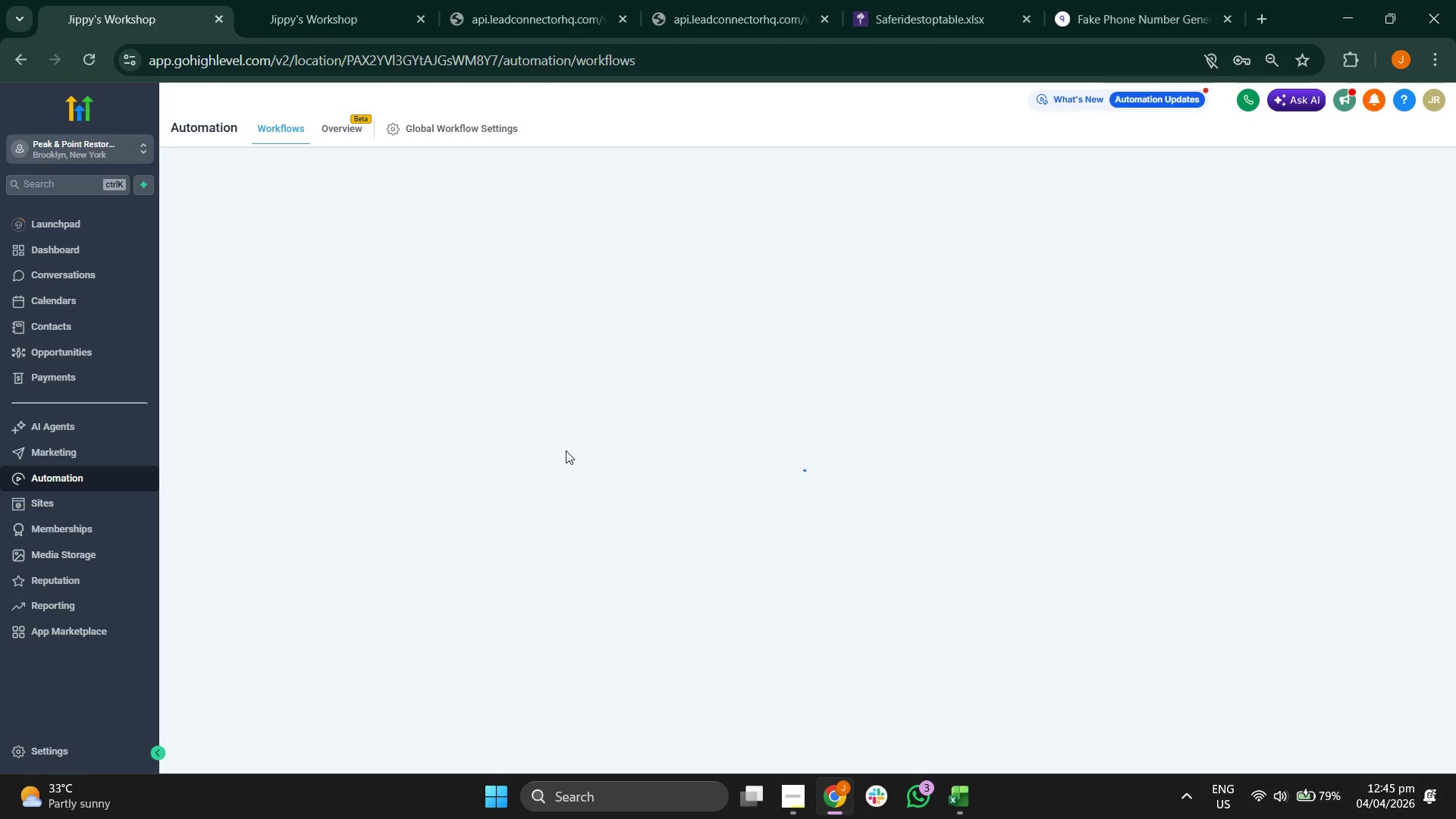 
left_click([450, 340])
 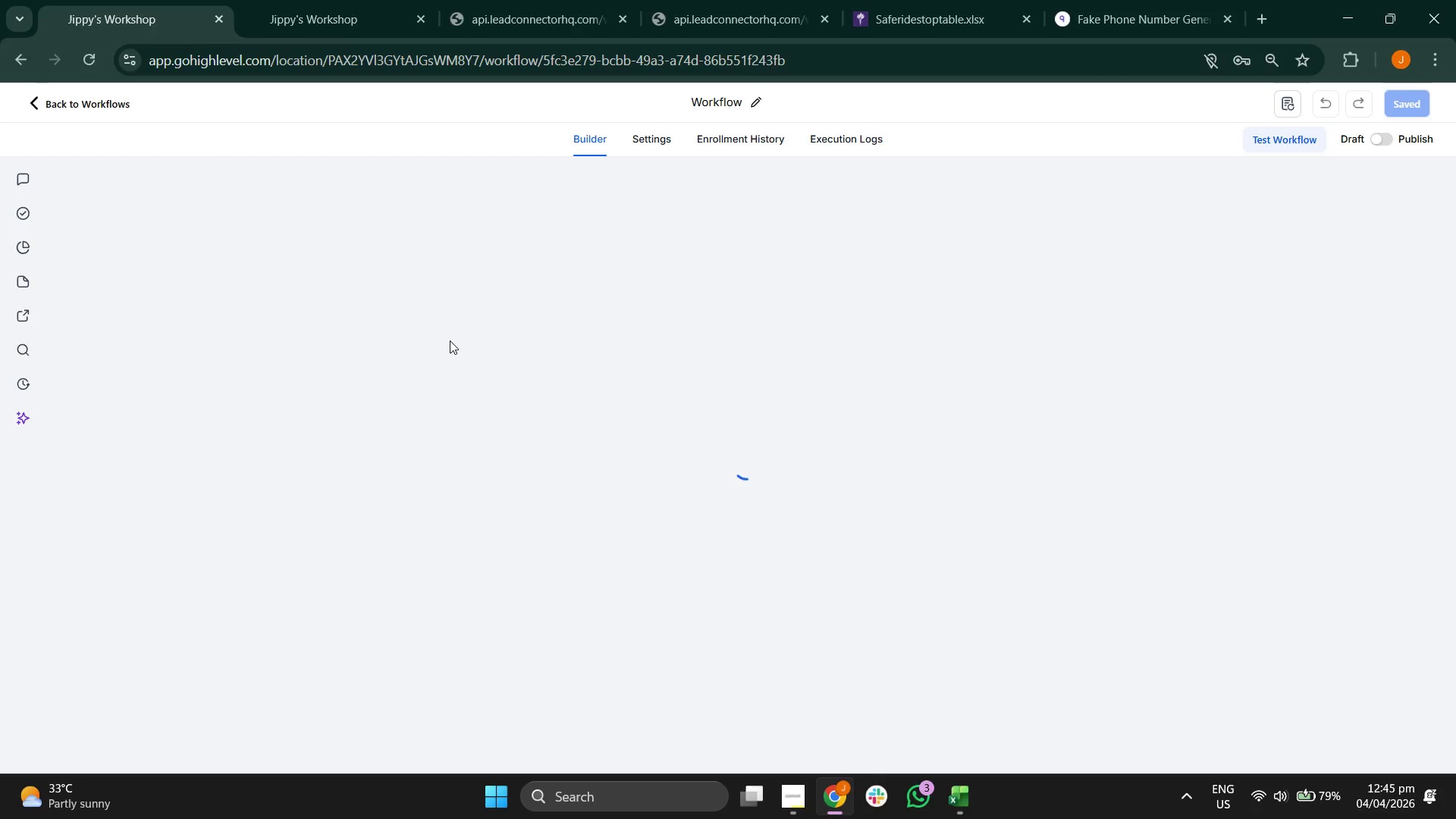 
wait(9.53)
 